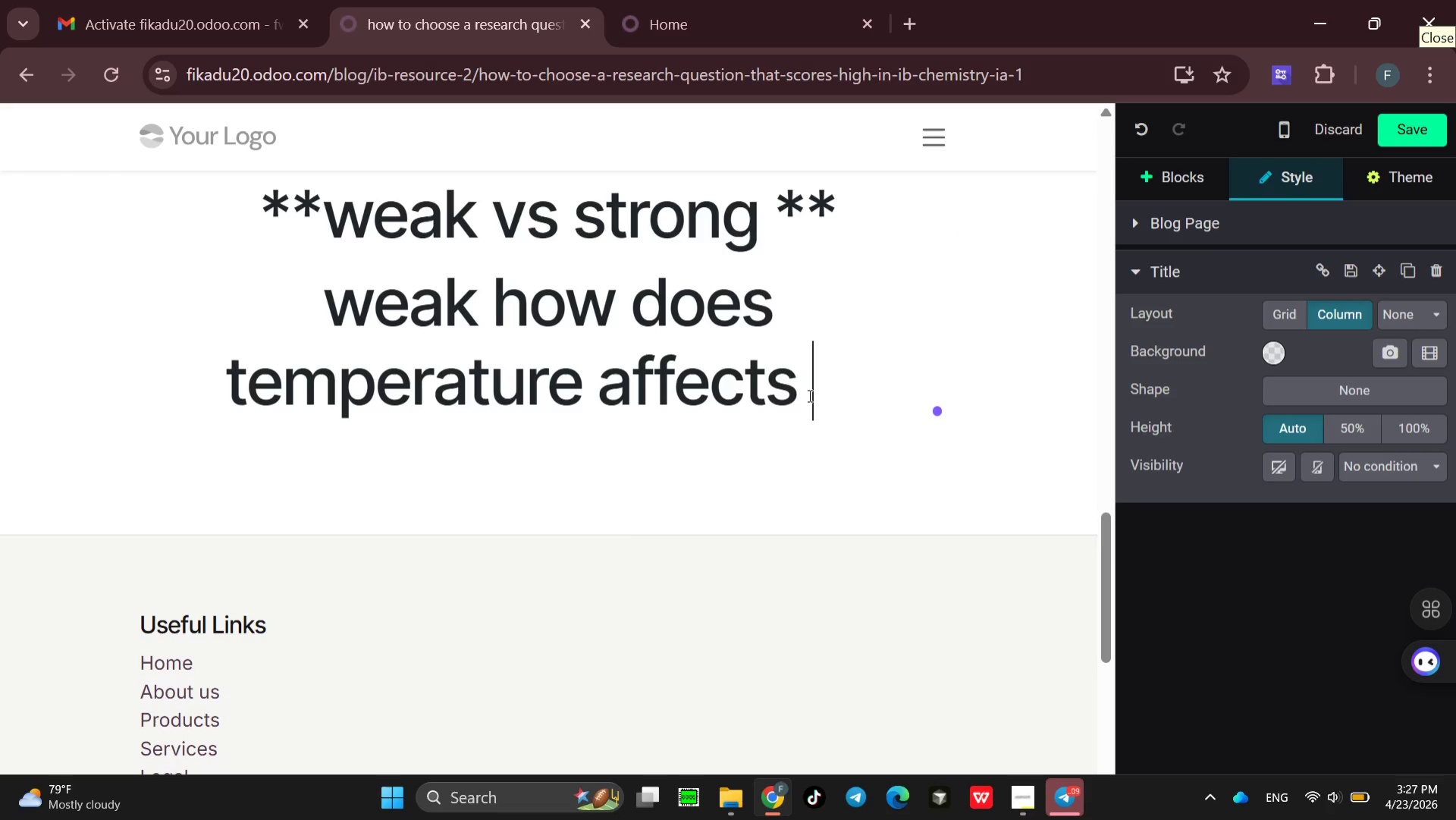 
wait(9.28)
 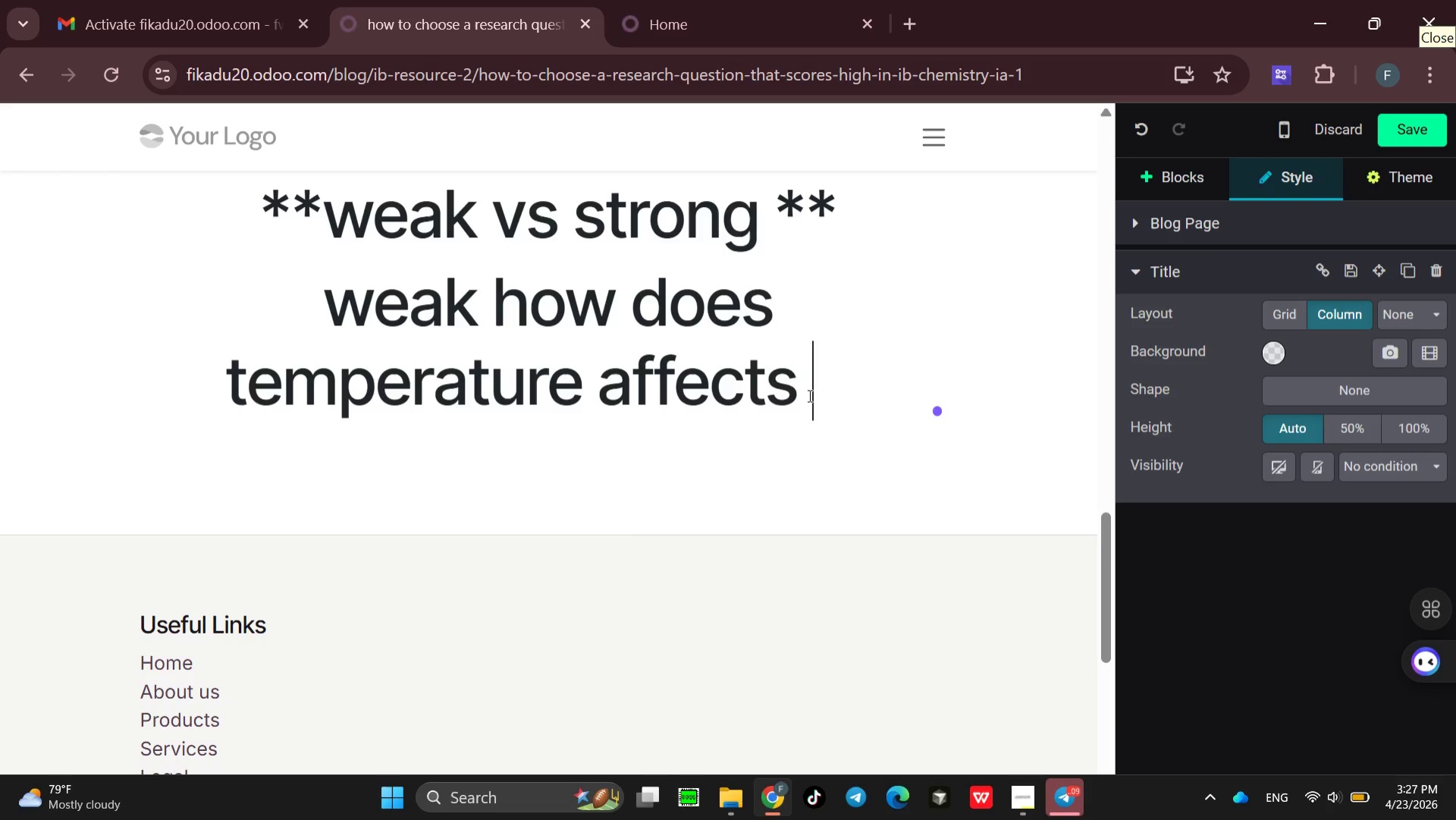 
type(reaction rate.)
 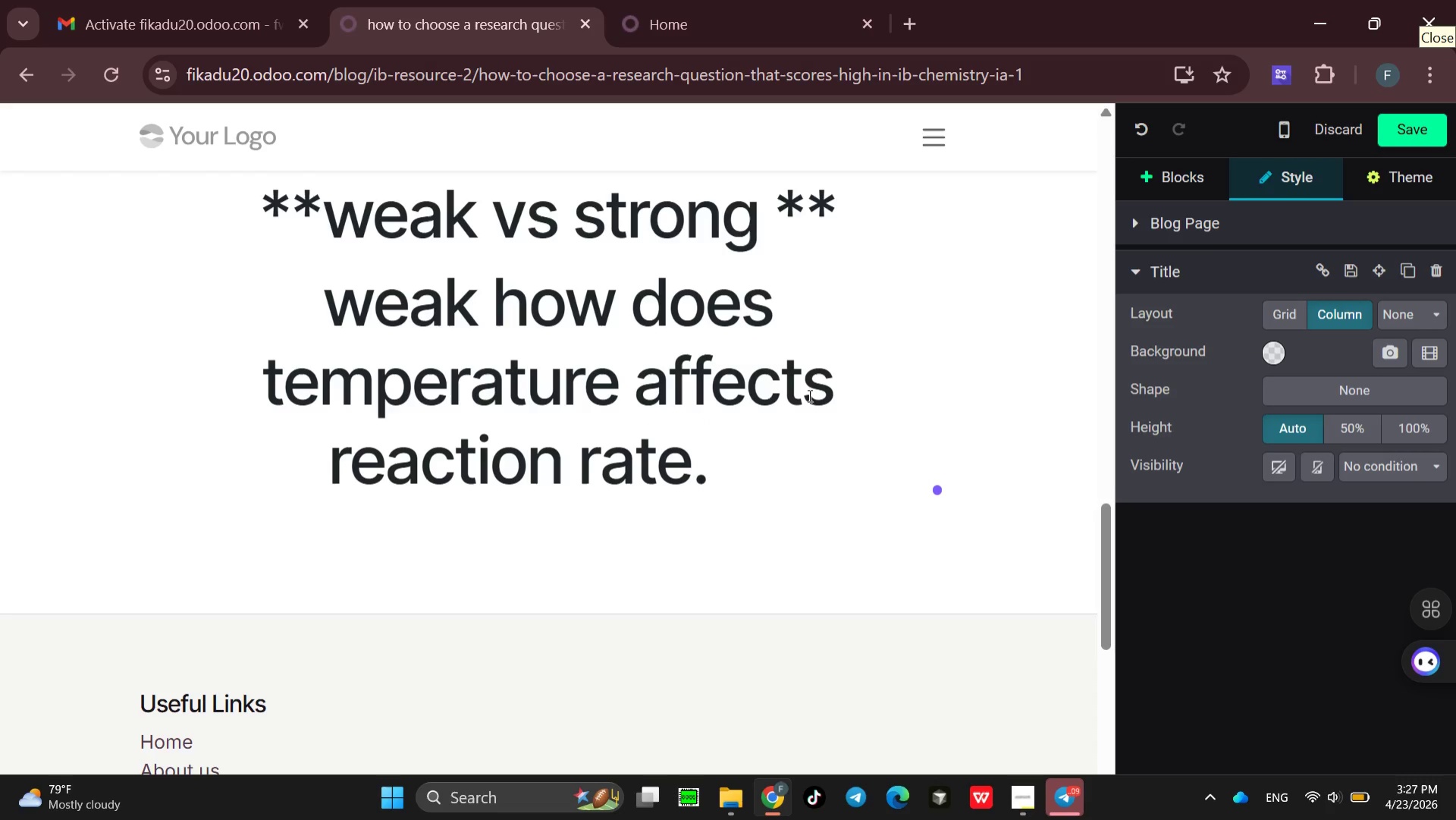 
wait(6.58)
 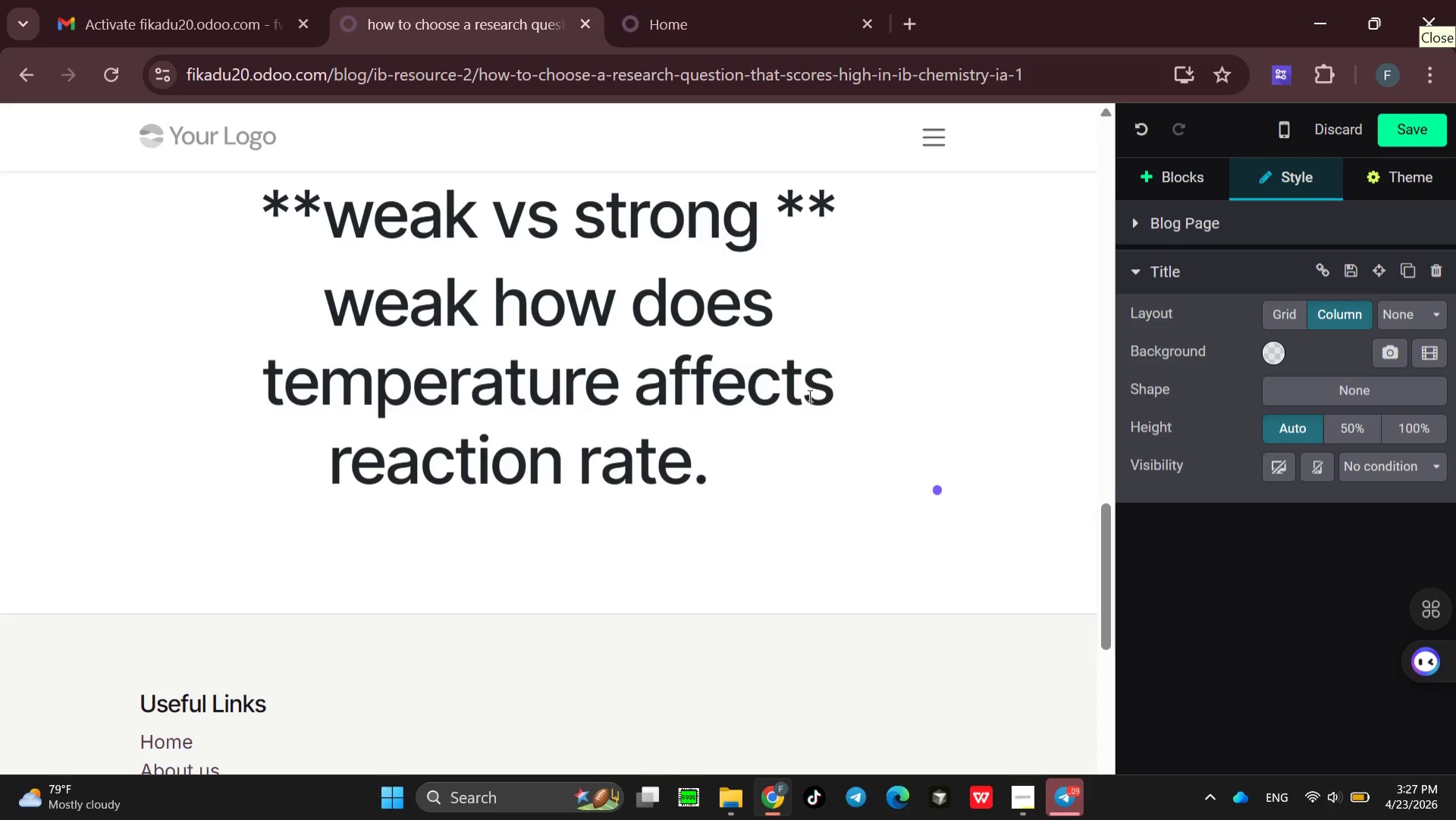 
key(Enter)
 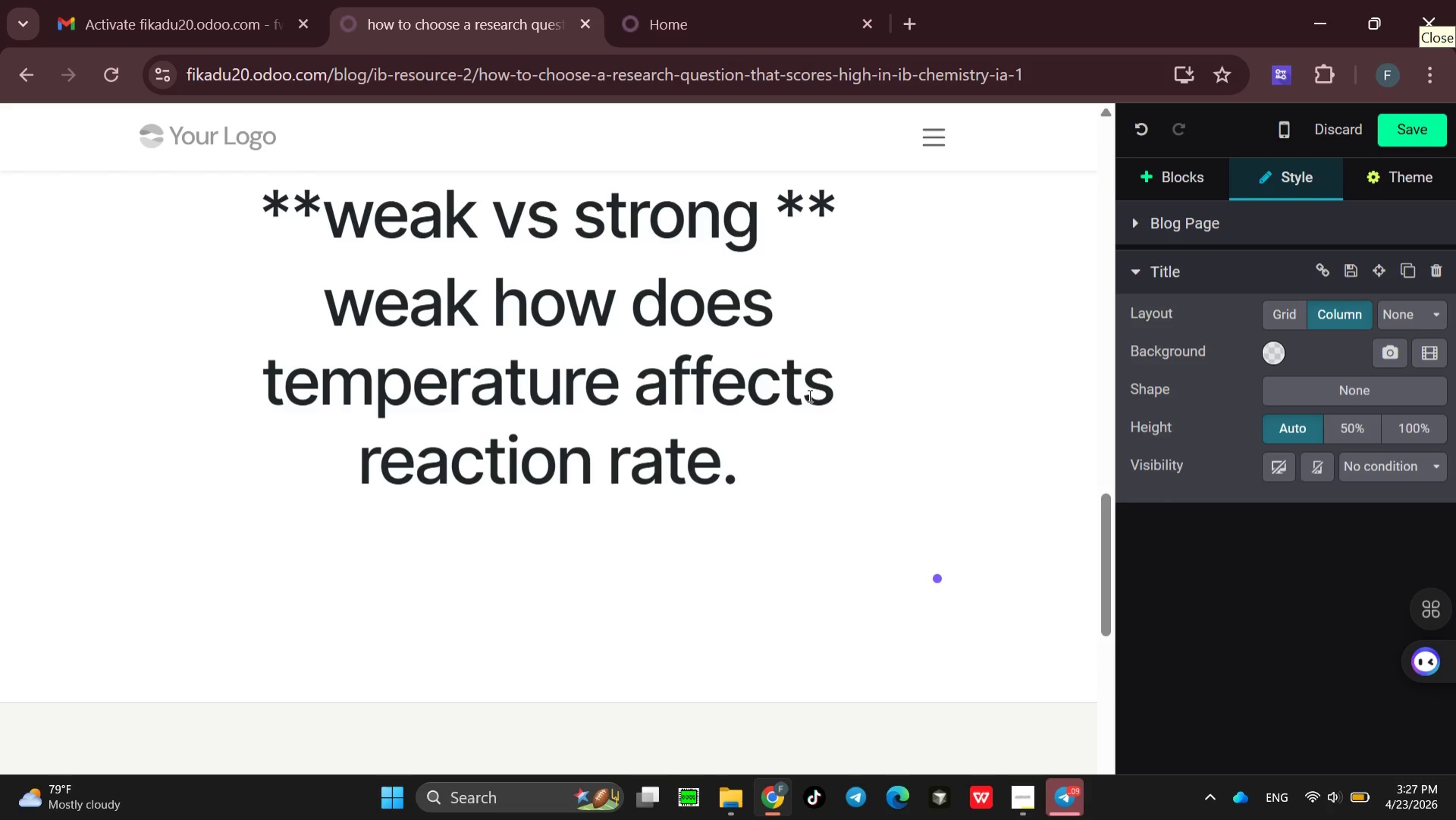 
type(strong )
 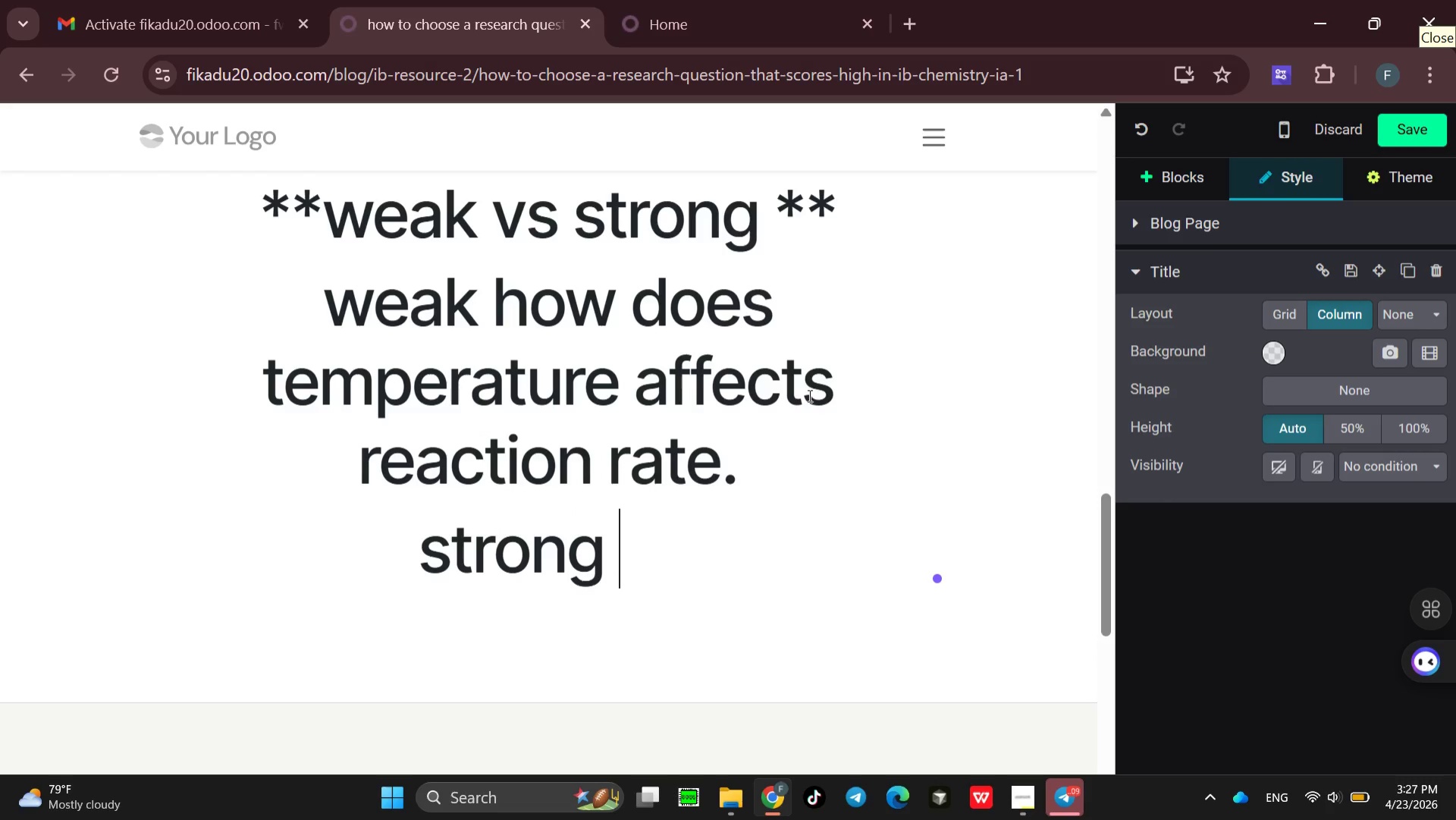 
key(Backspace)
 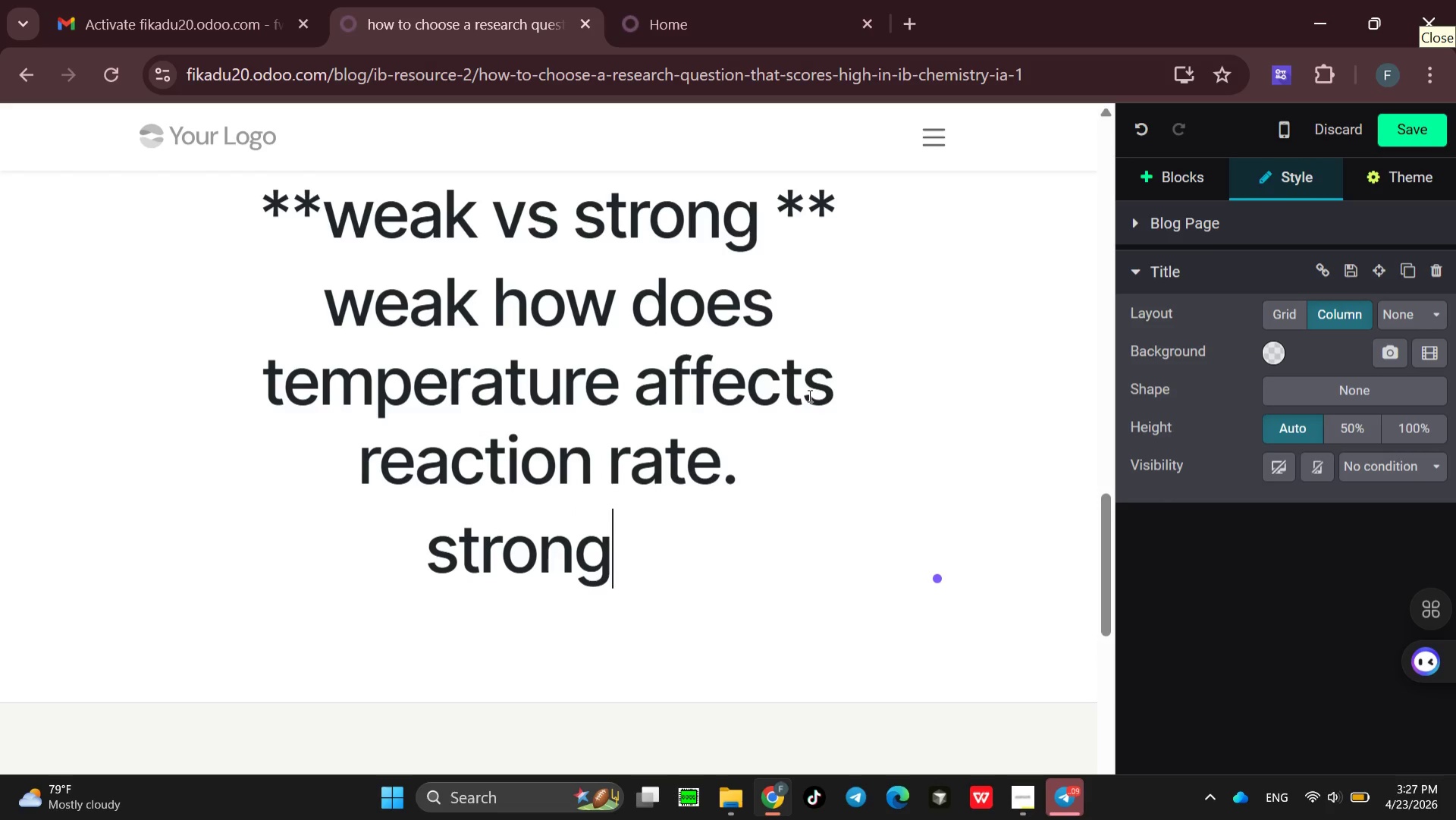 
key(Shift+Semicolon)
 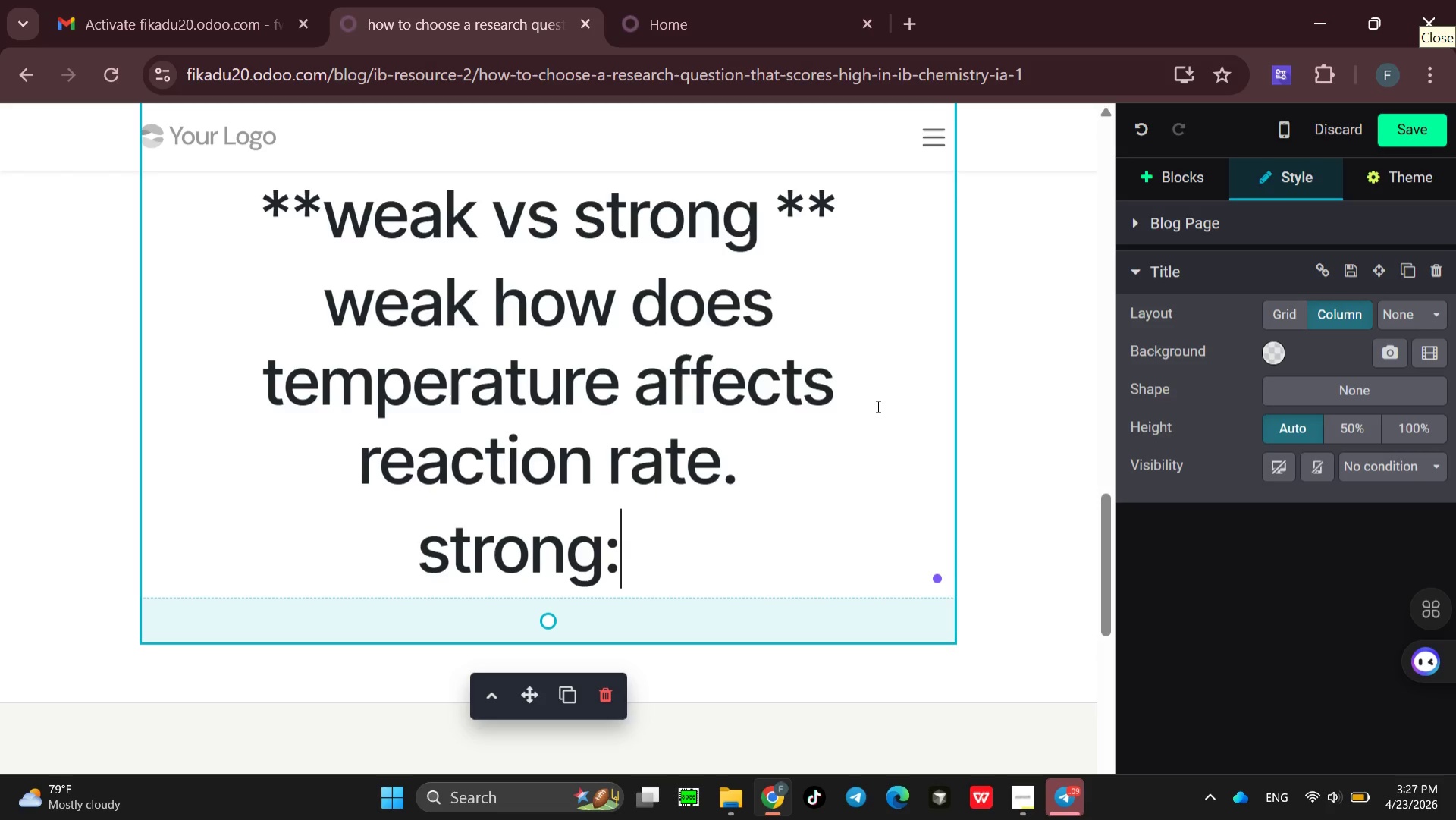 
wait(9.59)
 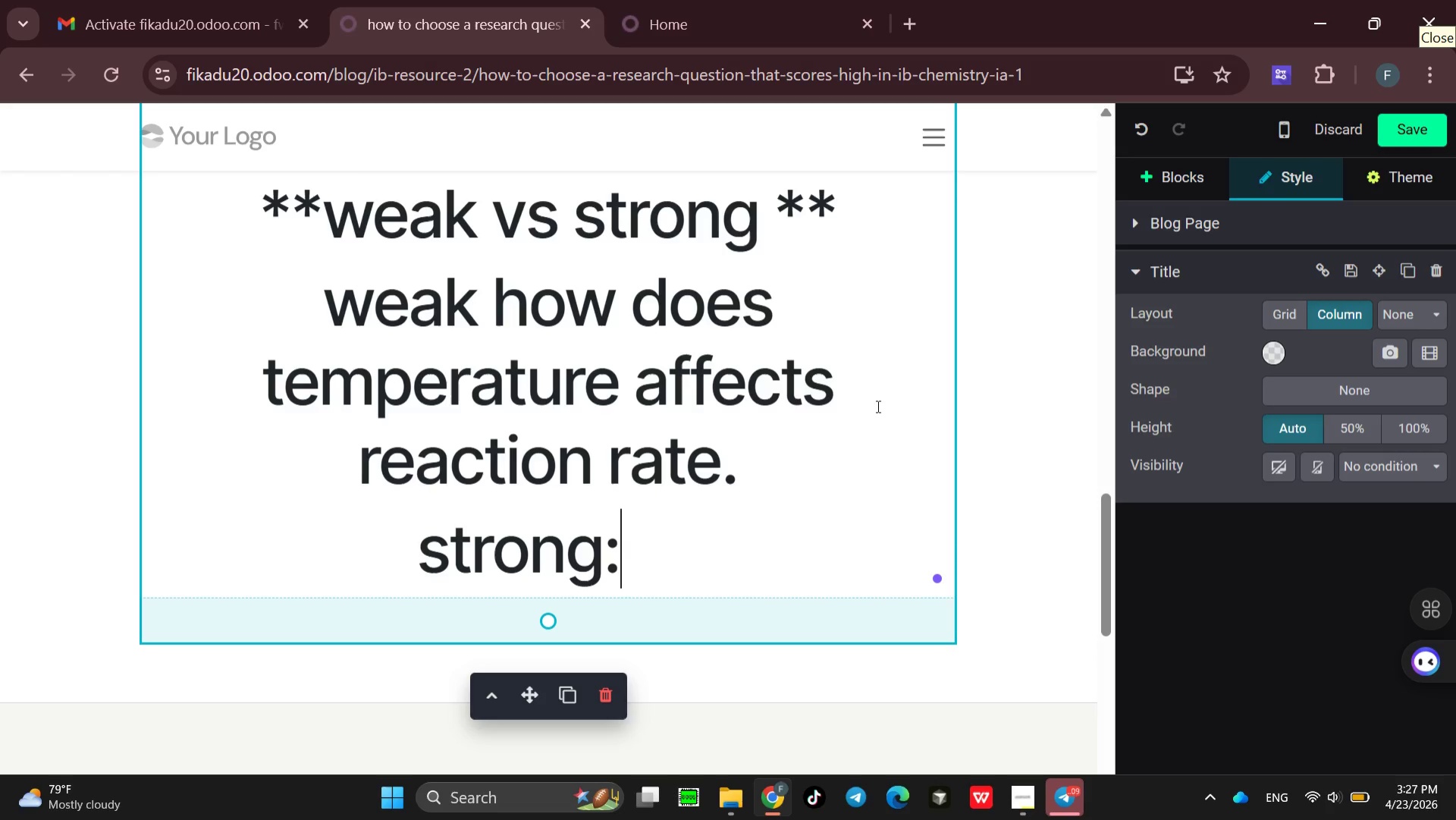 
left_click([487, 312])
 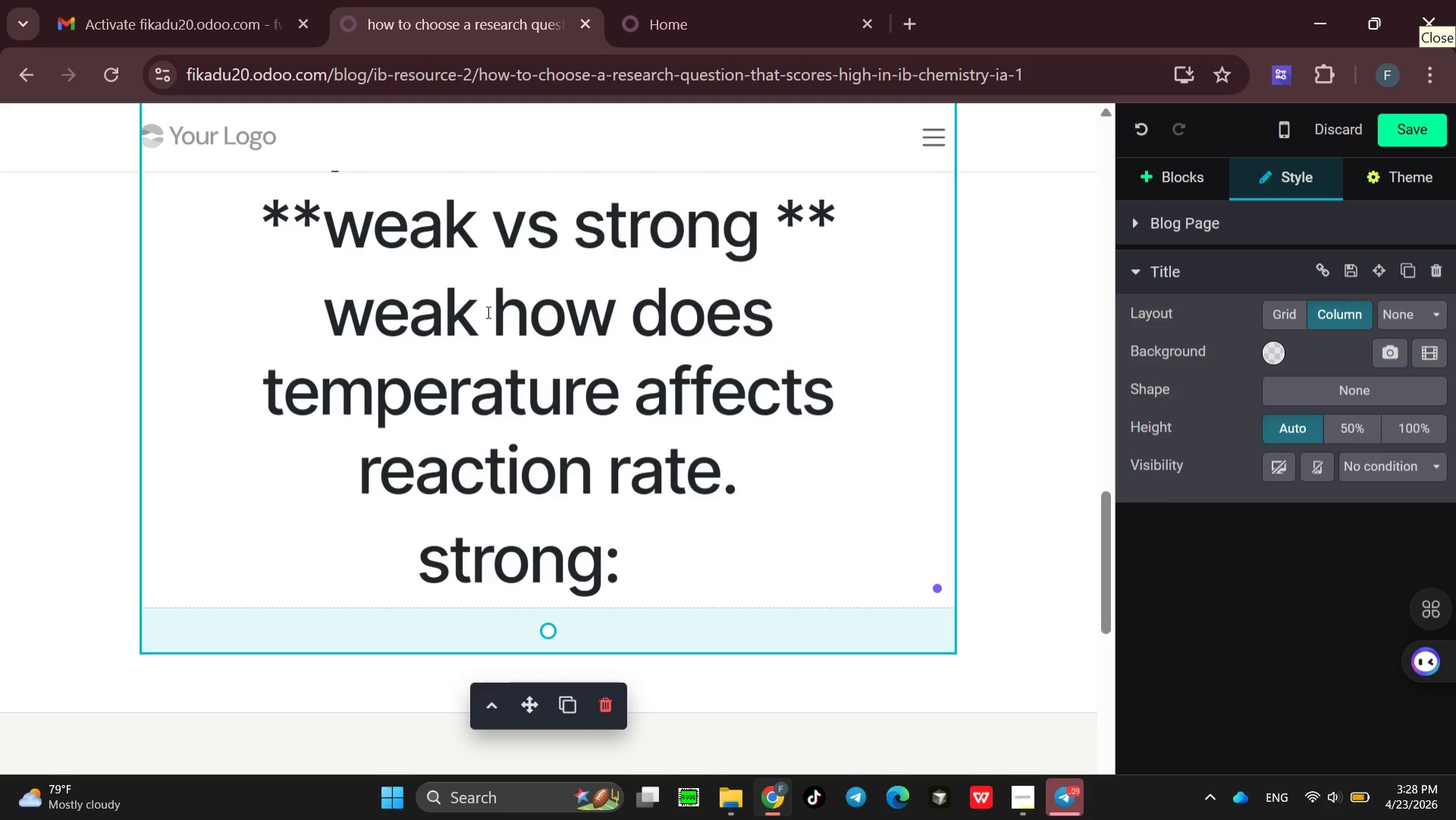 
key(Shift+Semicolon)
 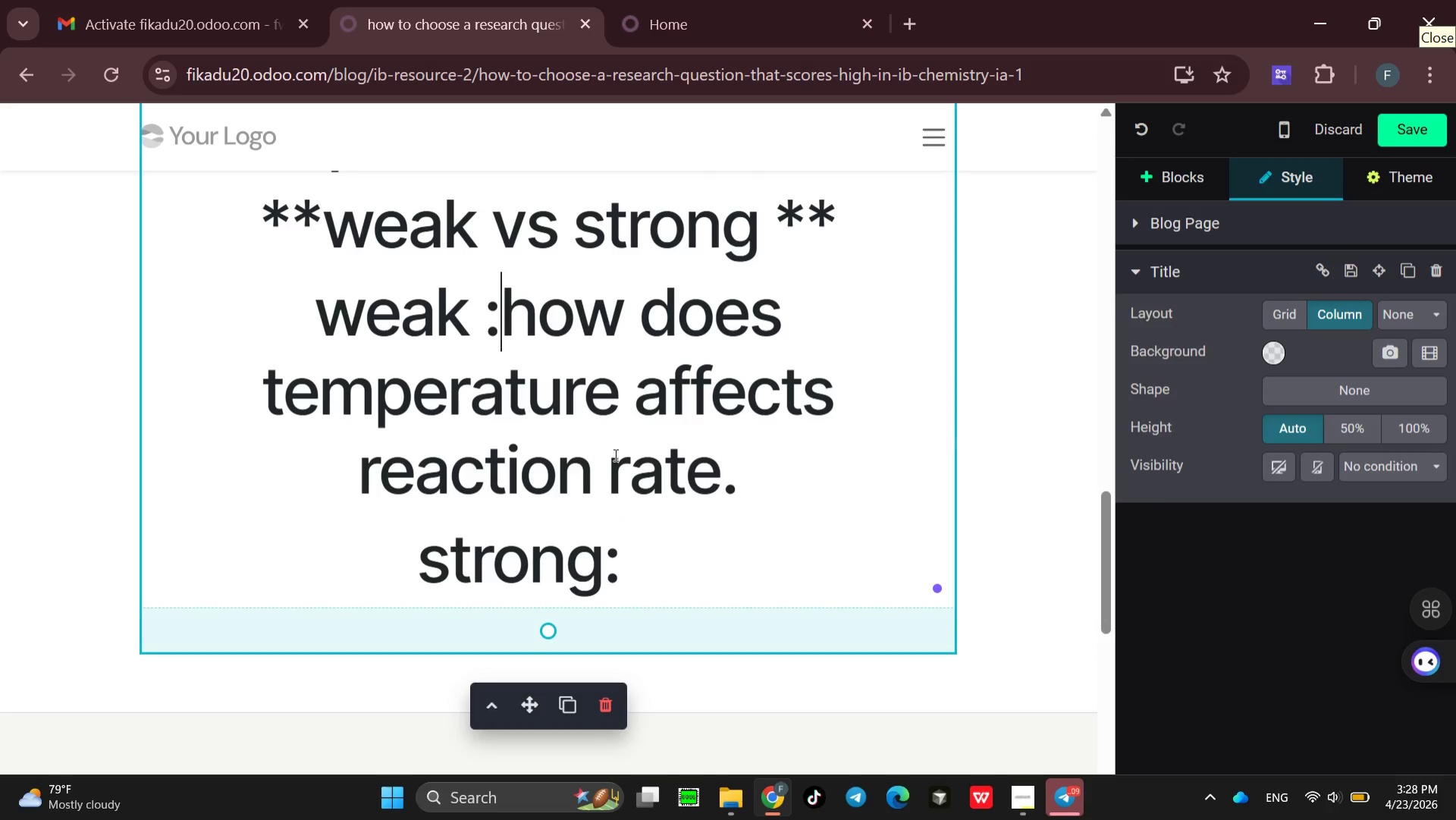 
key(Space)
 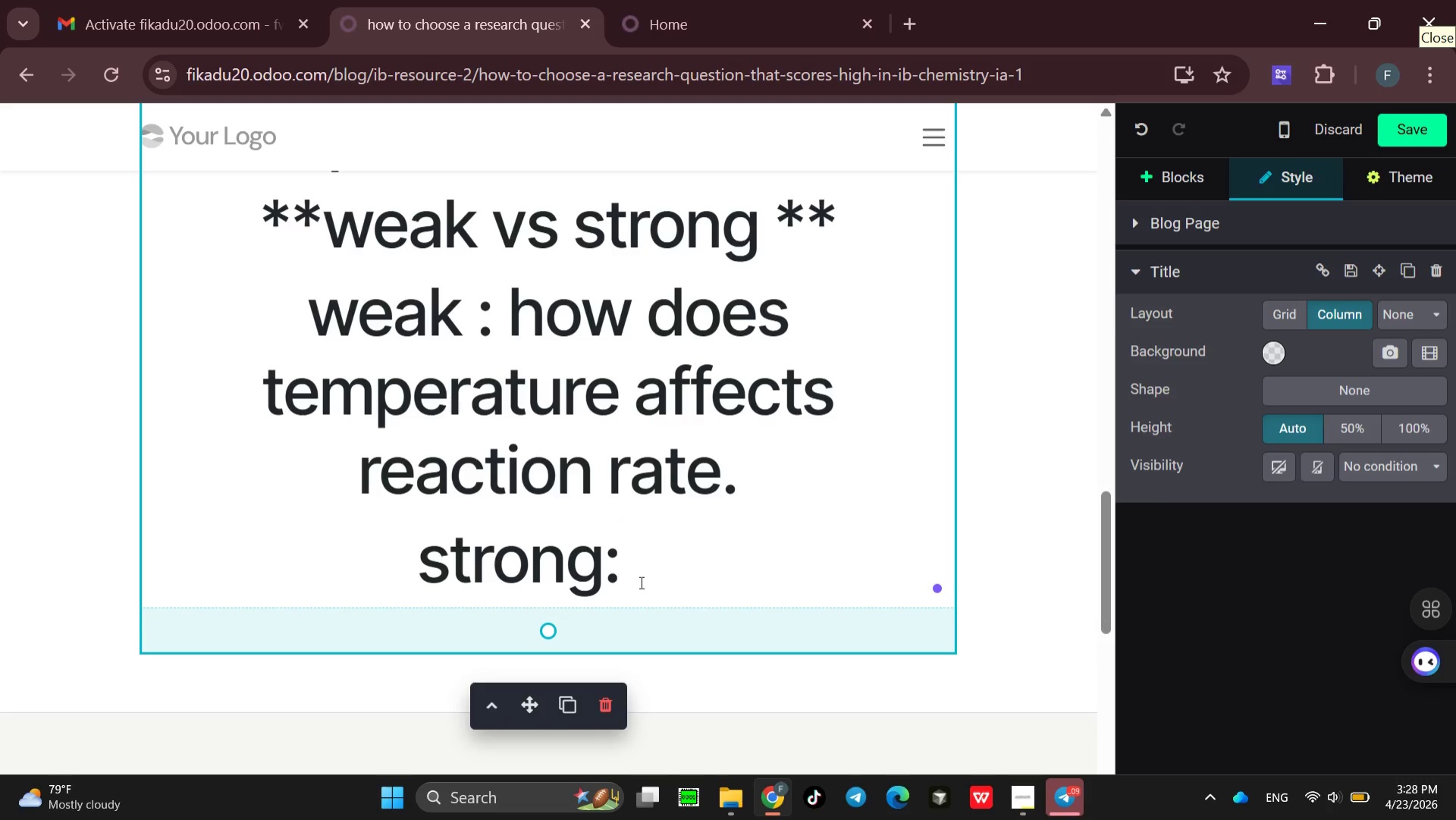 
left_click([640, 582])
 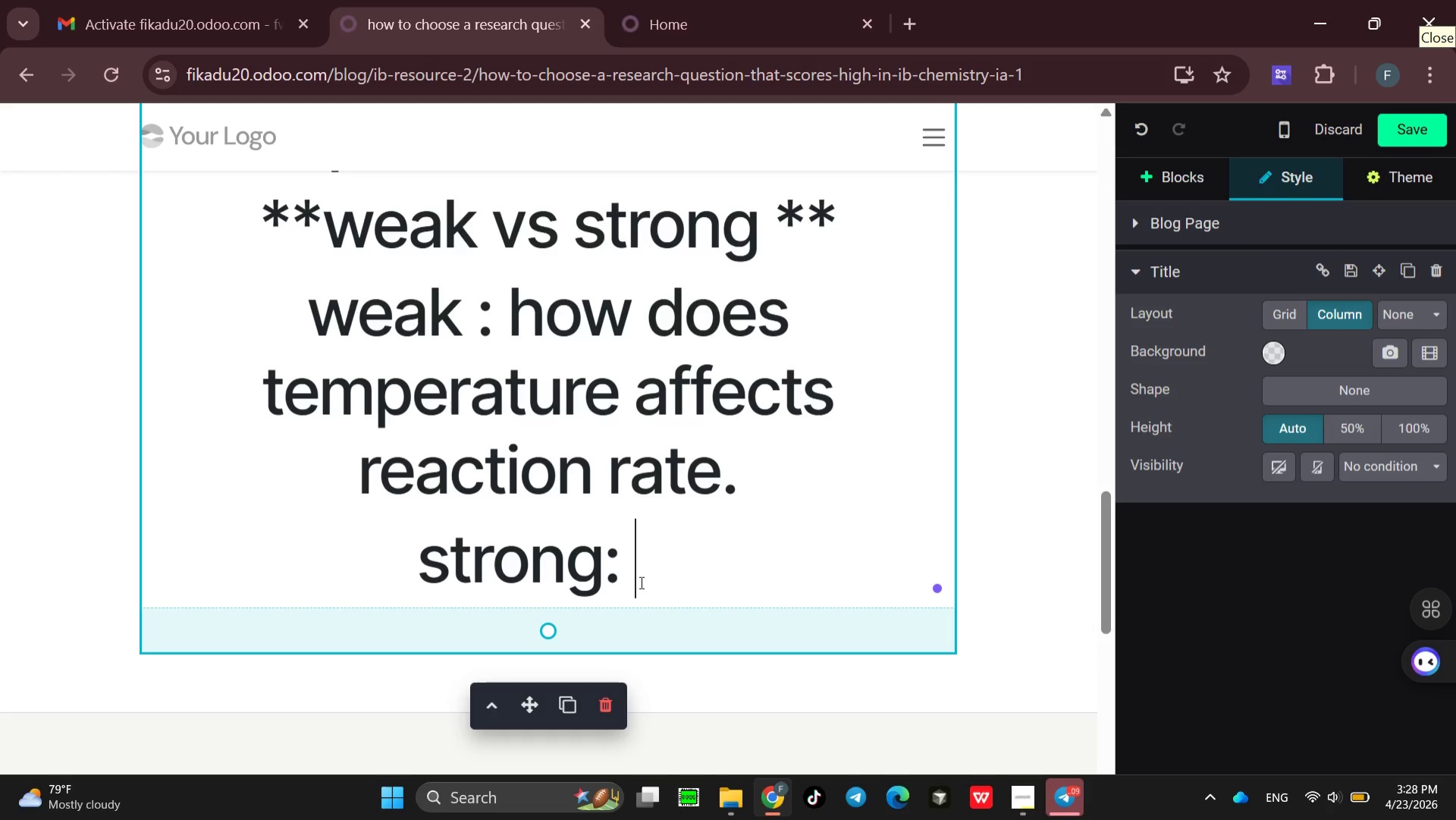 
key(Space)
 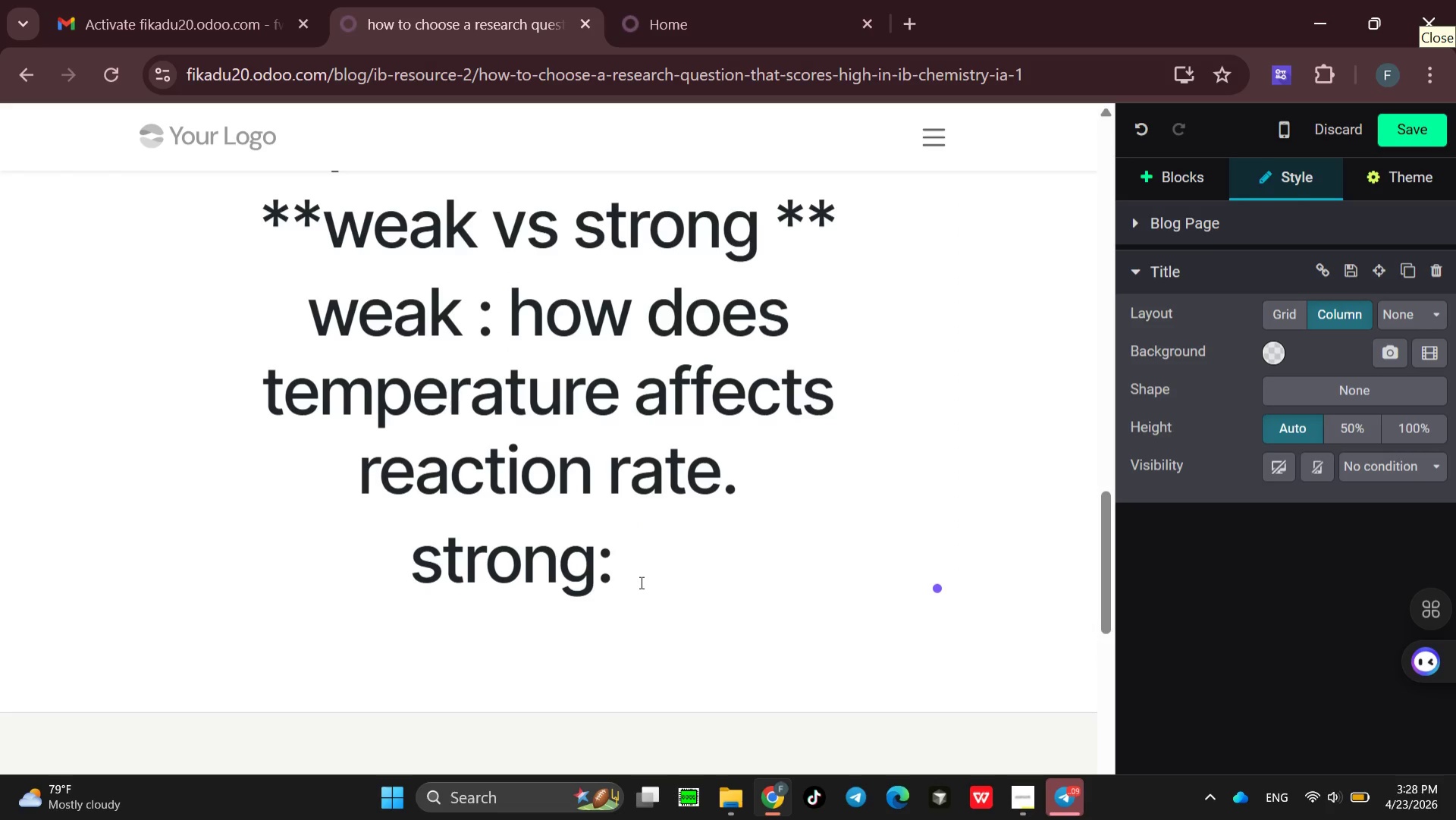 
type(how dose cha)
 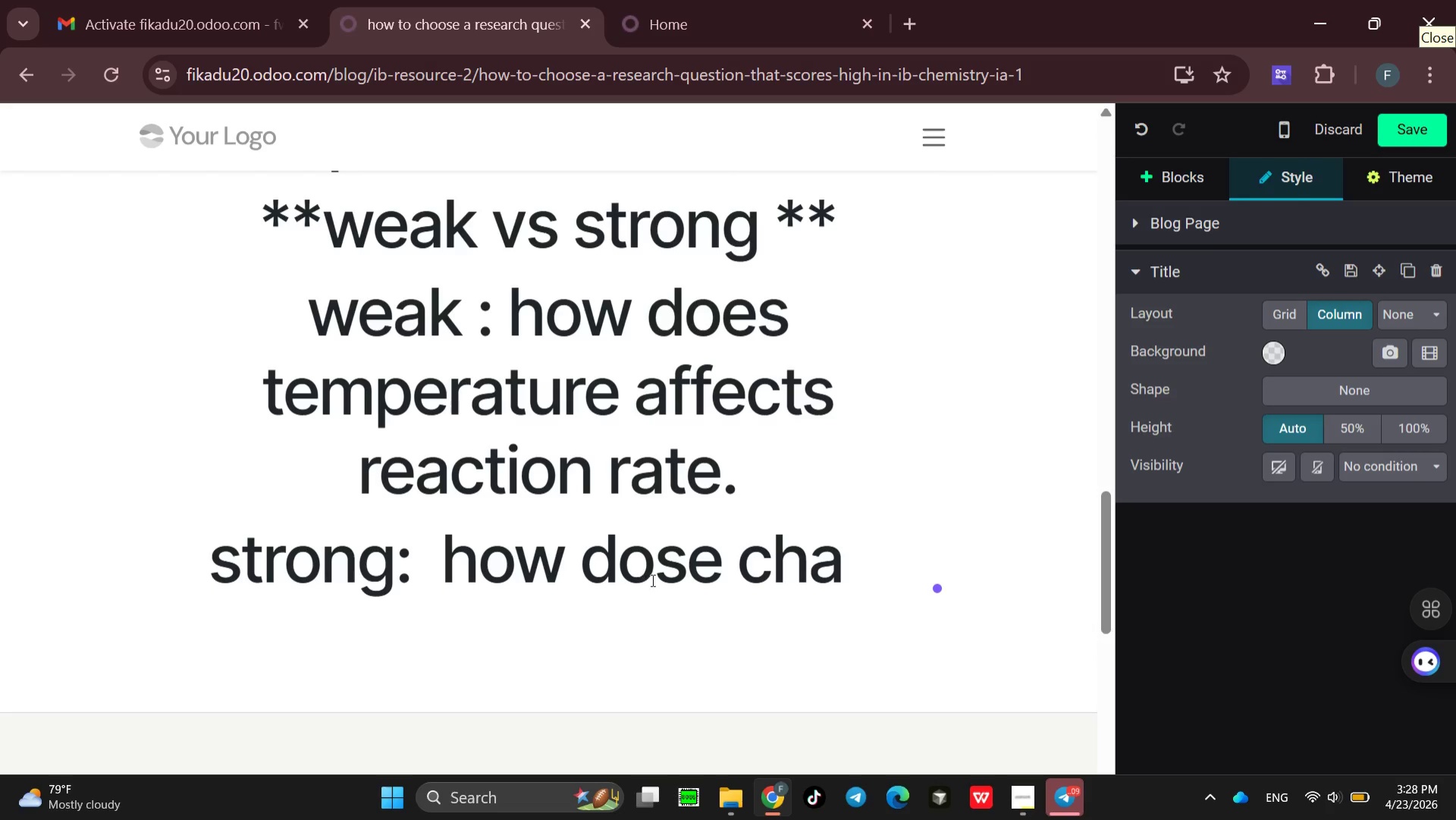 
wait(6.69)
 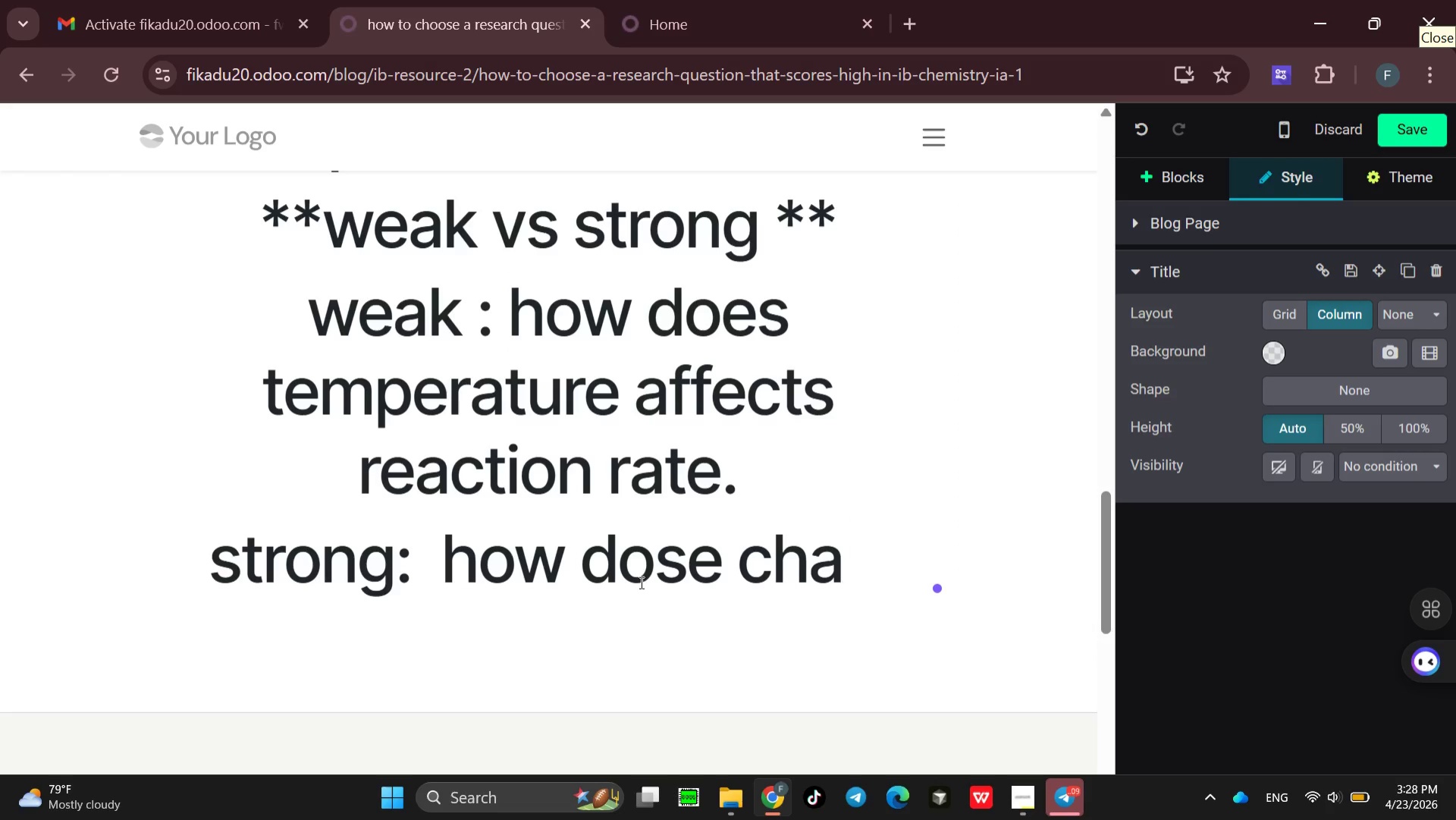 
left_click([715, 560])
 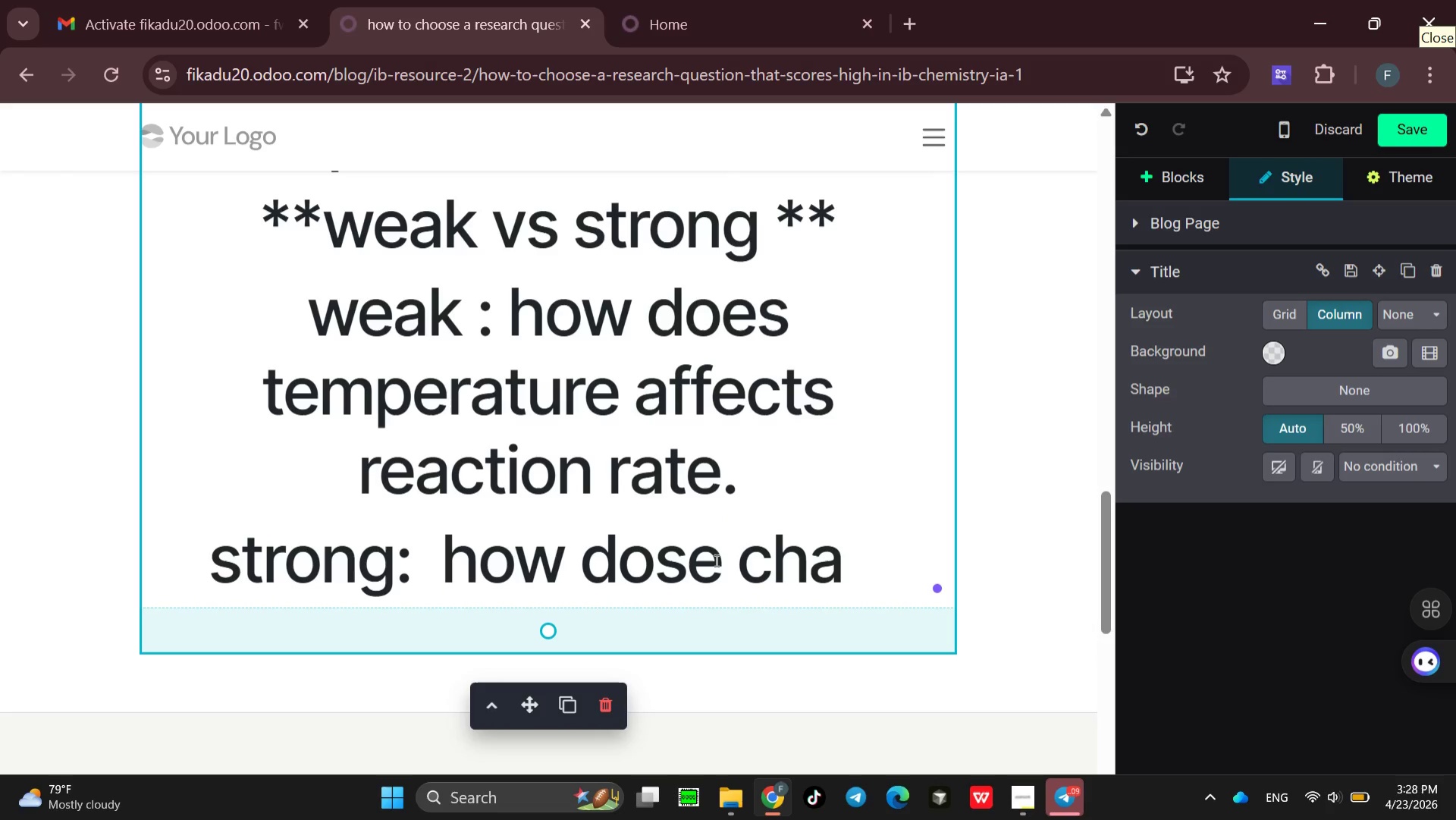 
key(Backspace)
key(Backspace)
type(es )
 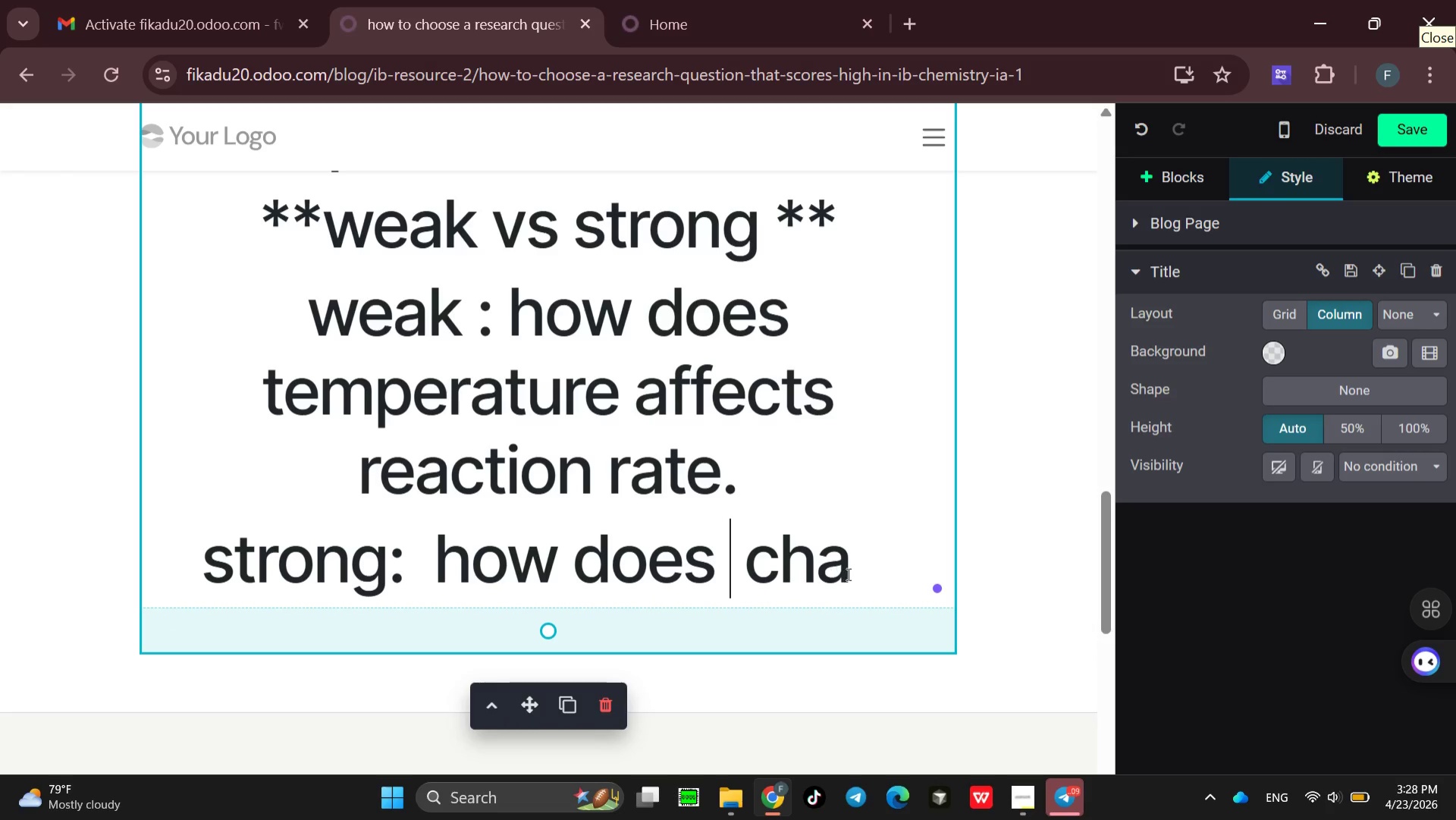 
left_click([853, 569])
 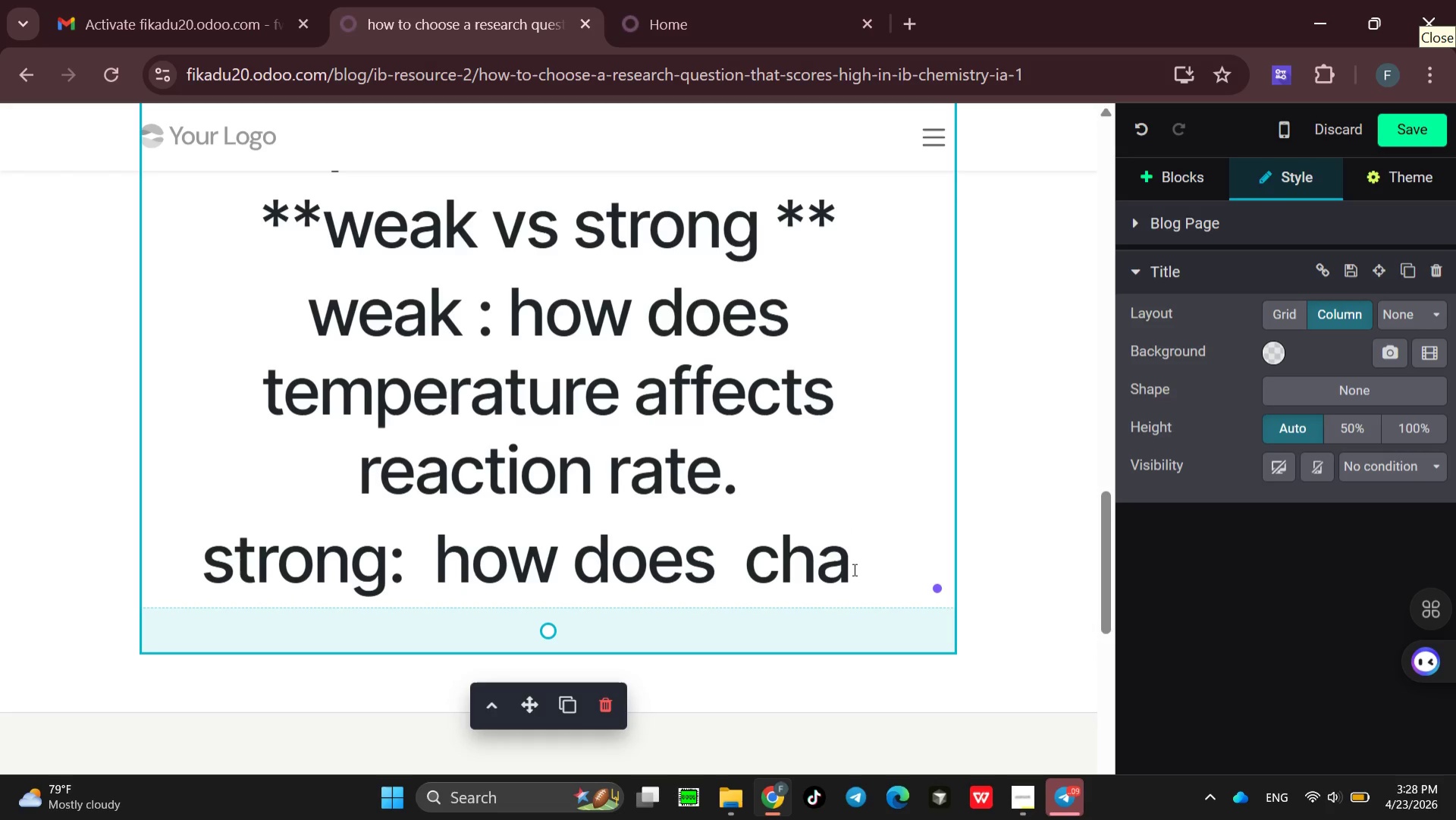 
wait(6.62)
 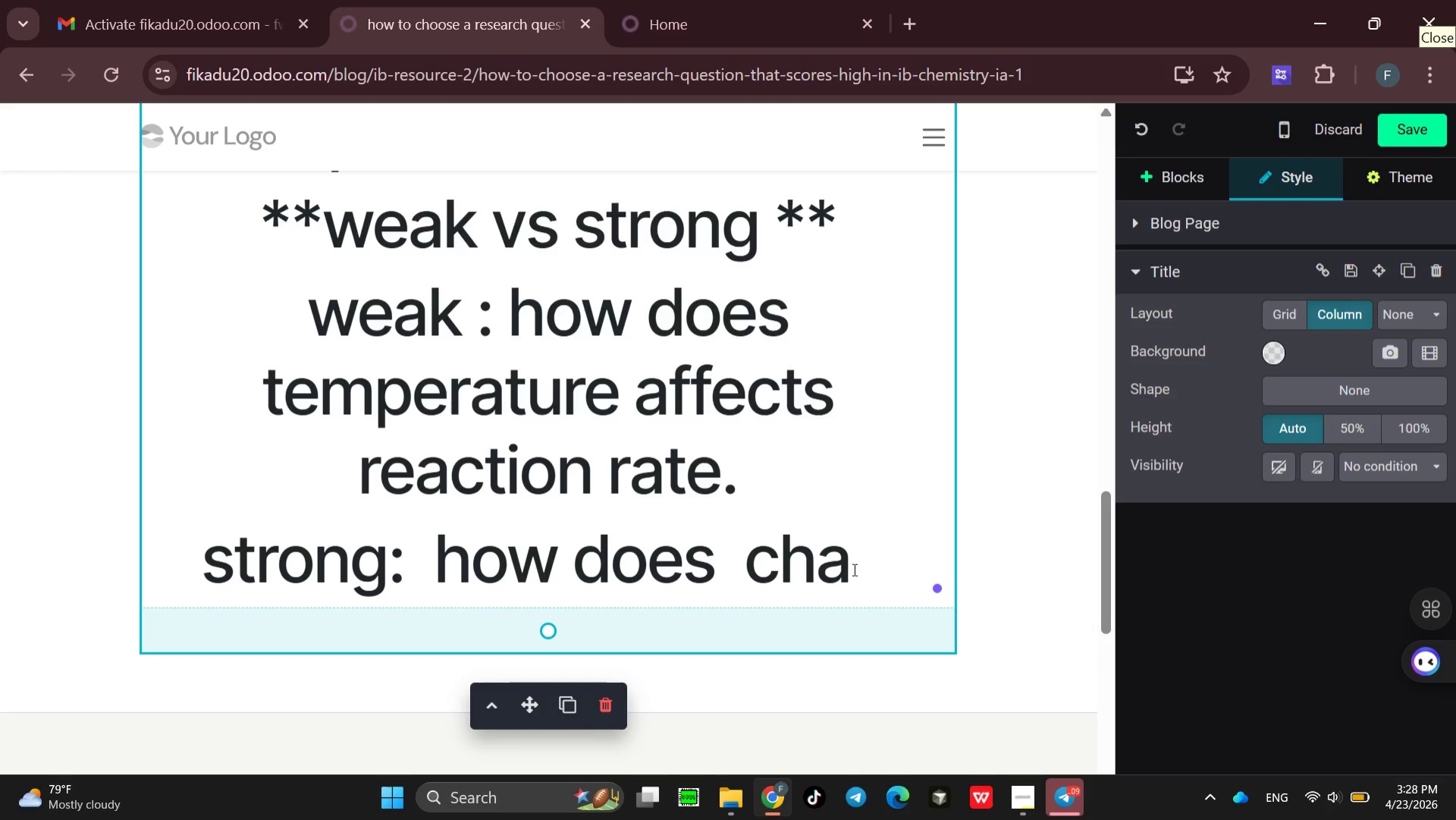 
type(nging the intial )
 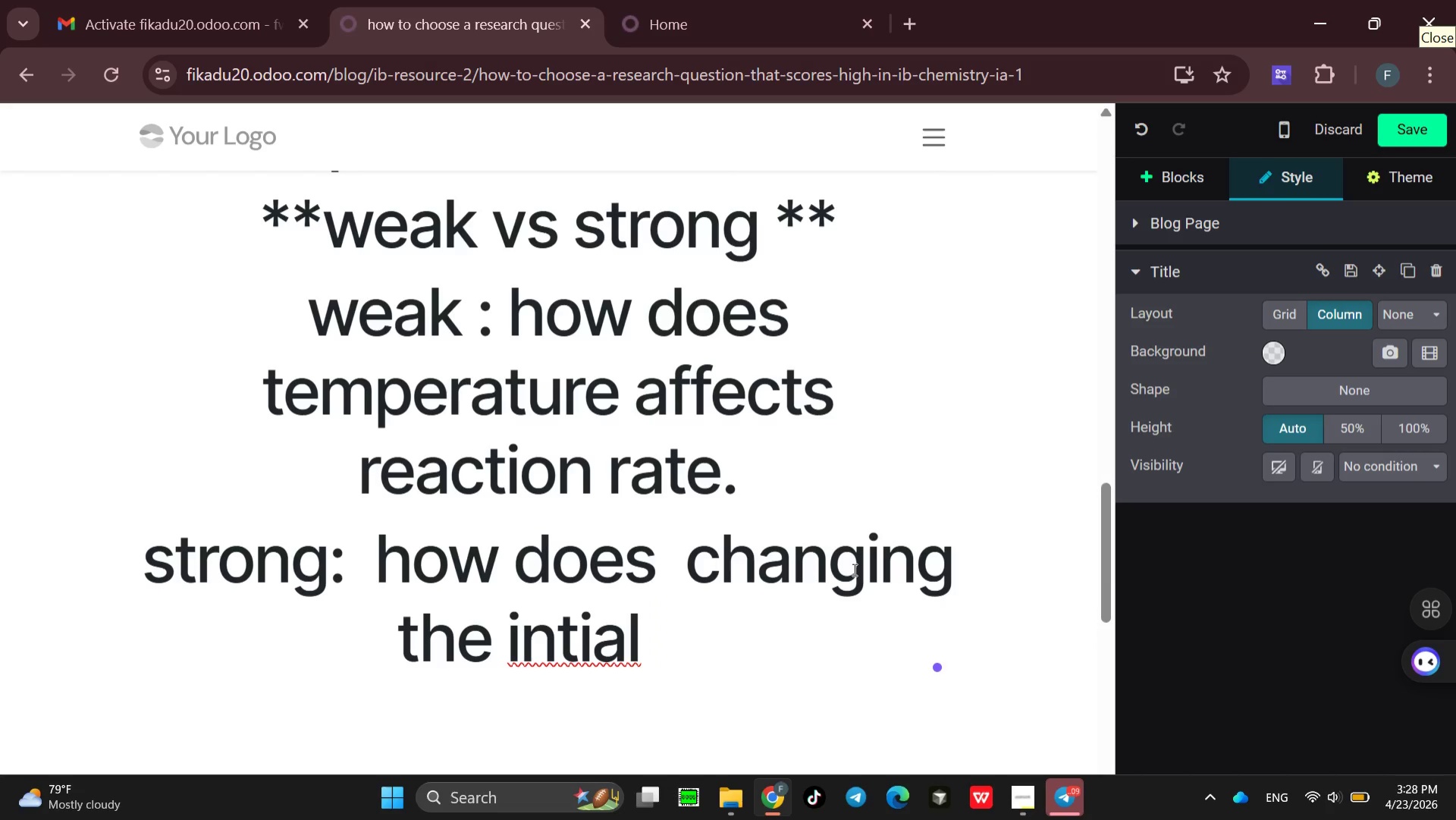 
key(Backspace)
key(Backspace)
key(Backspace)
key(Backspace)
key(Backspace)
type(itial )
 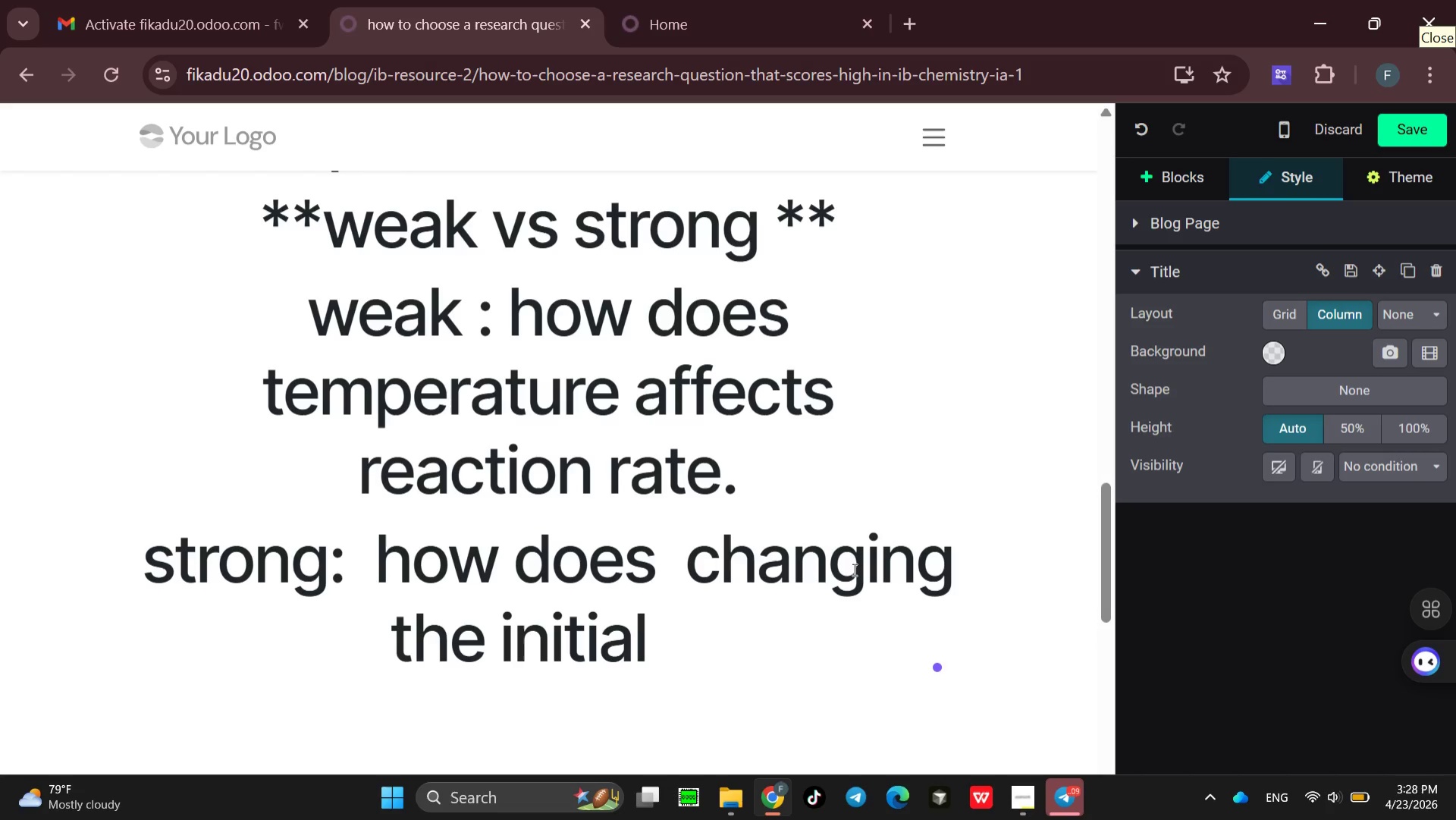 
wait(5.59)
 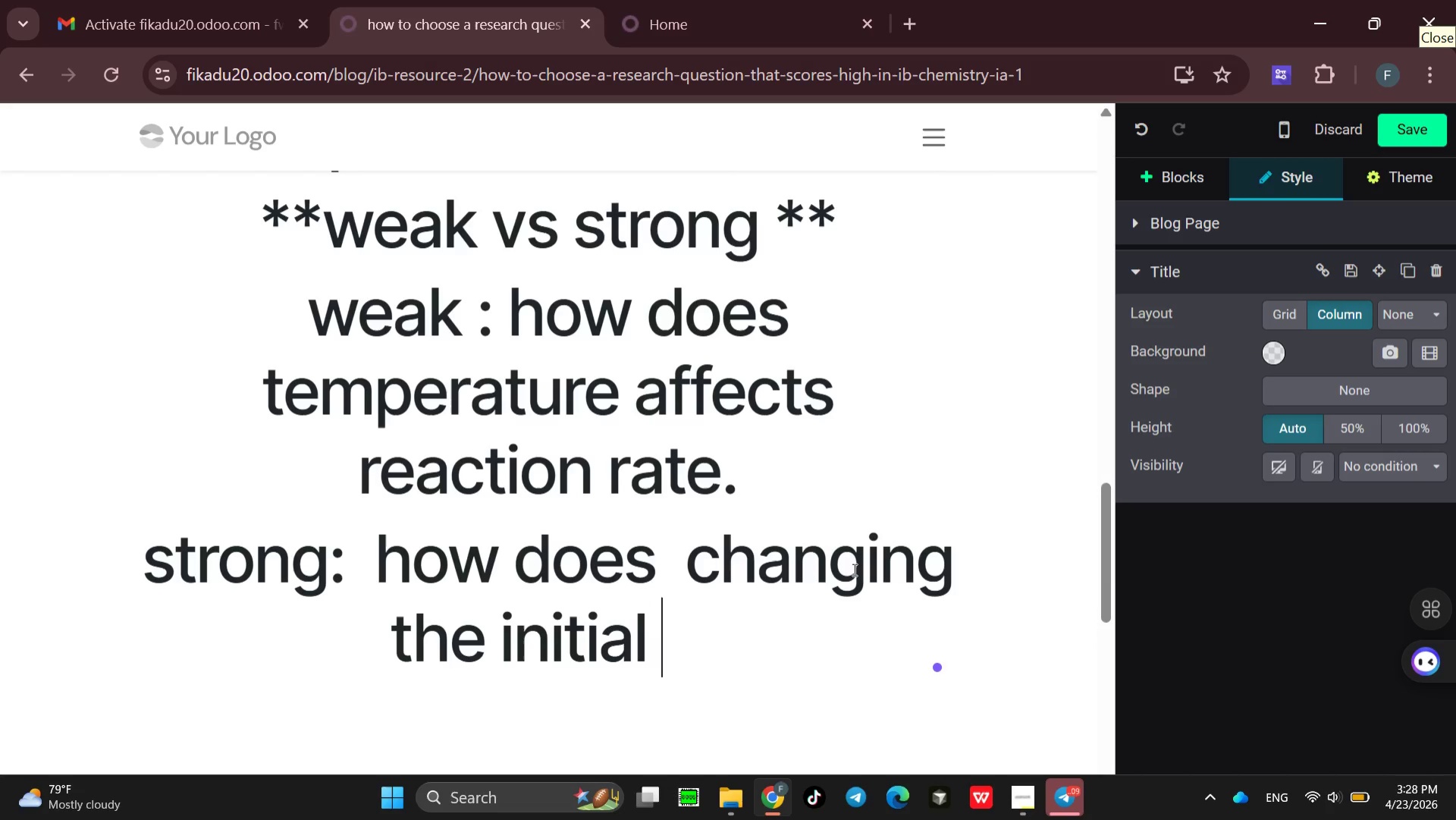 
type(cocentration )
 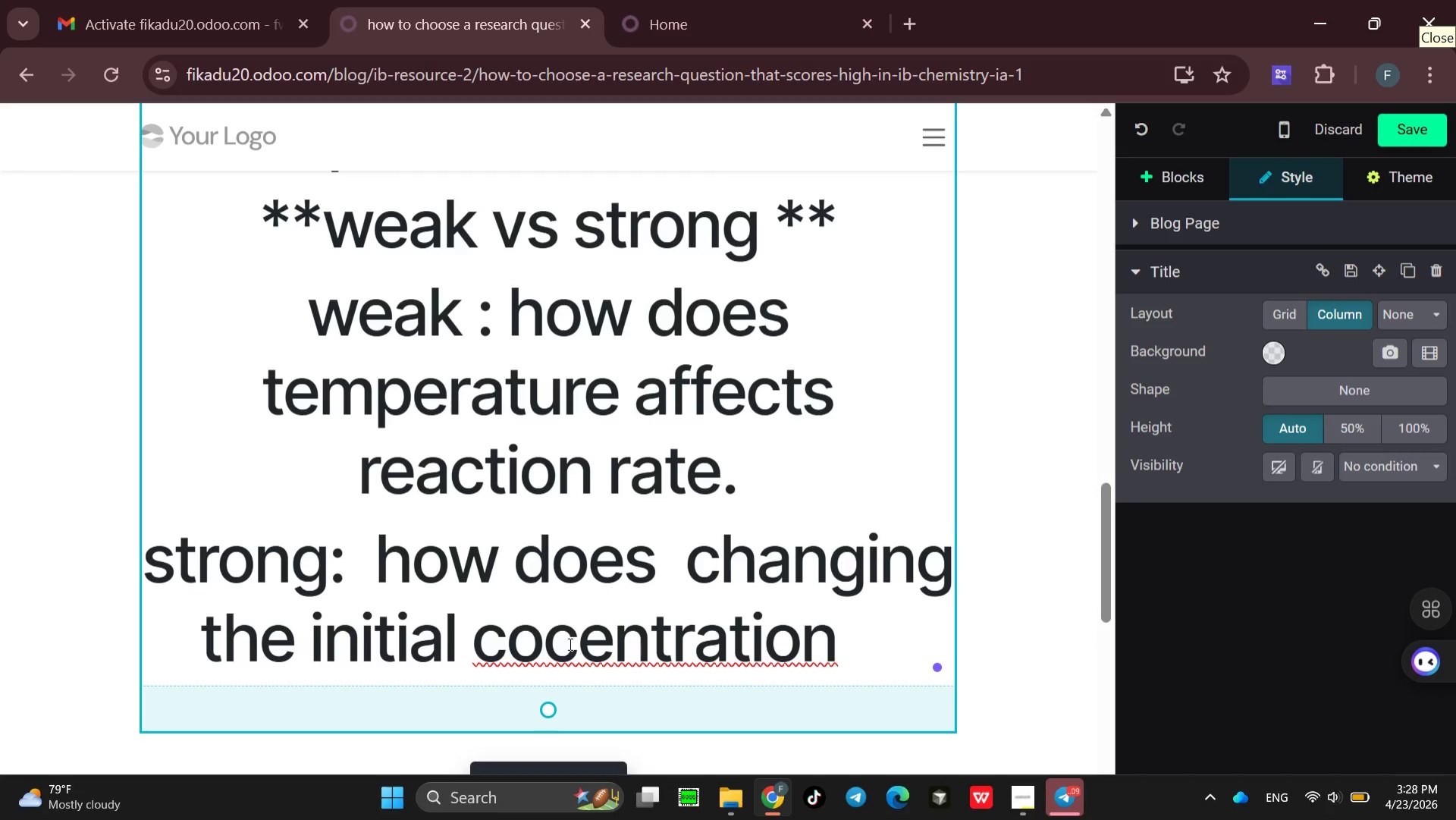 
left_click([543, 643])
 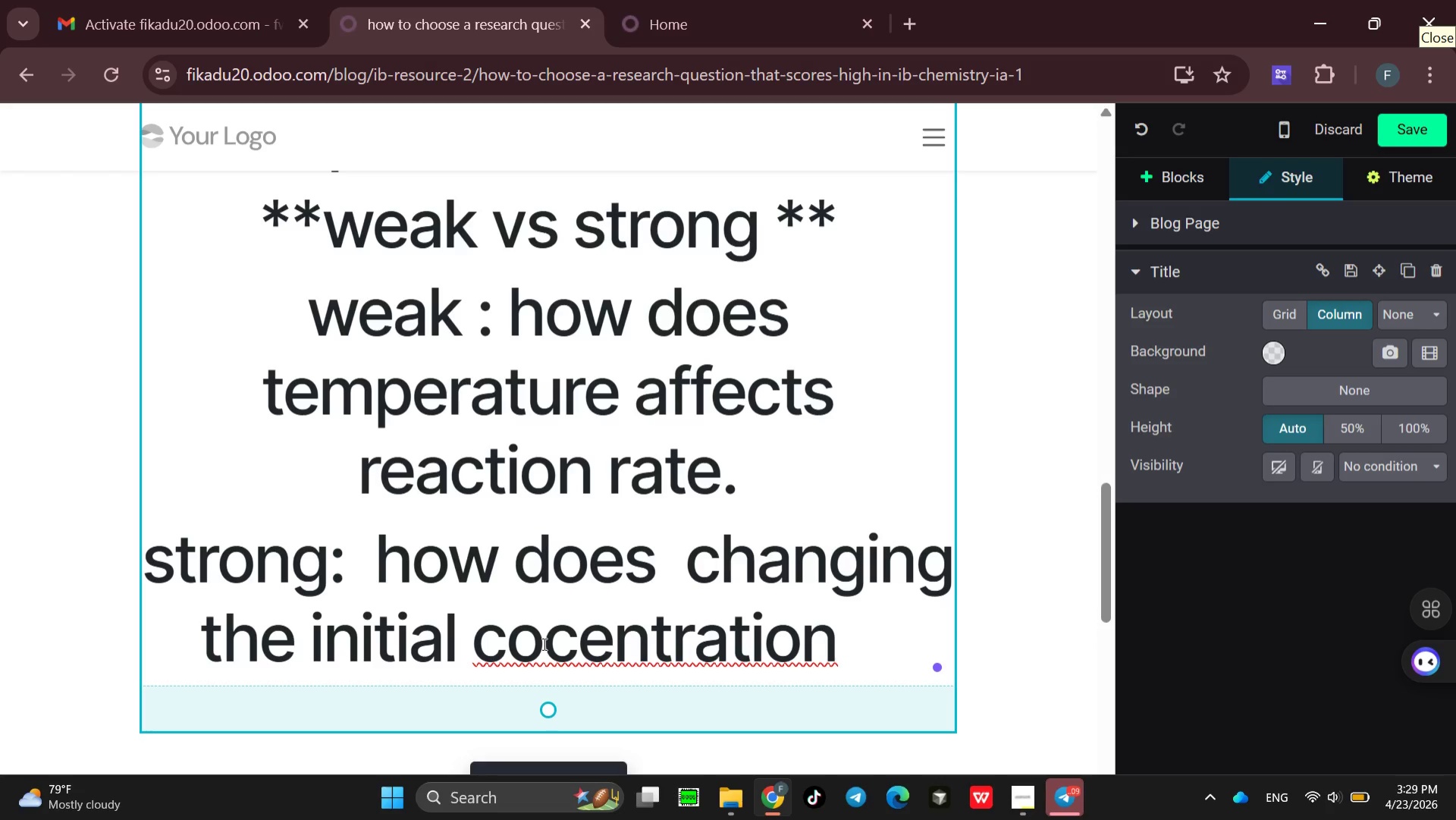 
key(N)
 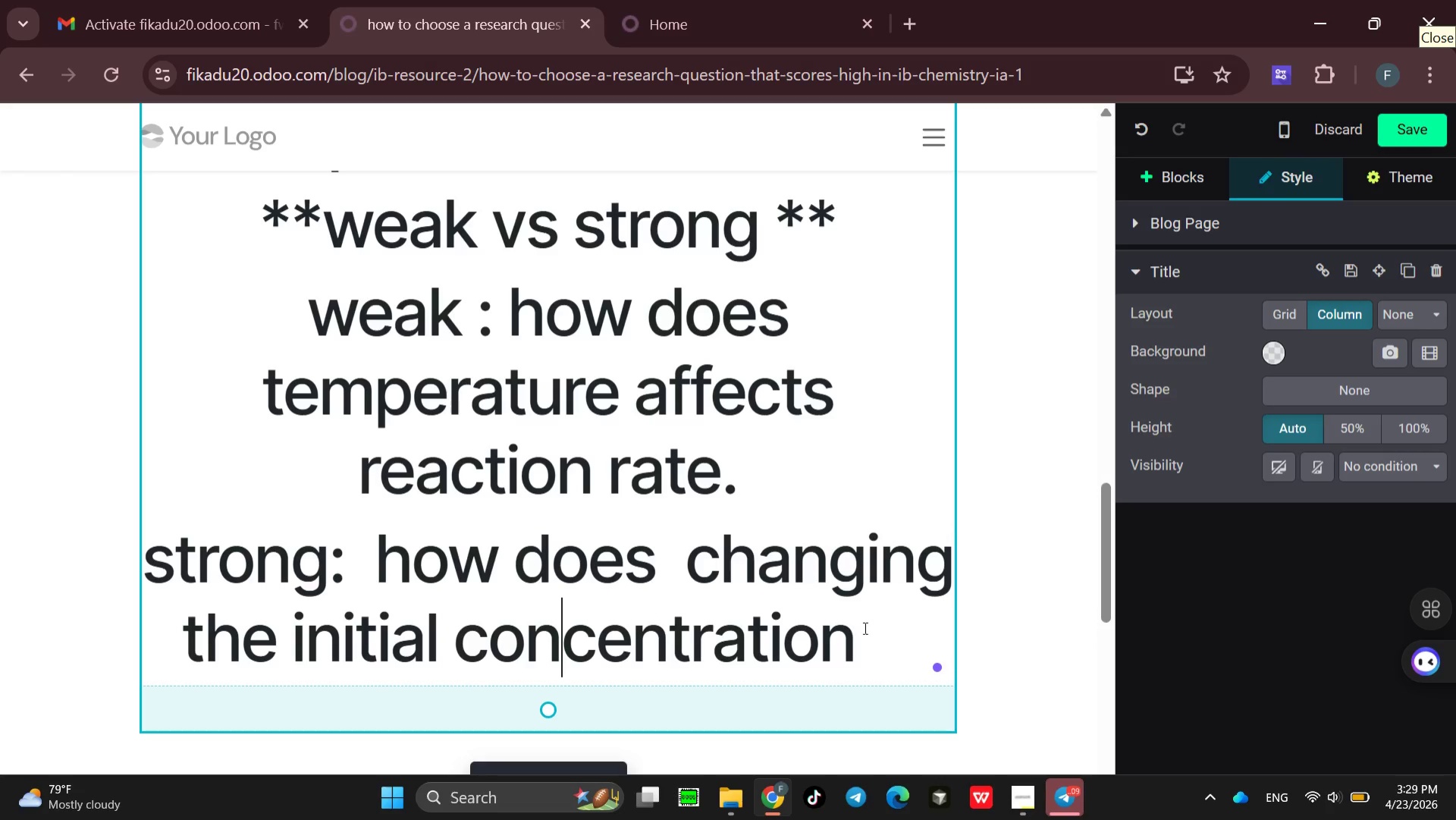 
left_click([864, 633])
 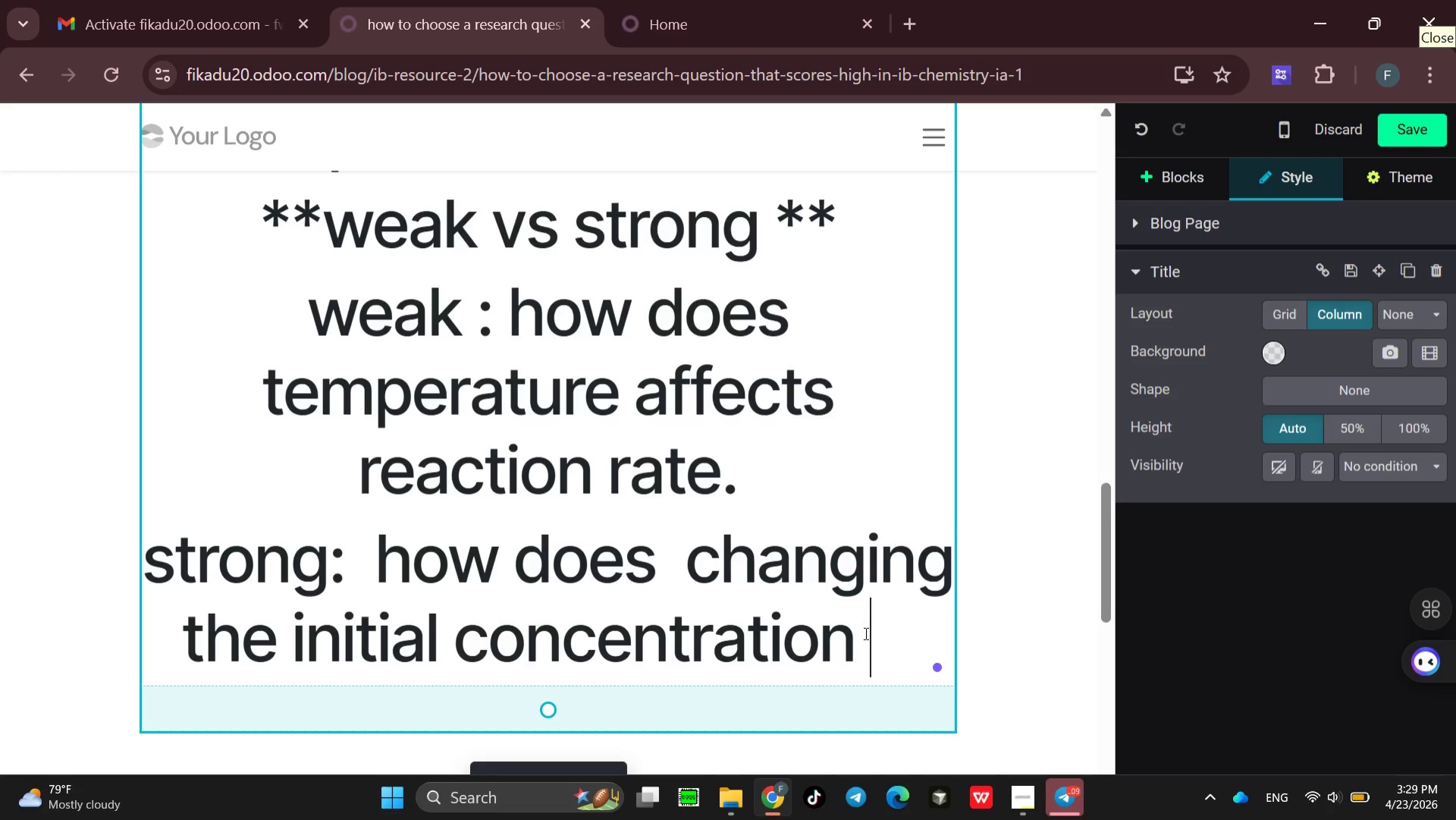 
key(Space)
 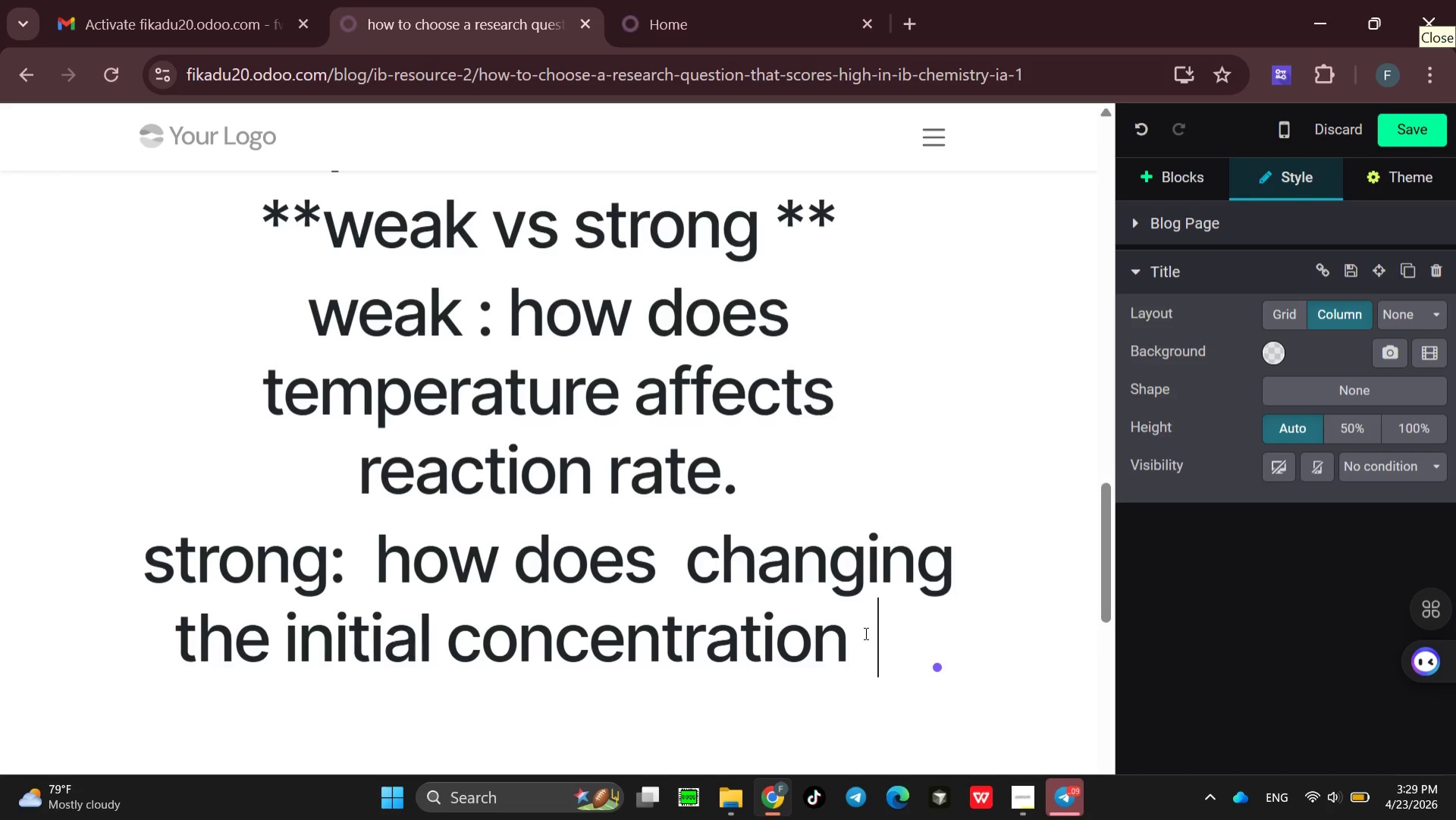 
wait(5.95)
 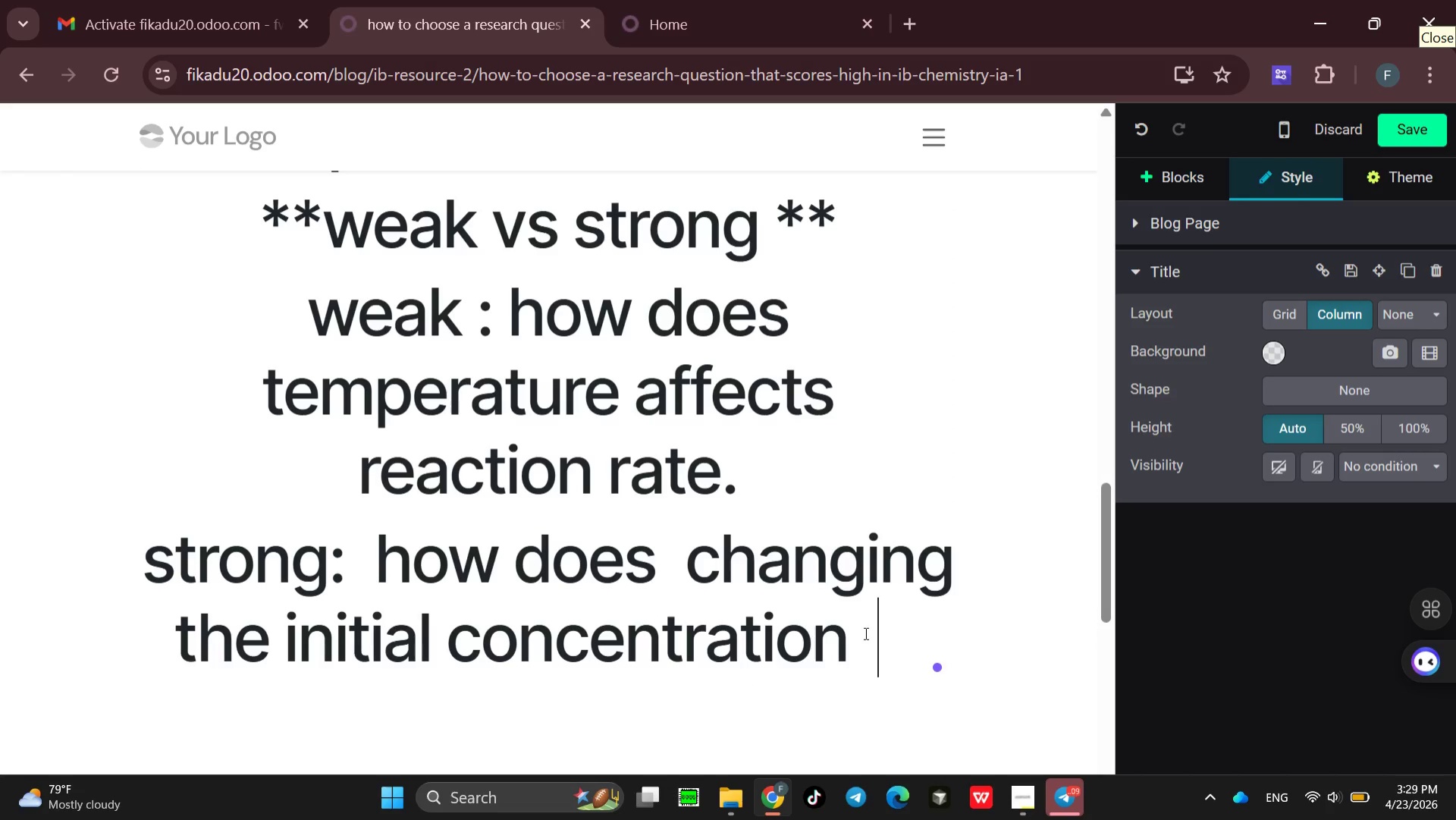 
type(of hcl)
 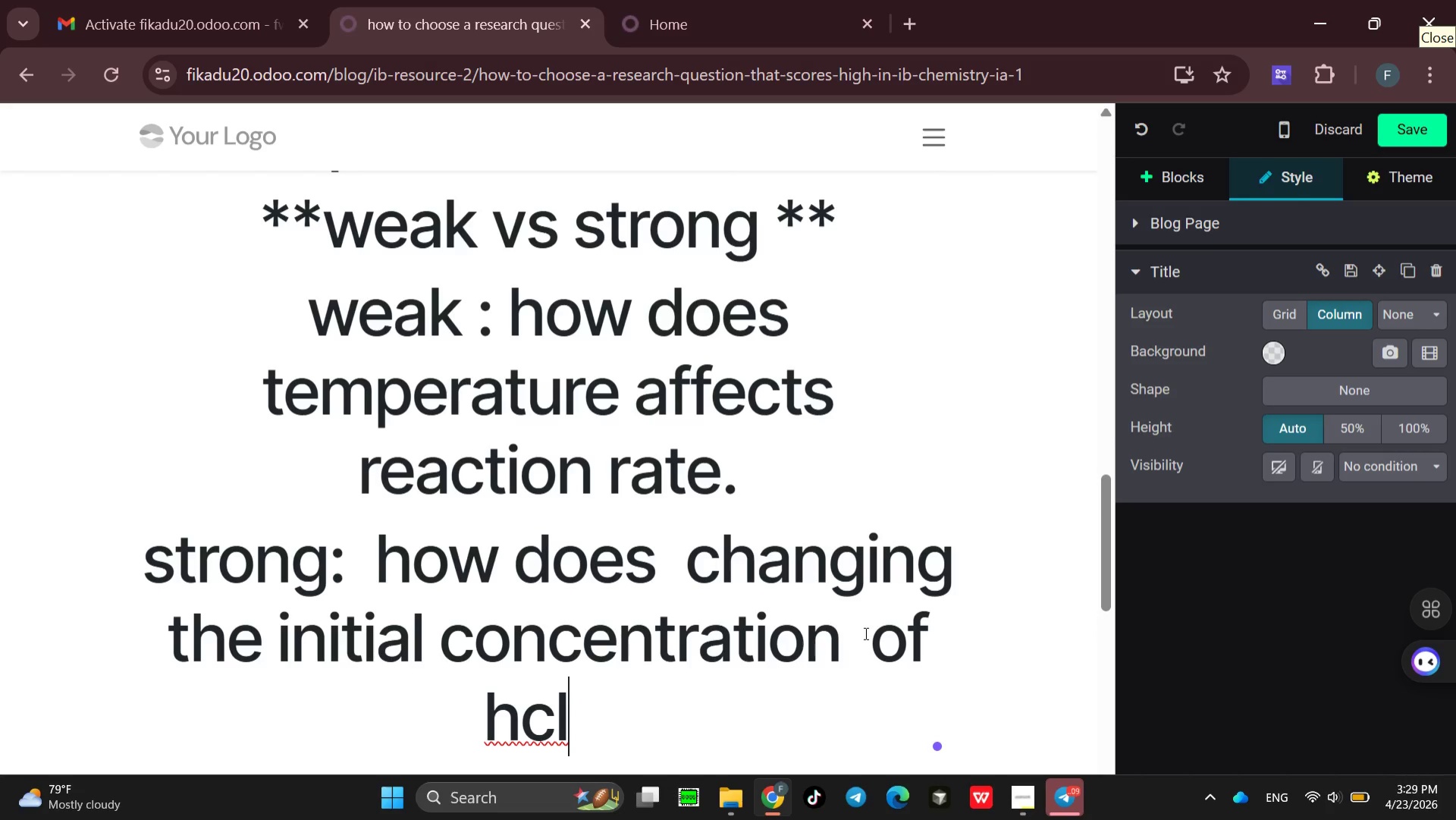 
key(Space)
 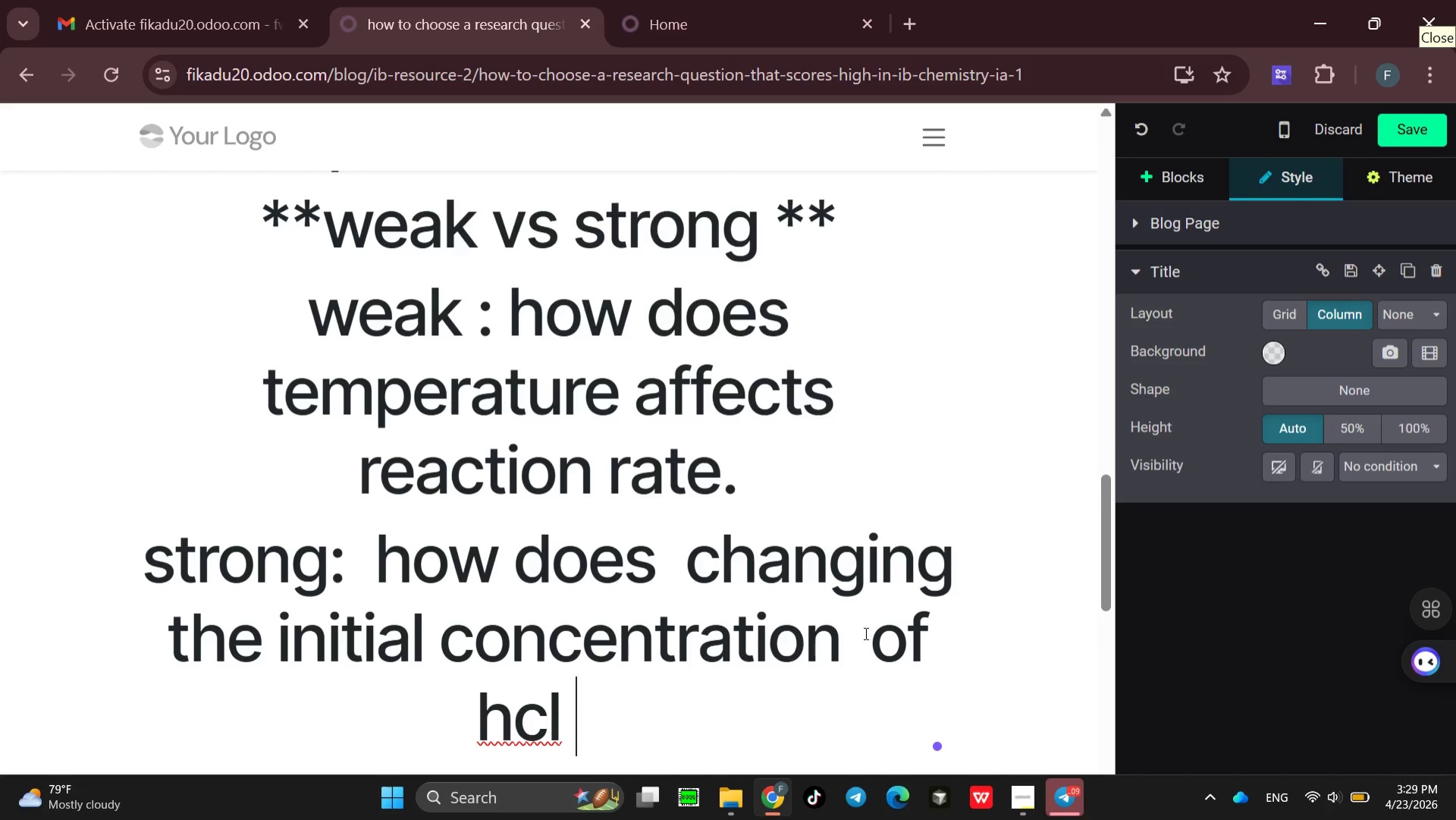 
key(Shift+9)
 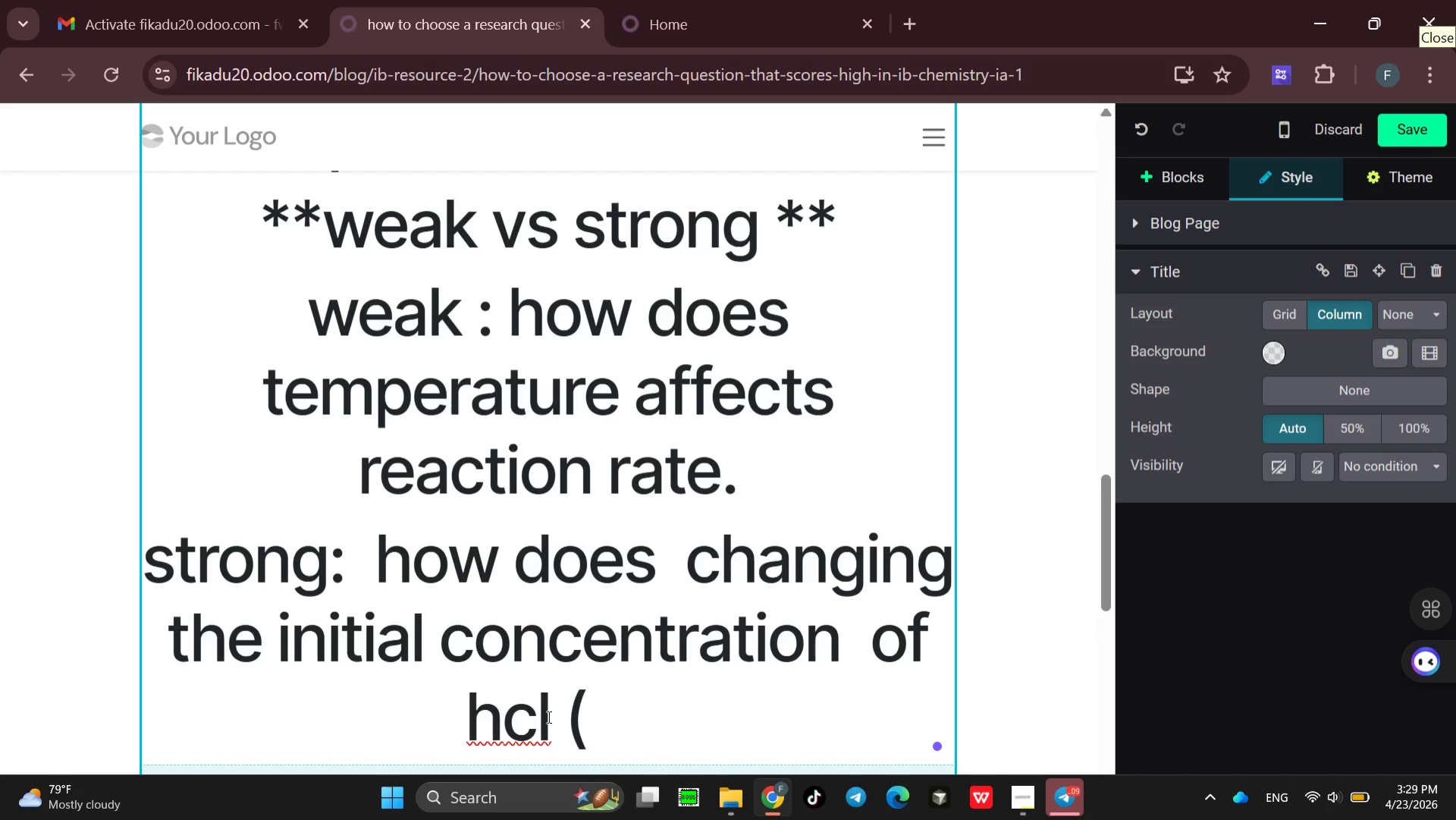 
left_click([548, 716])
 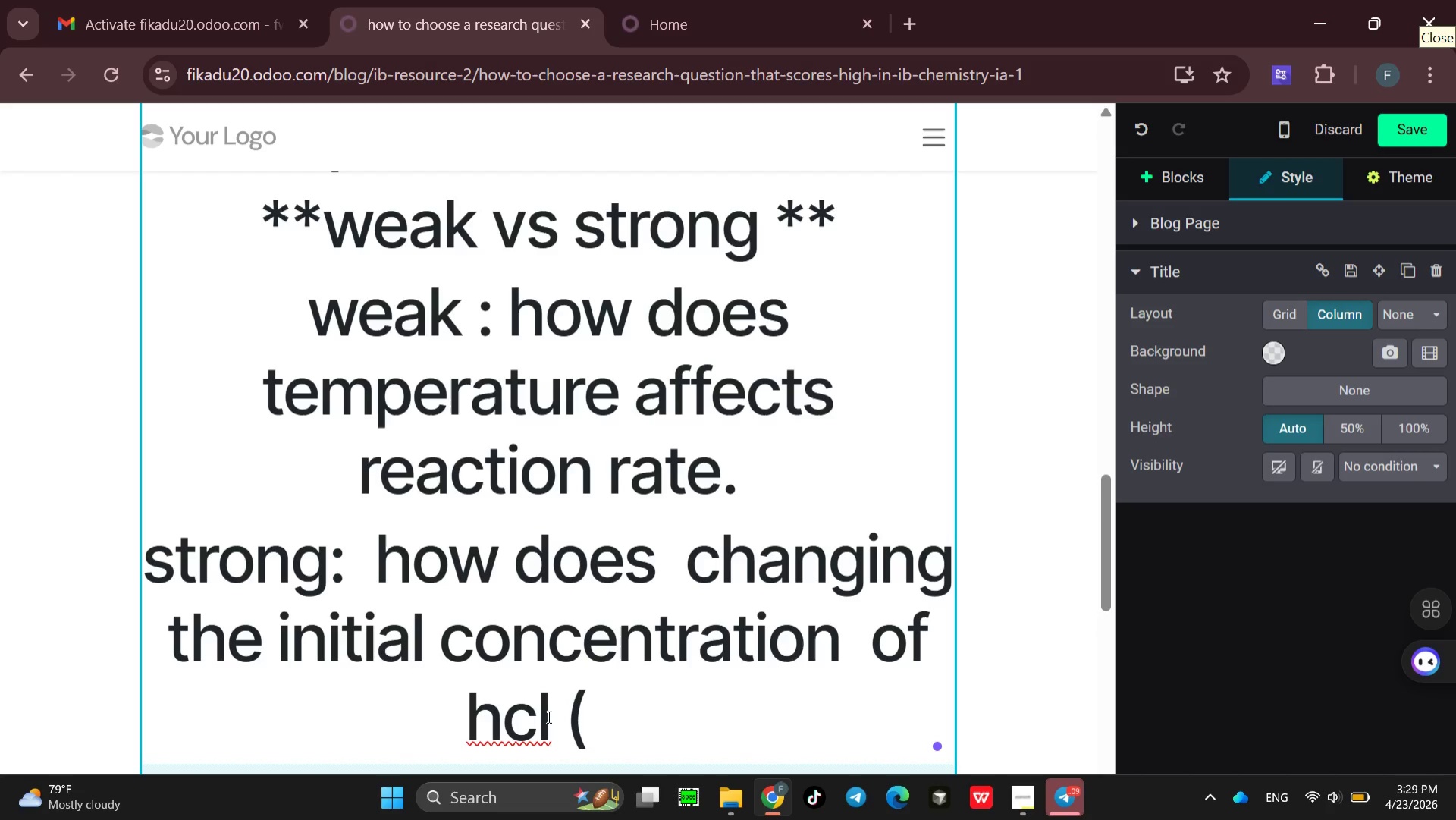 
key(Backspace)
key(Backspace)
key(Backspace)
type(HCL)
 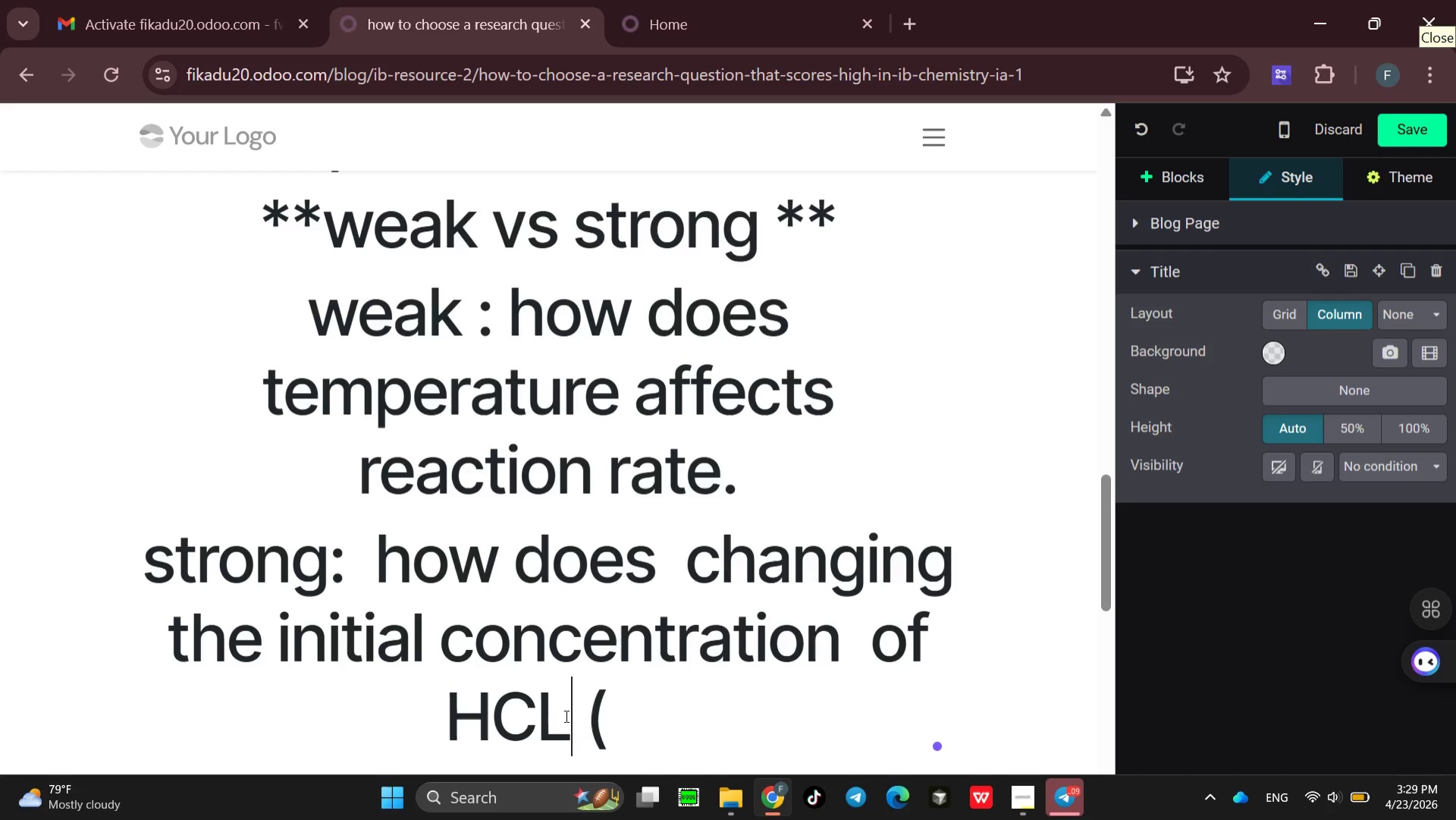 
left_click([626, 719])
 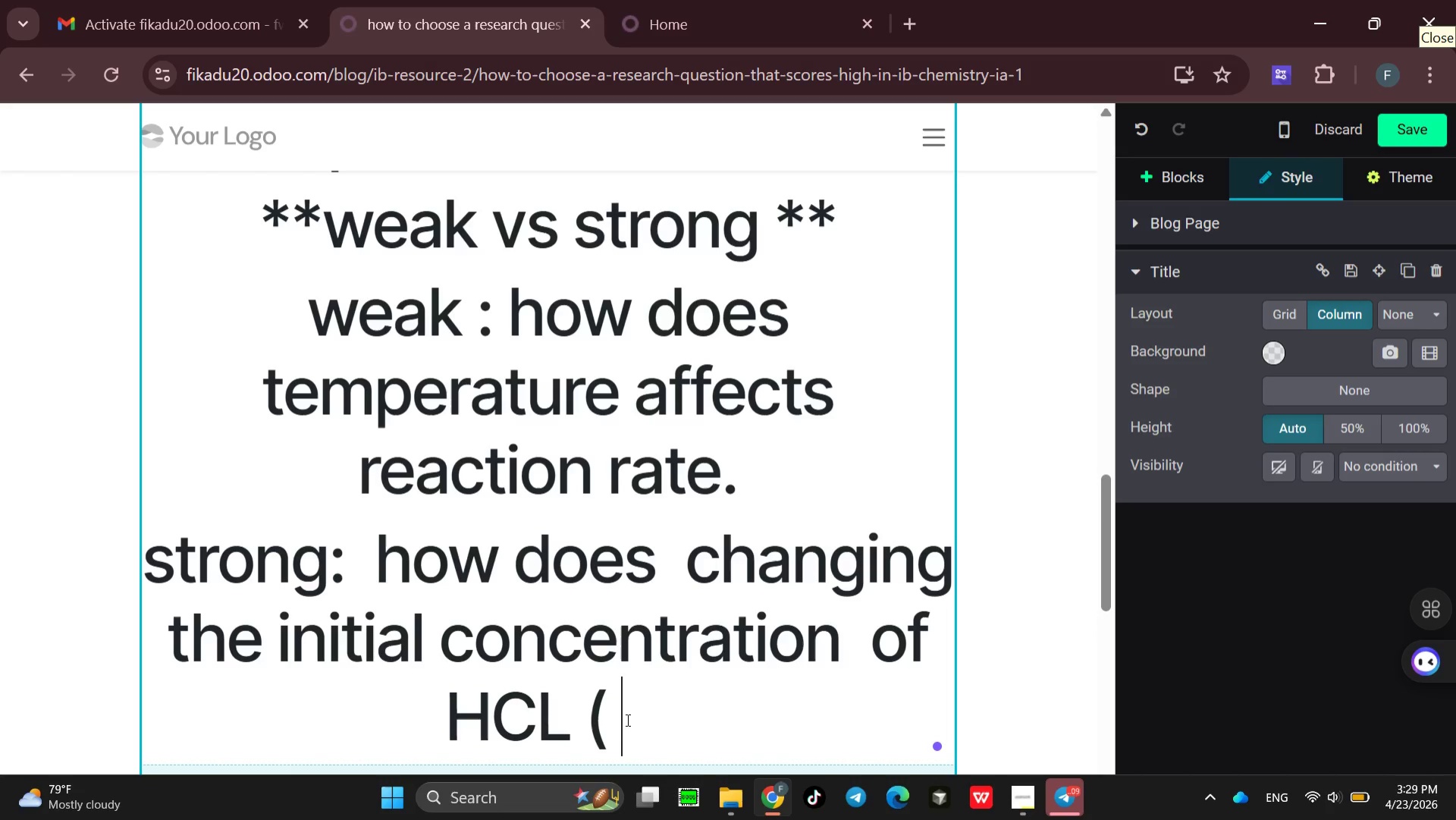 
key(Period)
 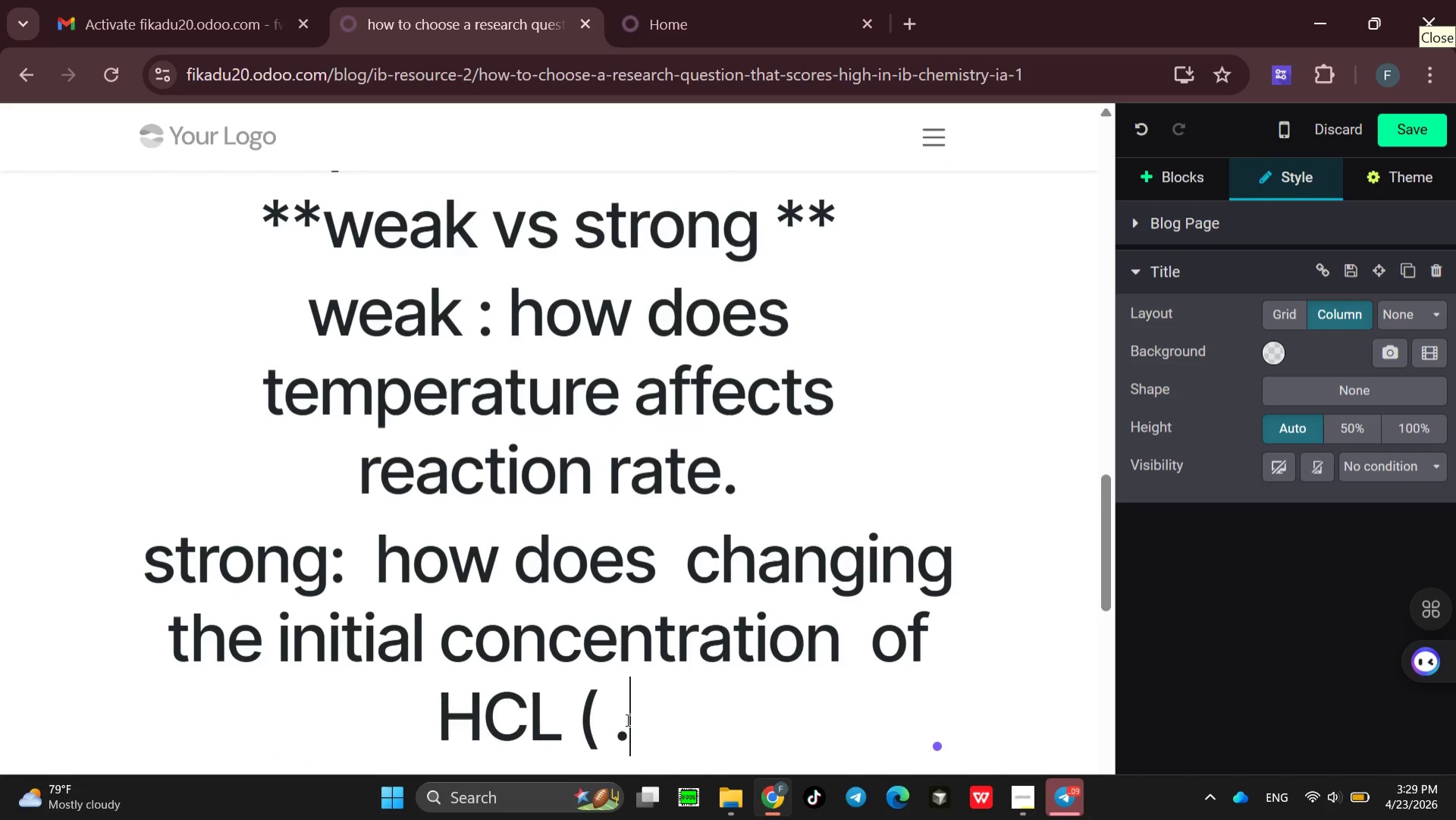 
key(Backspace)
 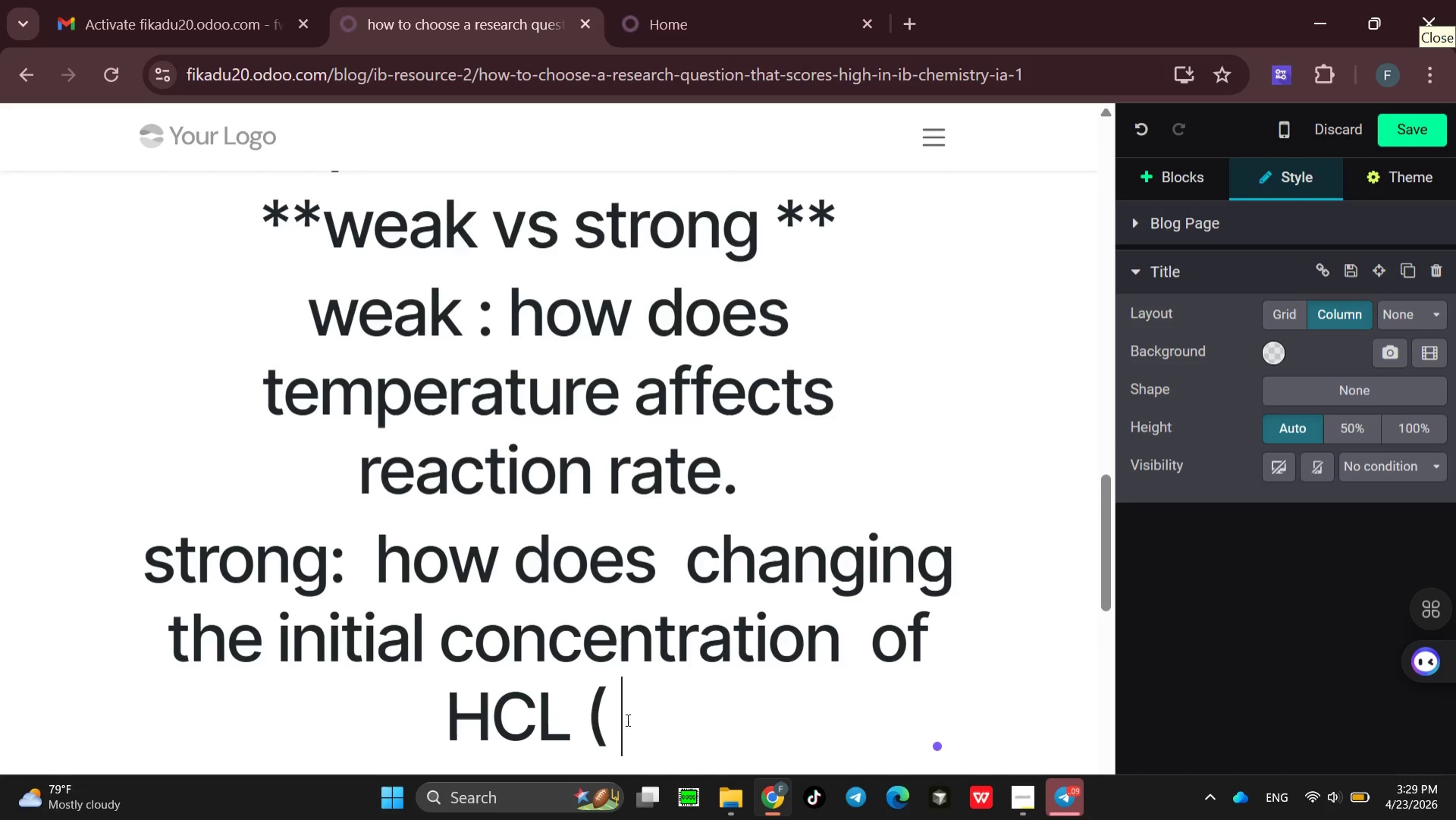 
key(0)
 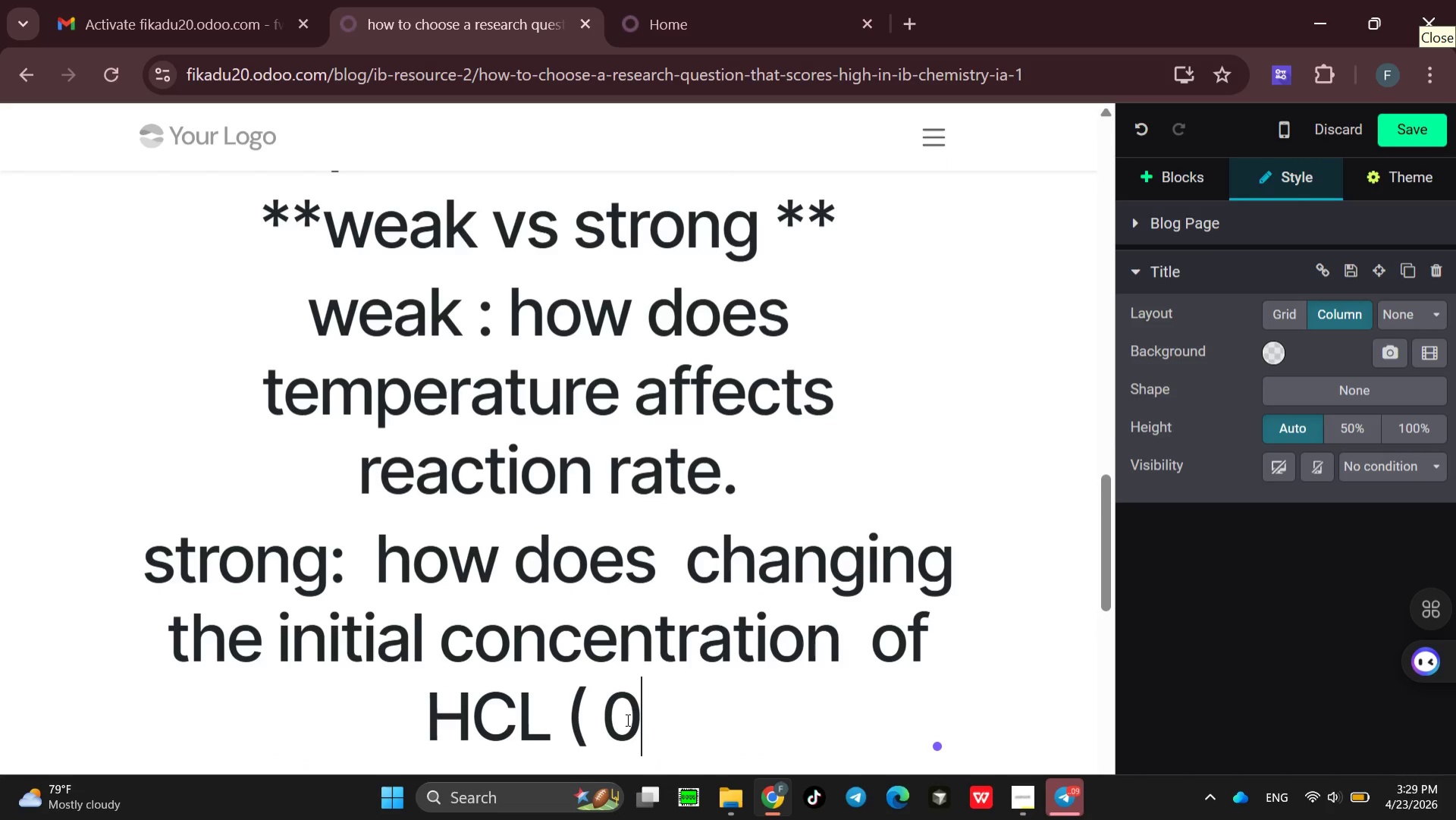 
key(Period)
 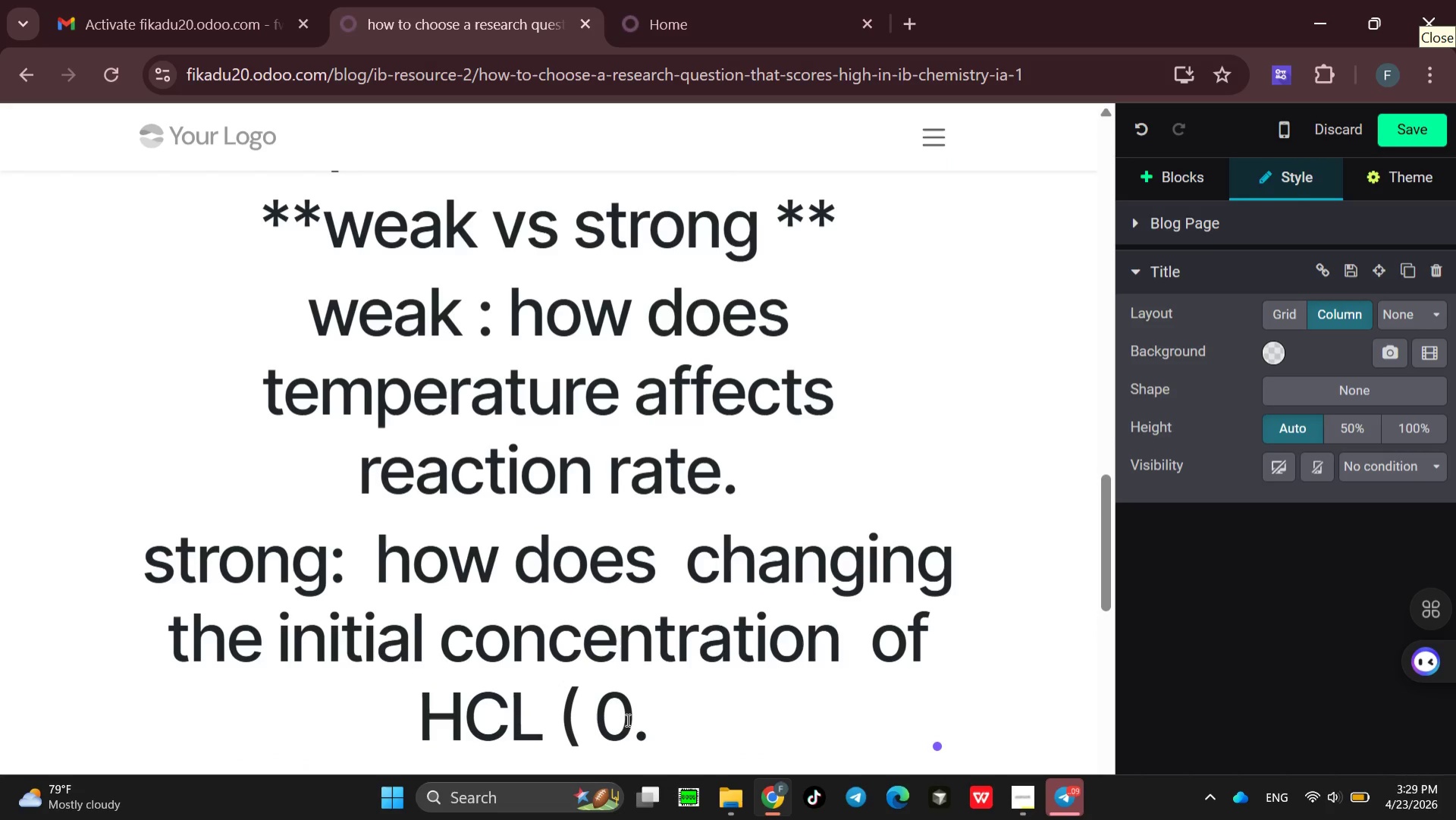 
key(5)
 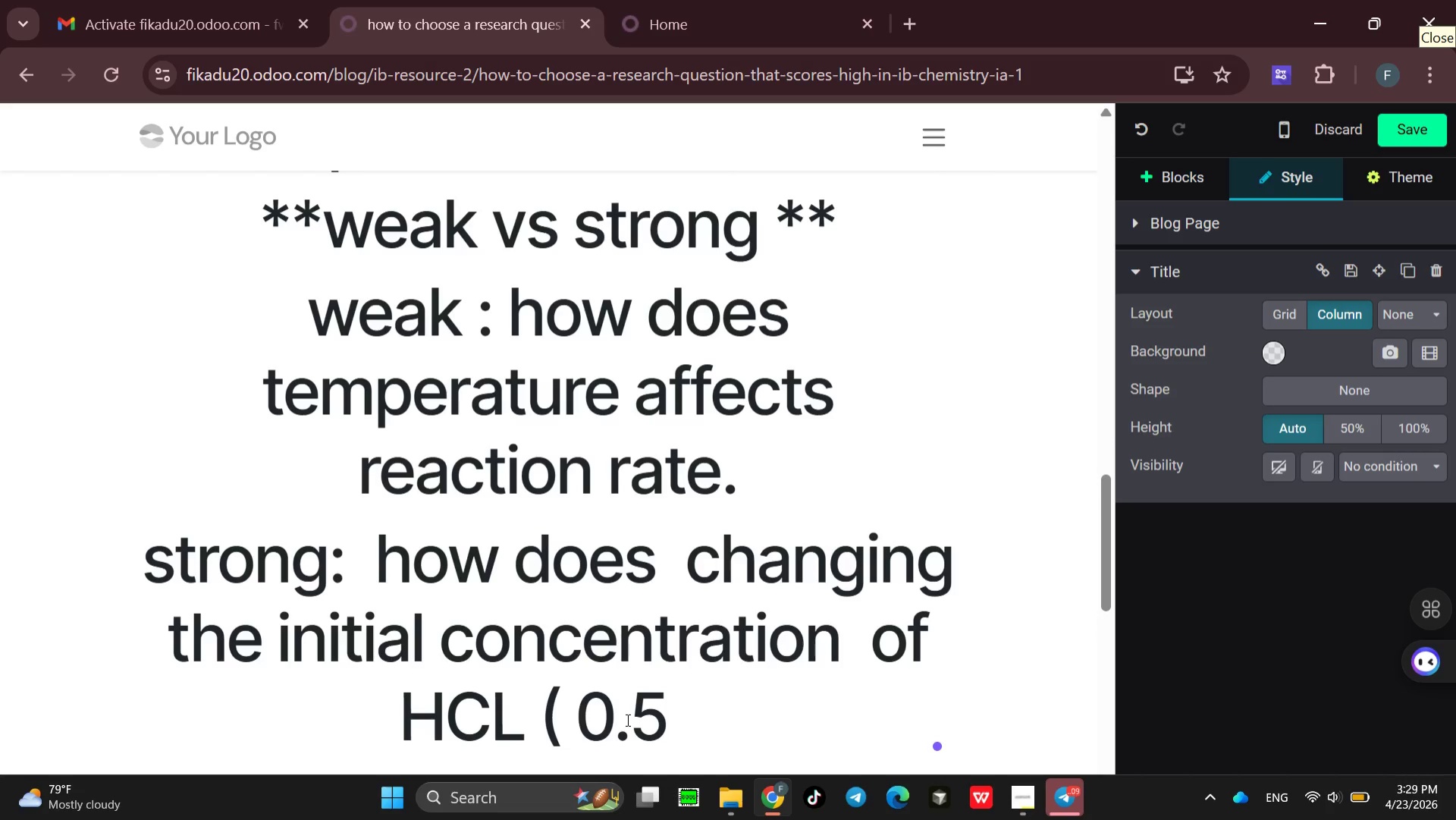 
type(M, 1.0M, !.5M)
 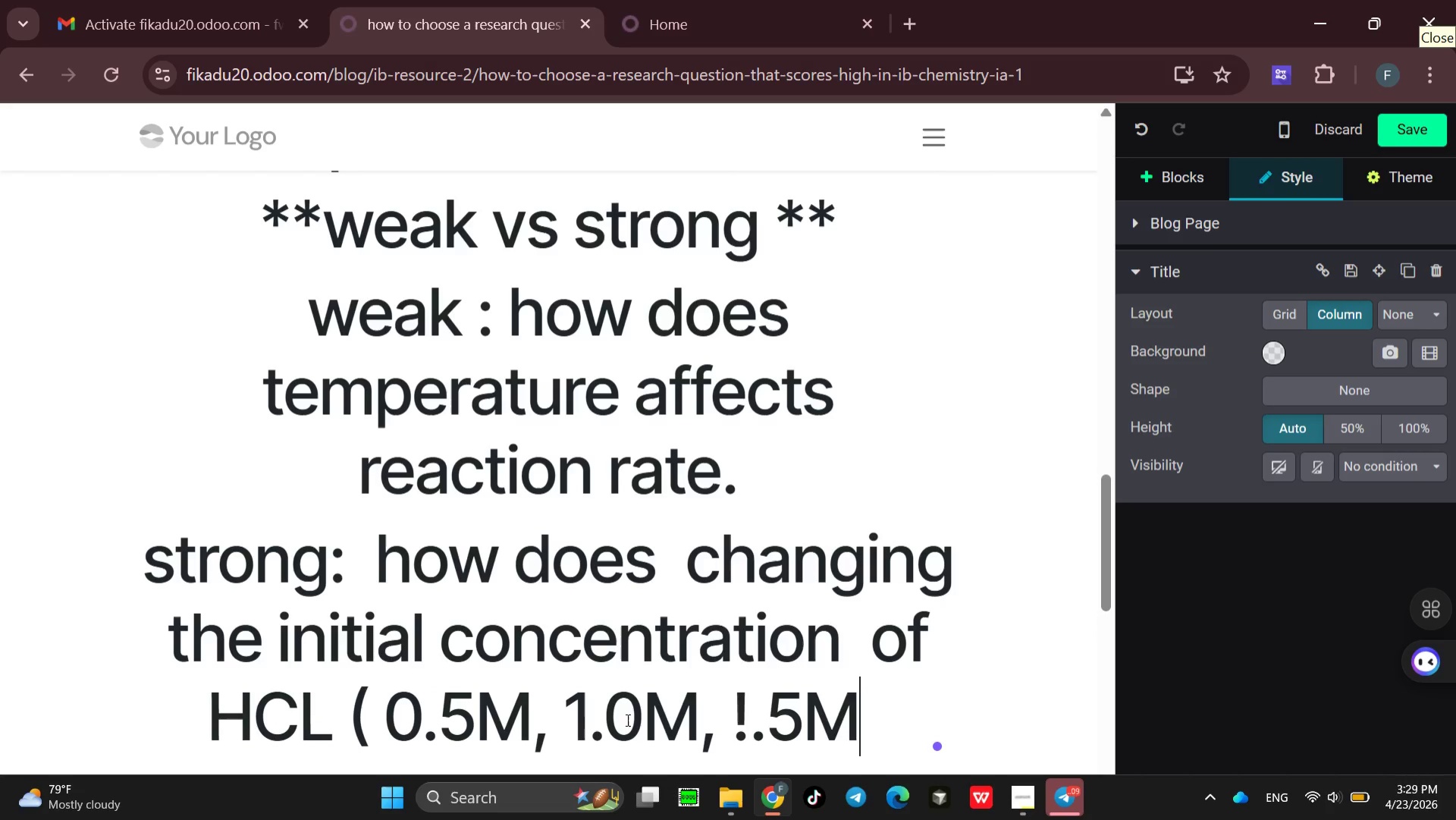 
wait(5.2)
 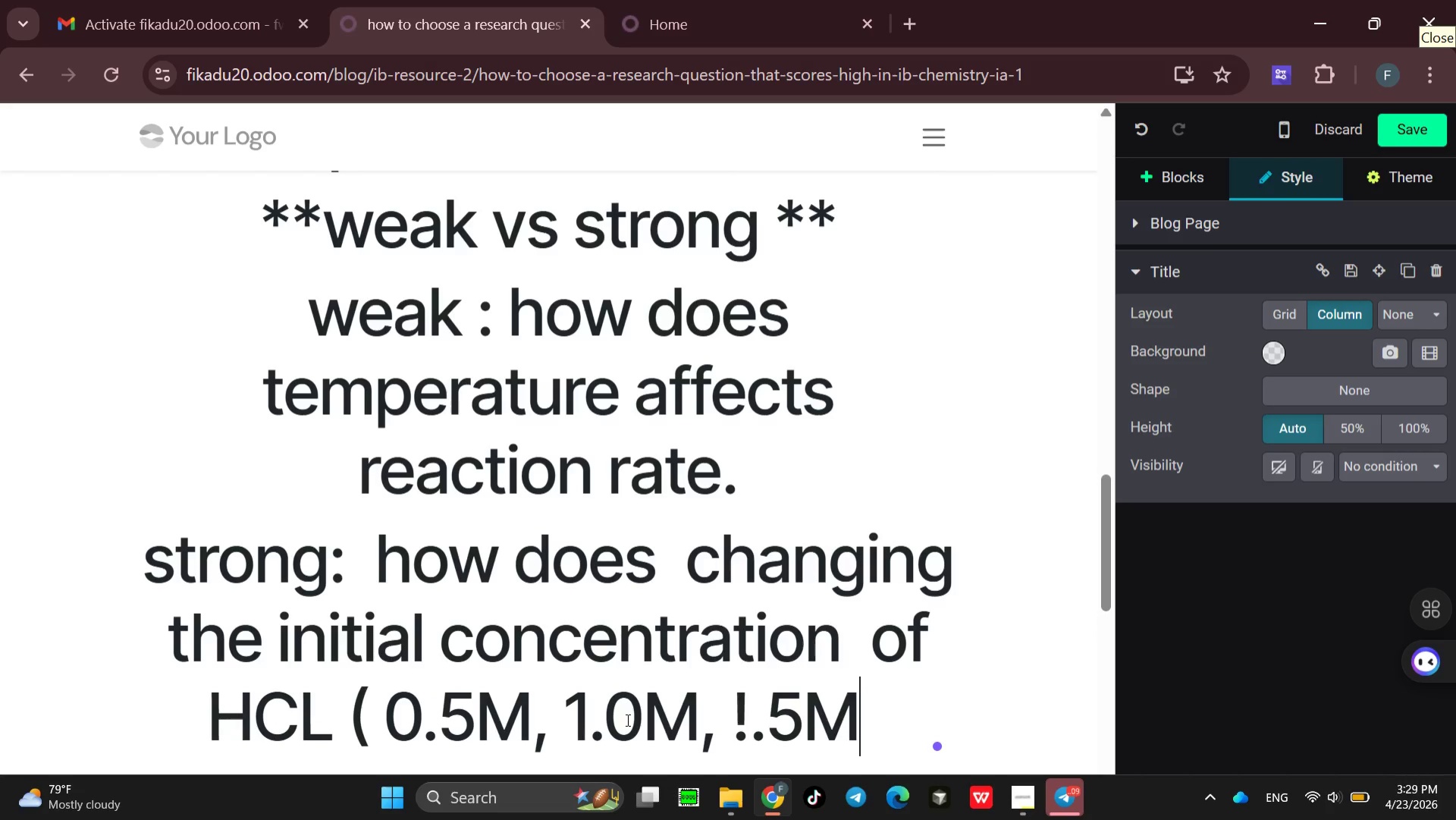 
key(Shift+0)
 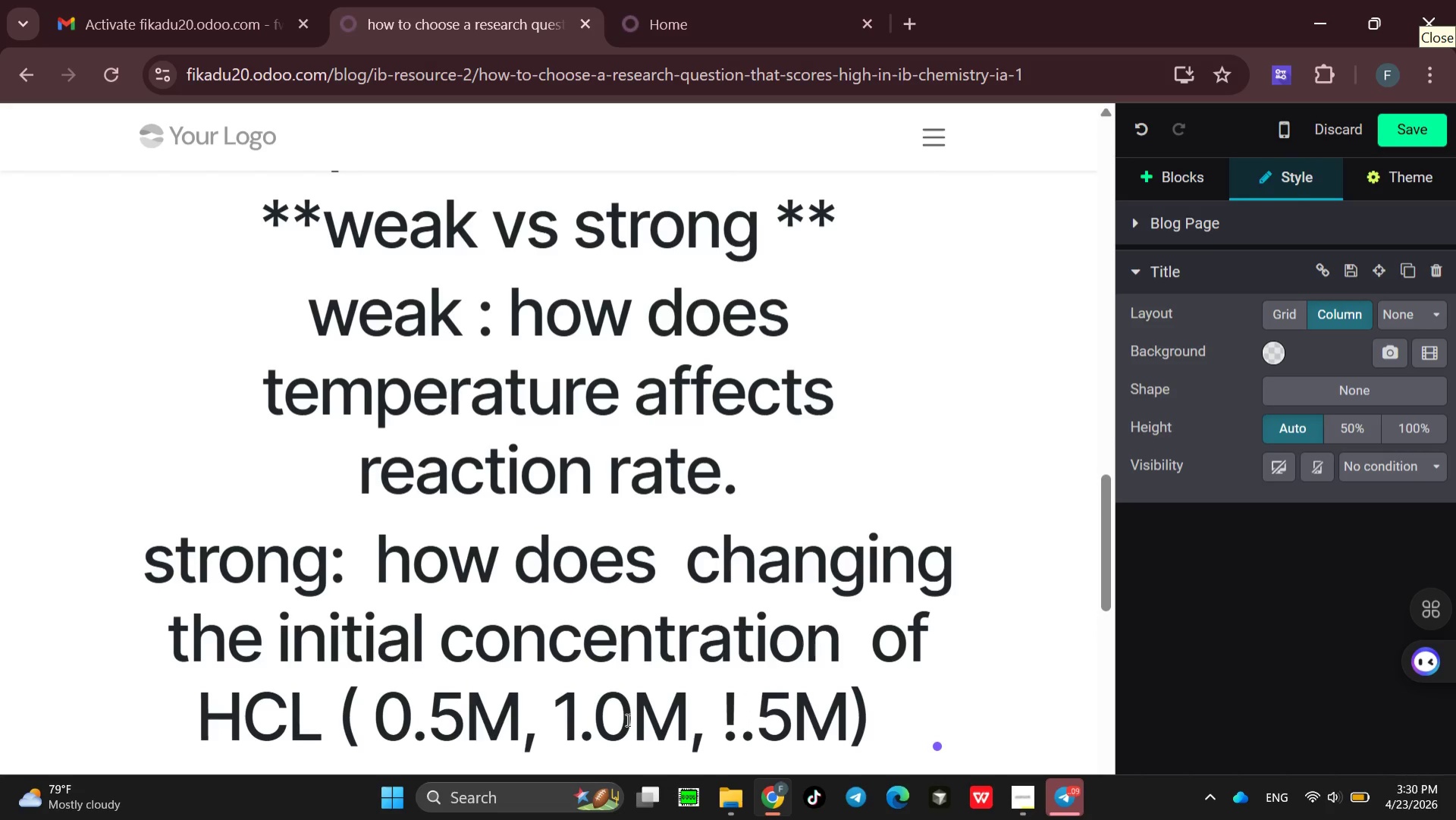 
wait(6.88)
 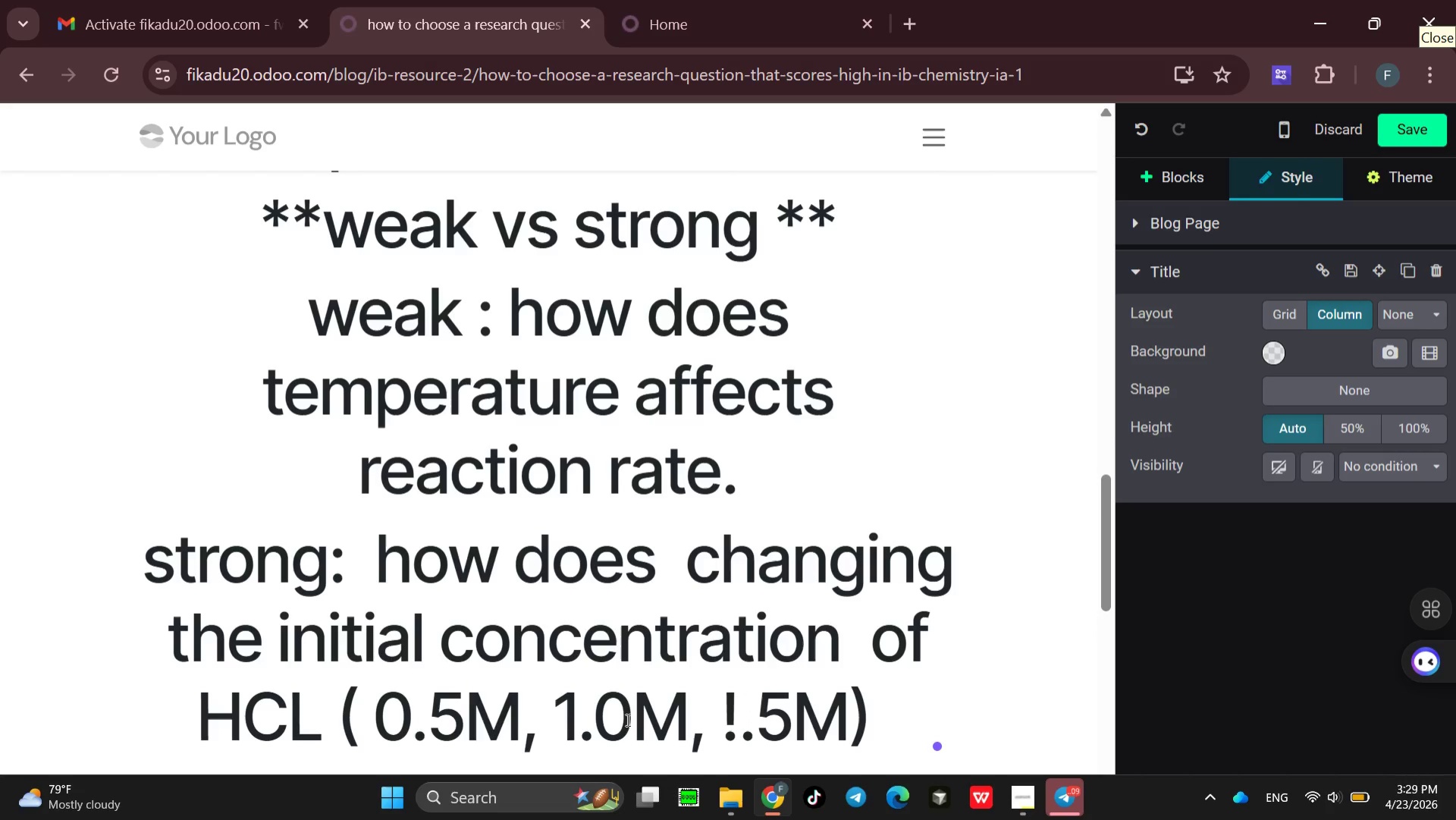 
type(affect the reaction rate with)
 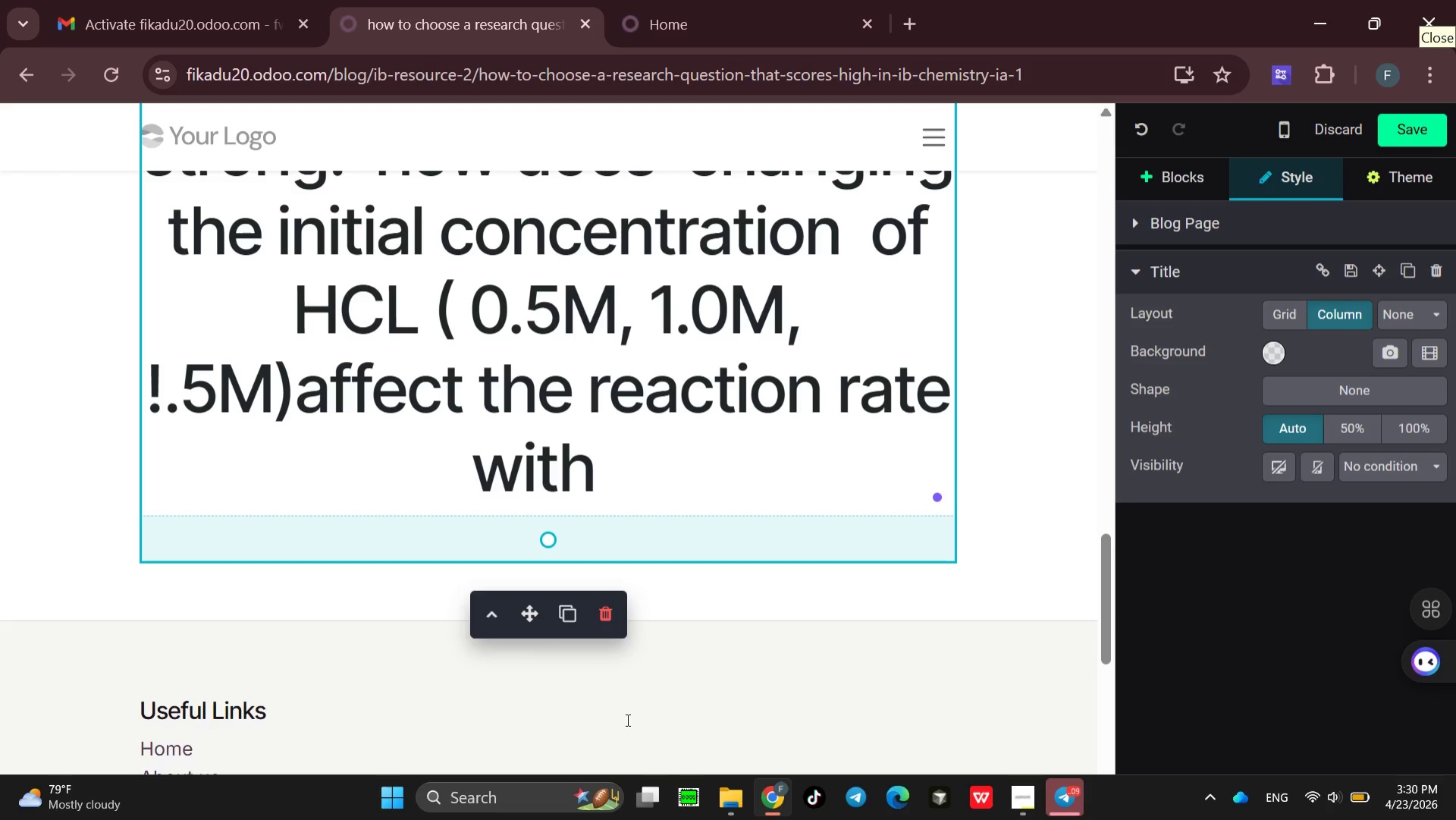 
wait(11.08)
 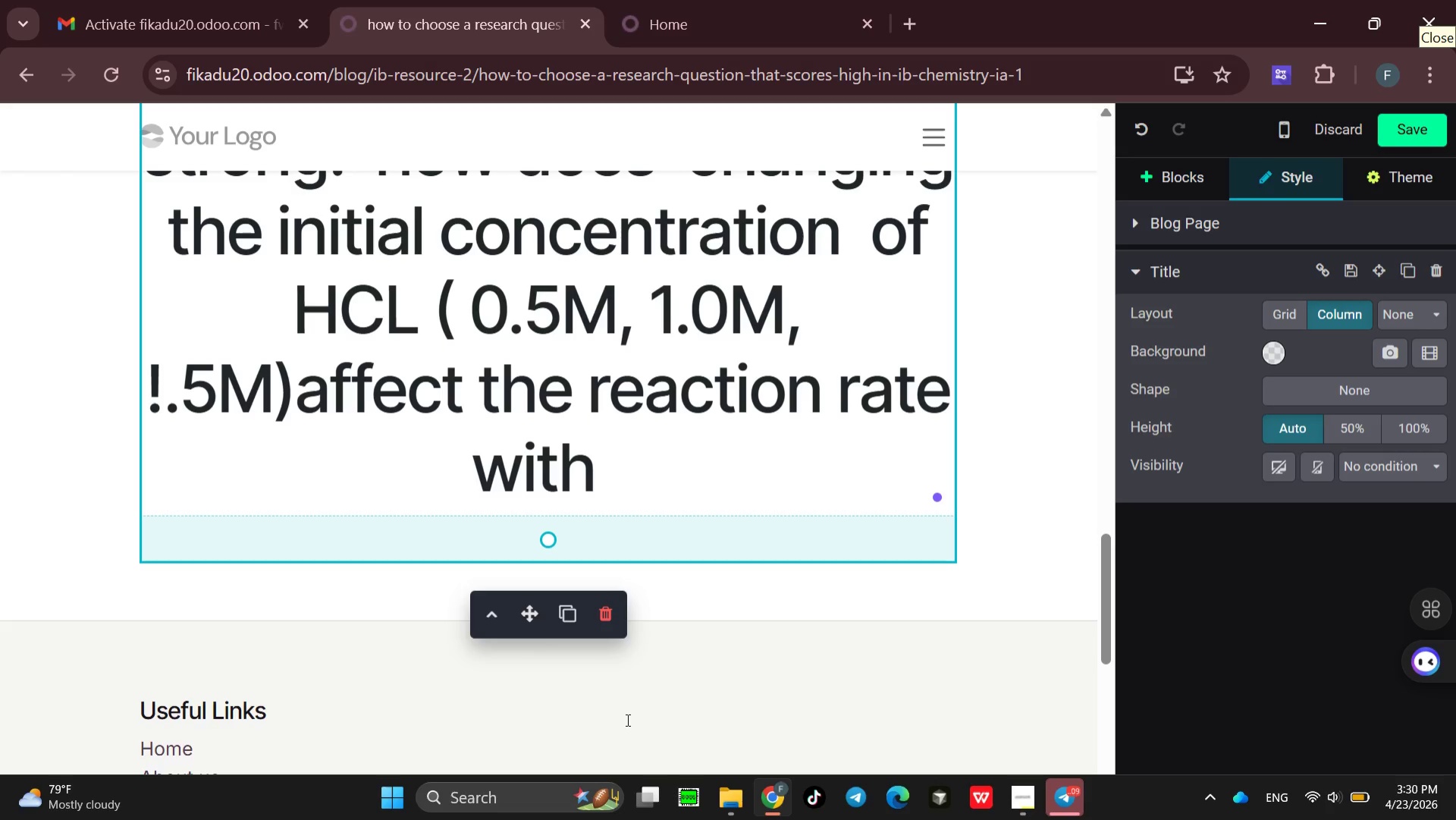 
type(magnisium )
 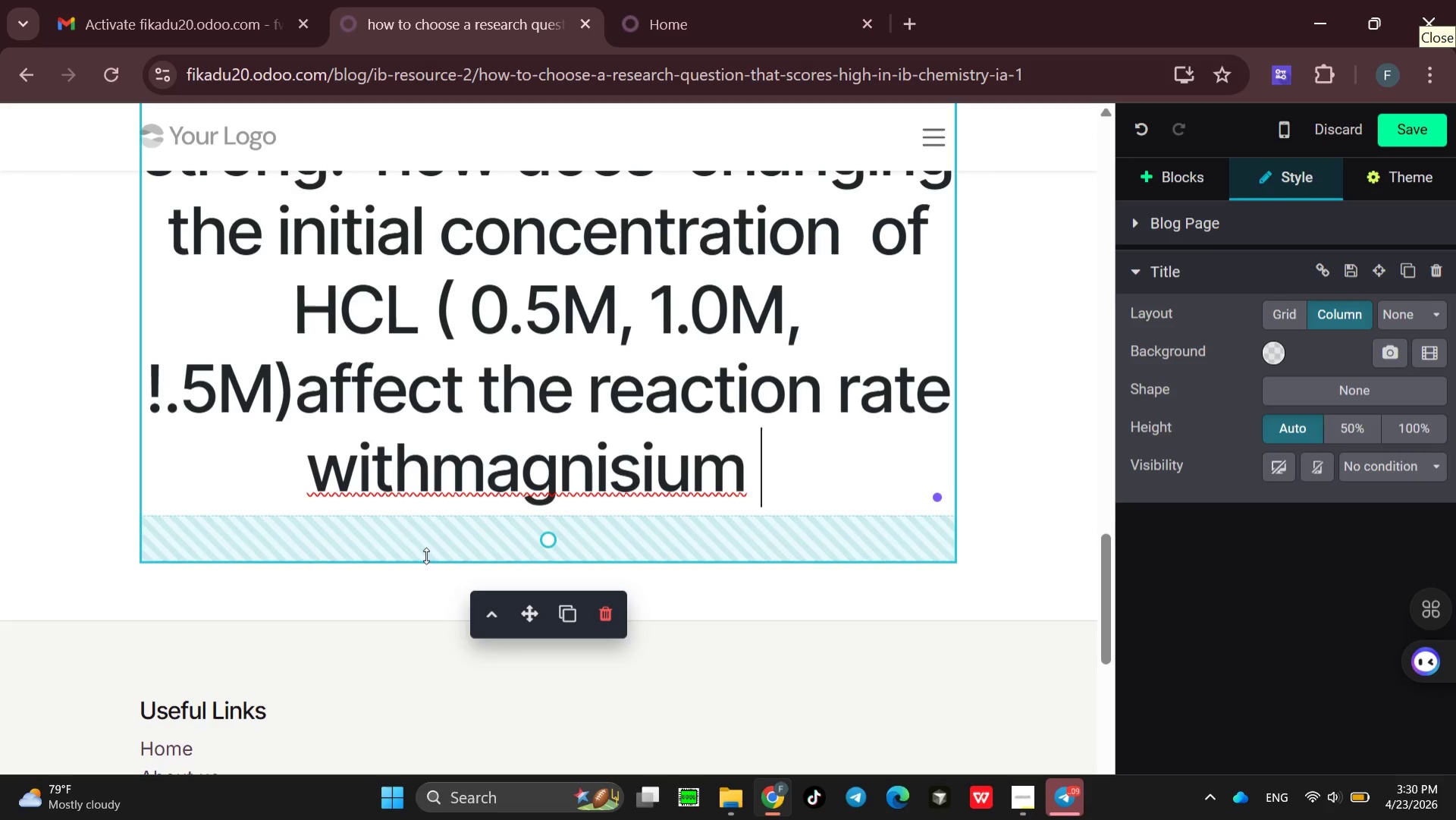 
left_click([438, 469])
 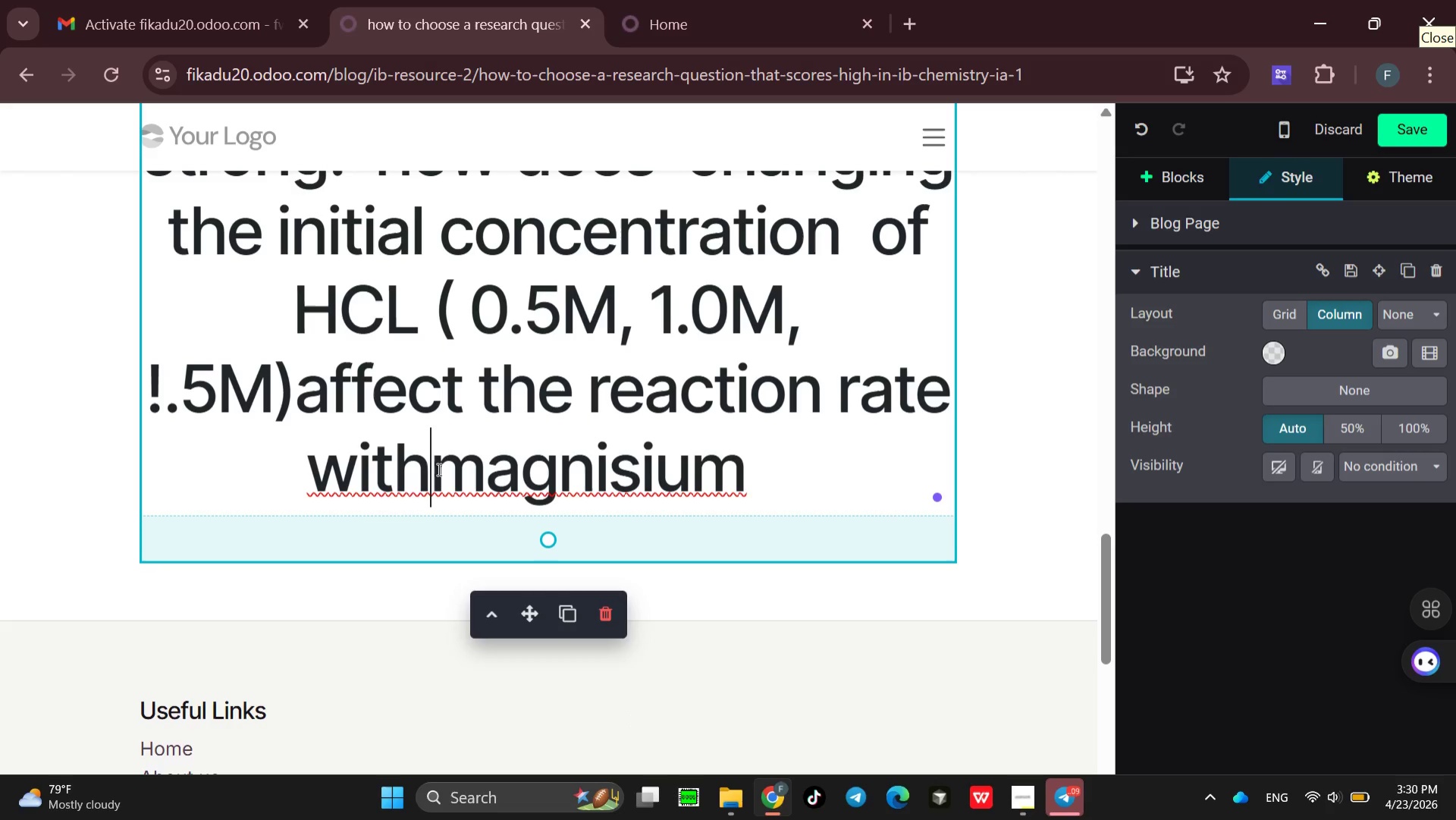 
key(Space)
 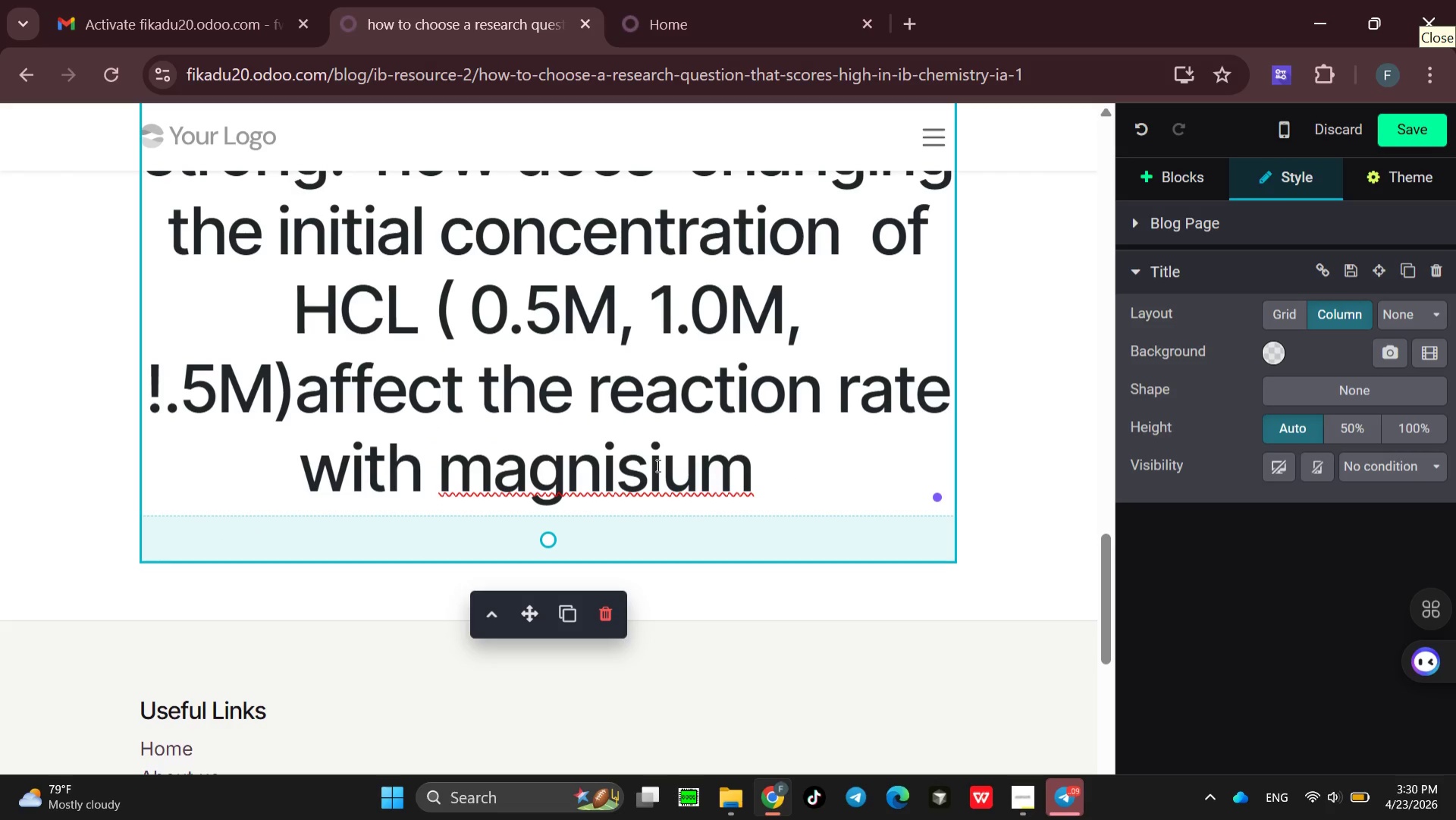 
wait(5.42)
 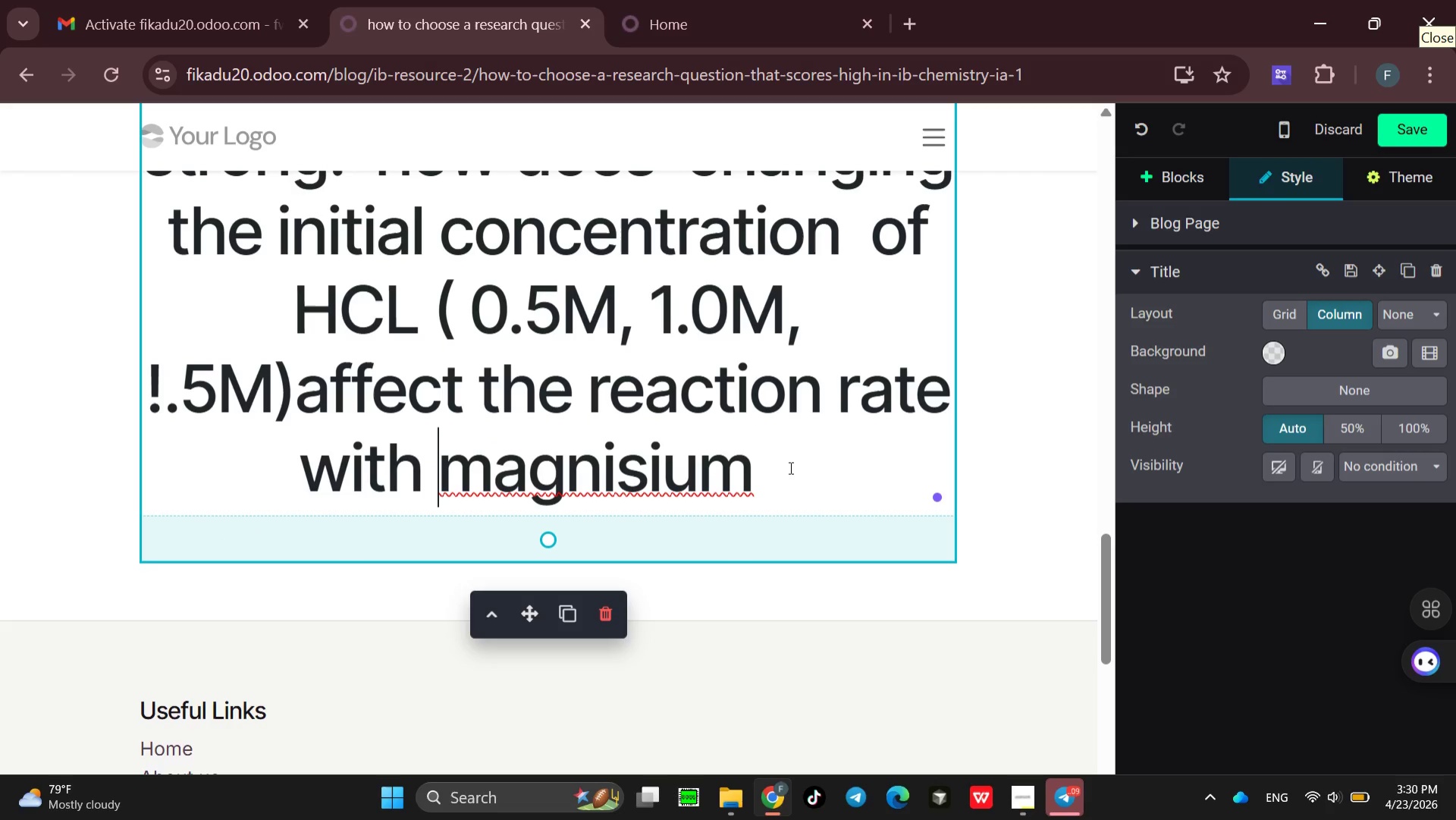 
left_click([612, 463])
 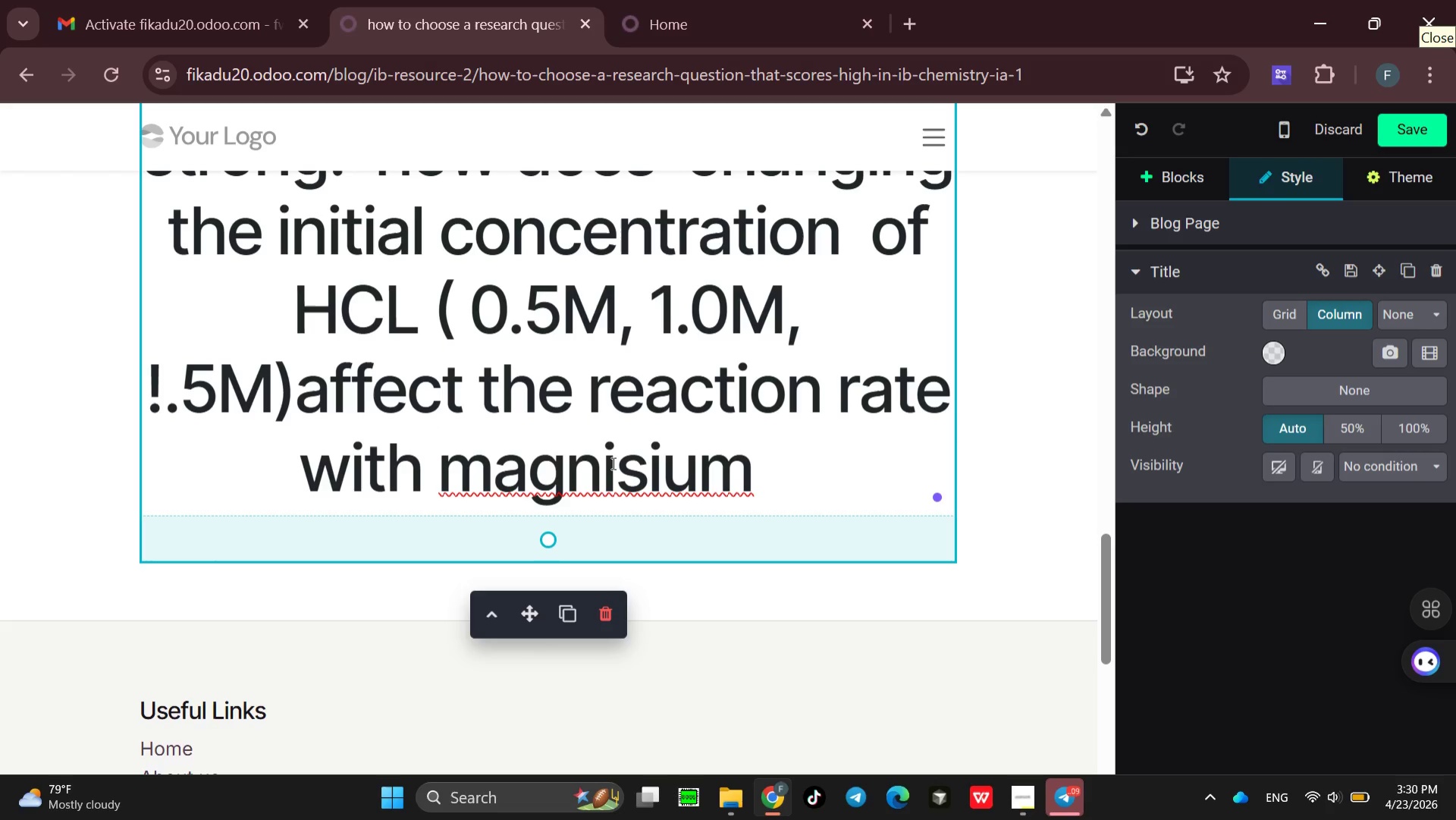 
key(Backspace)
 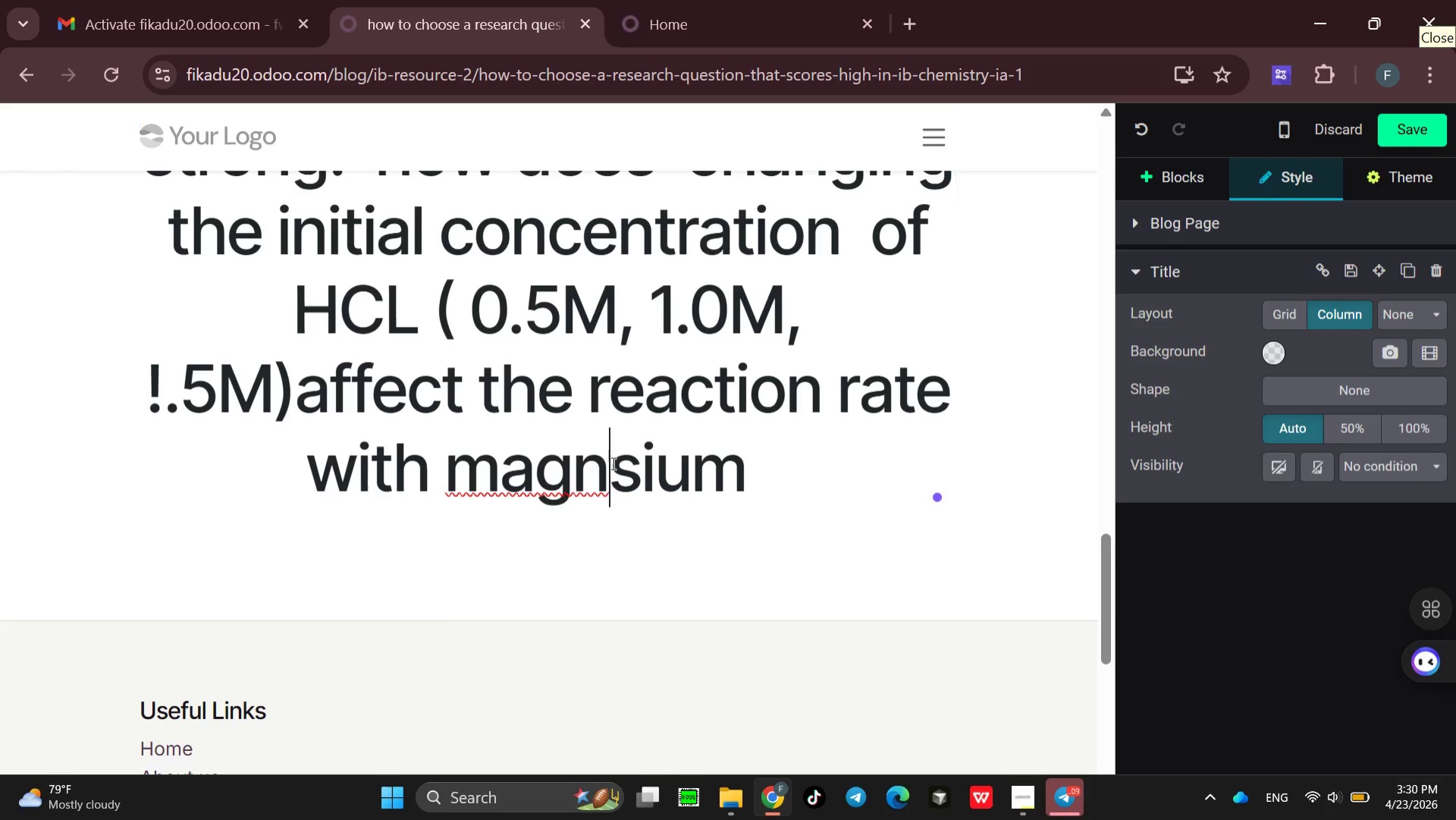 
key(E)
 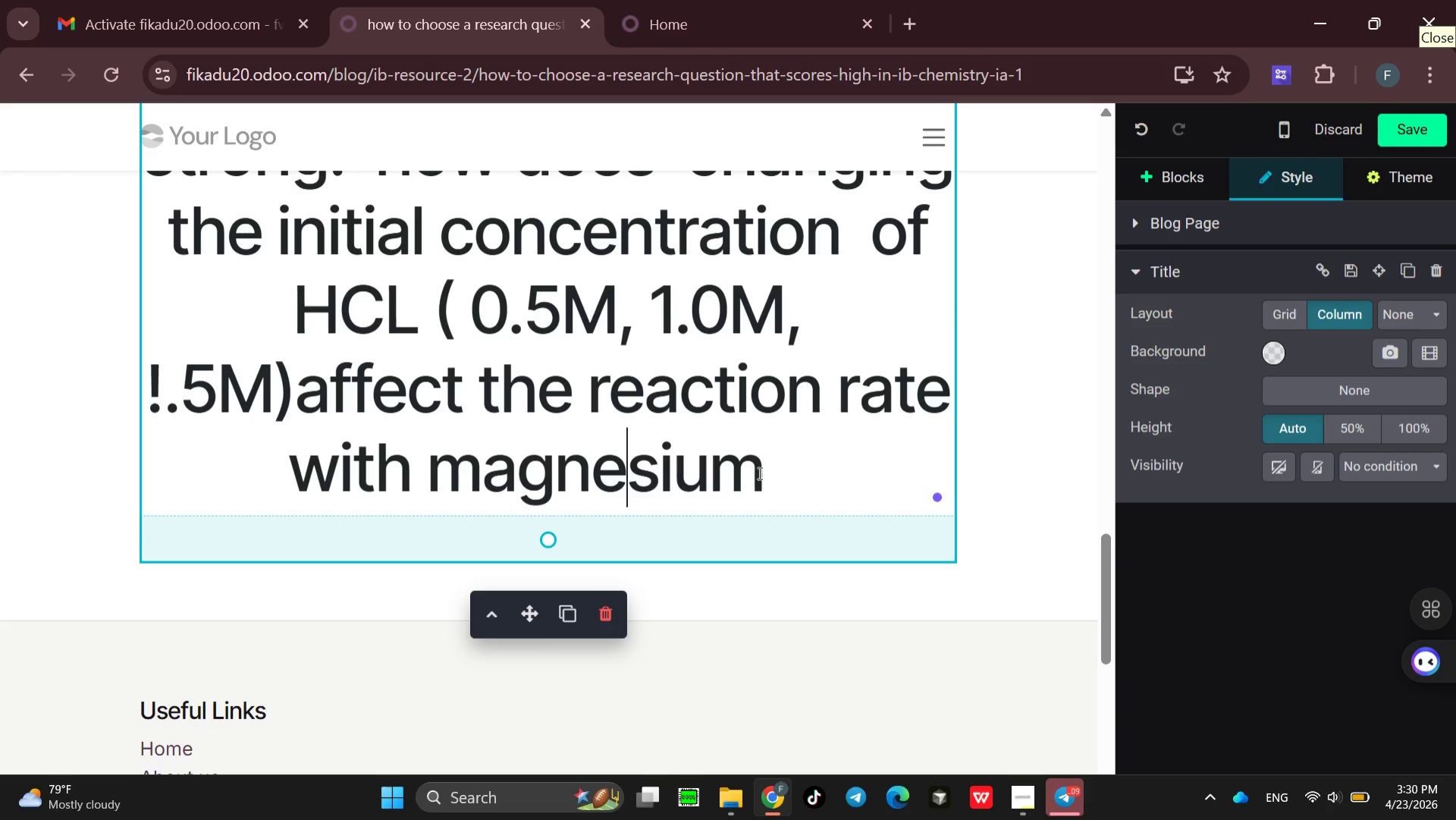 
left_click([760, 472])
 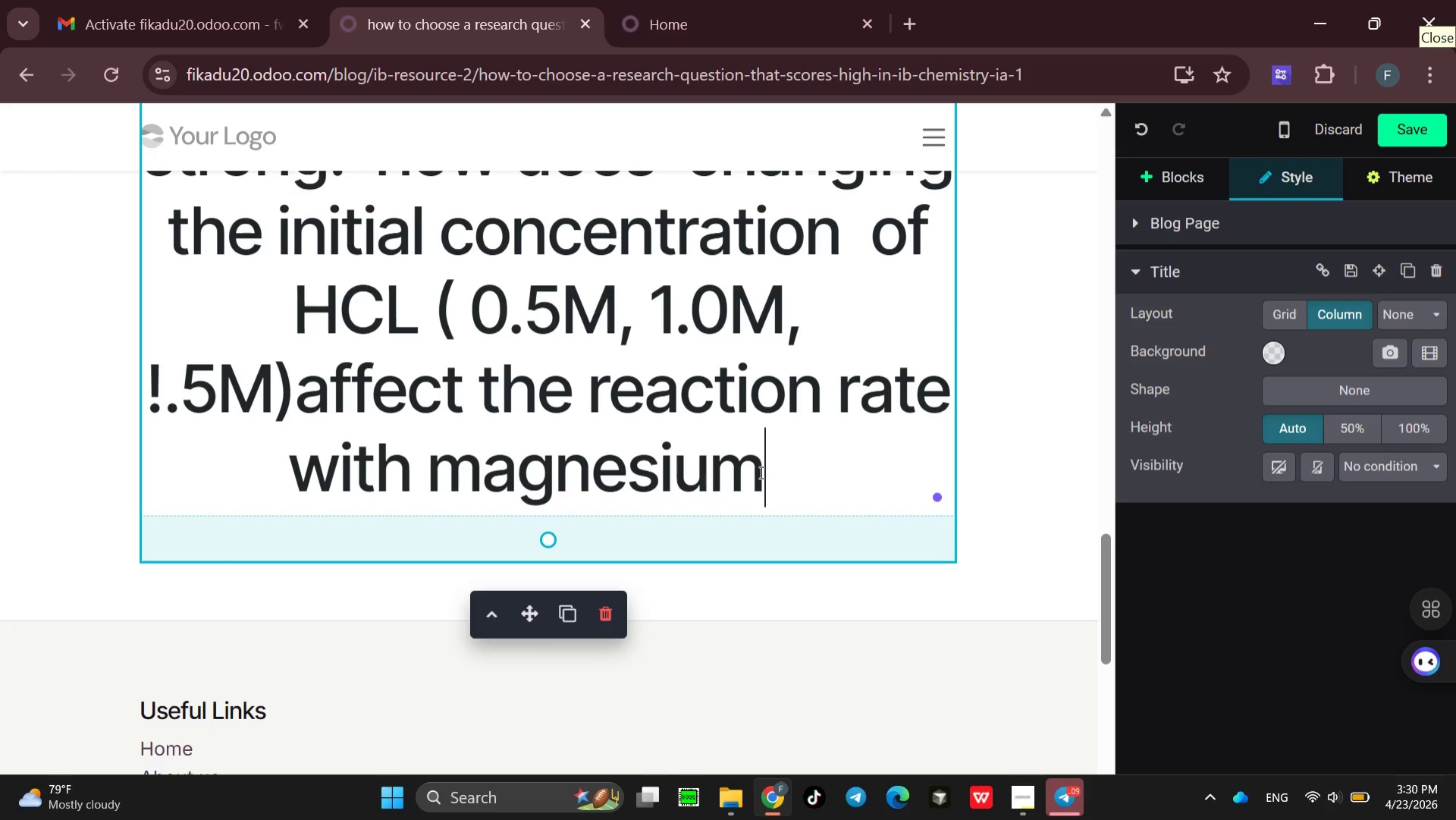 
type( ribbon )
 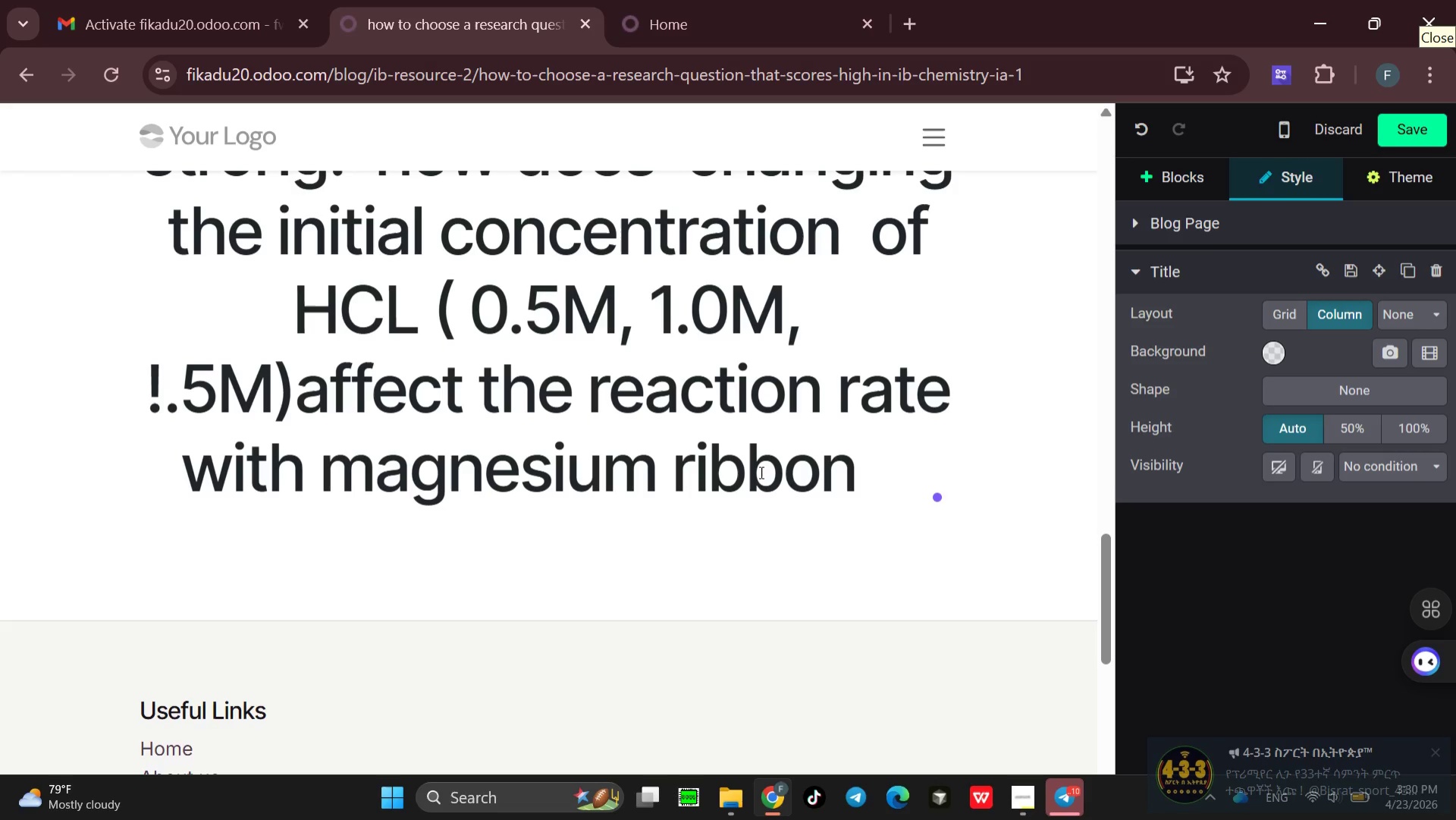 
wait(5.28)
 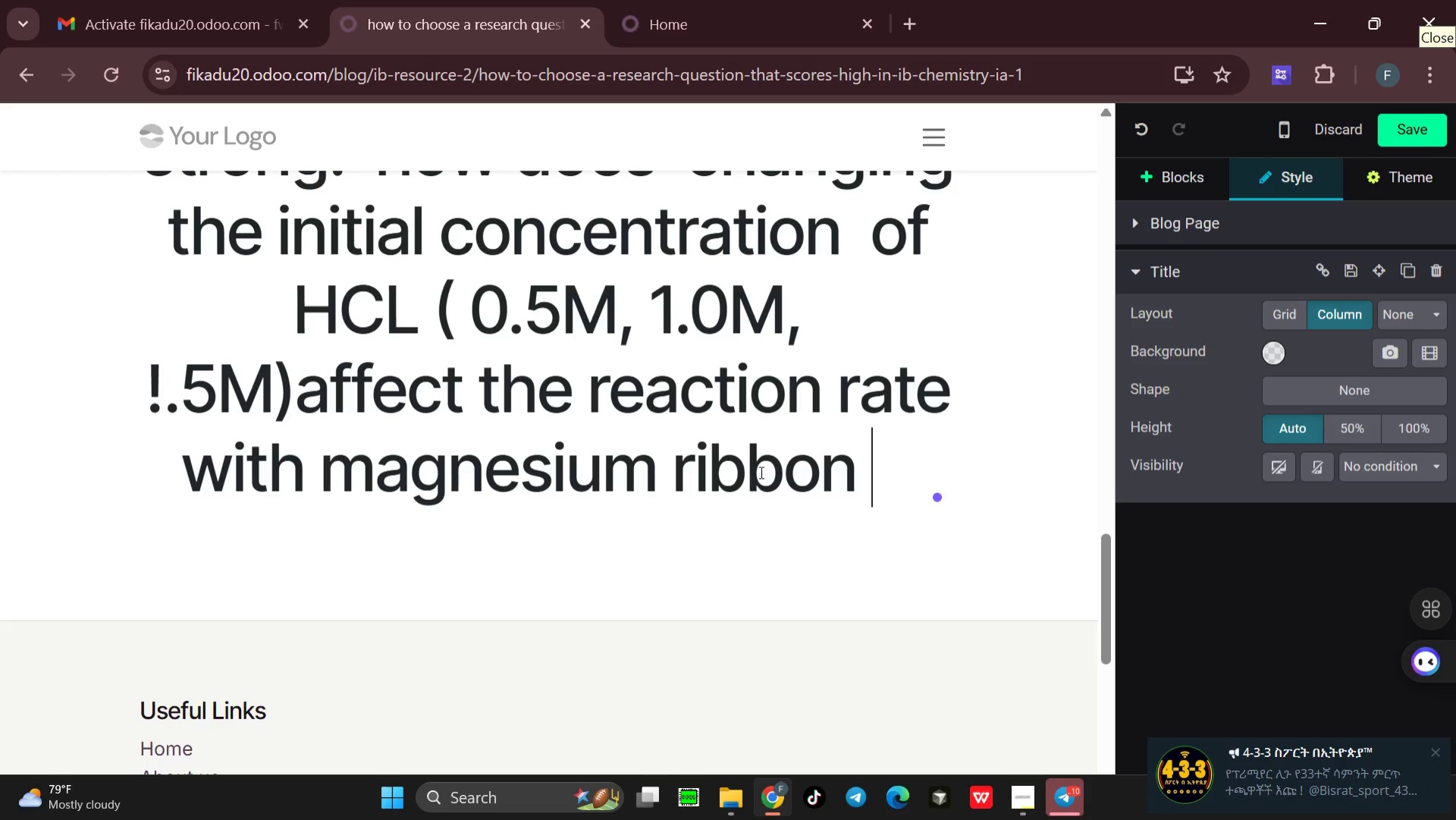 
type(mesured )
 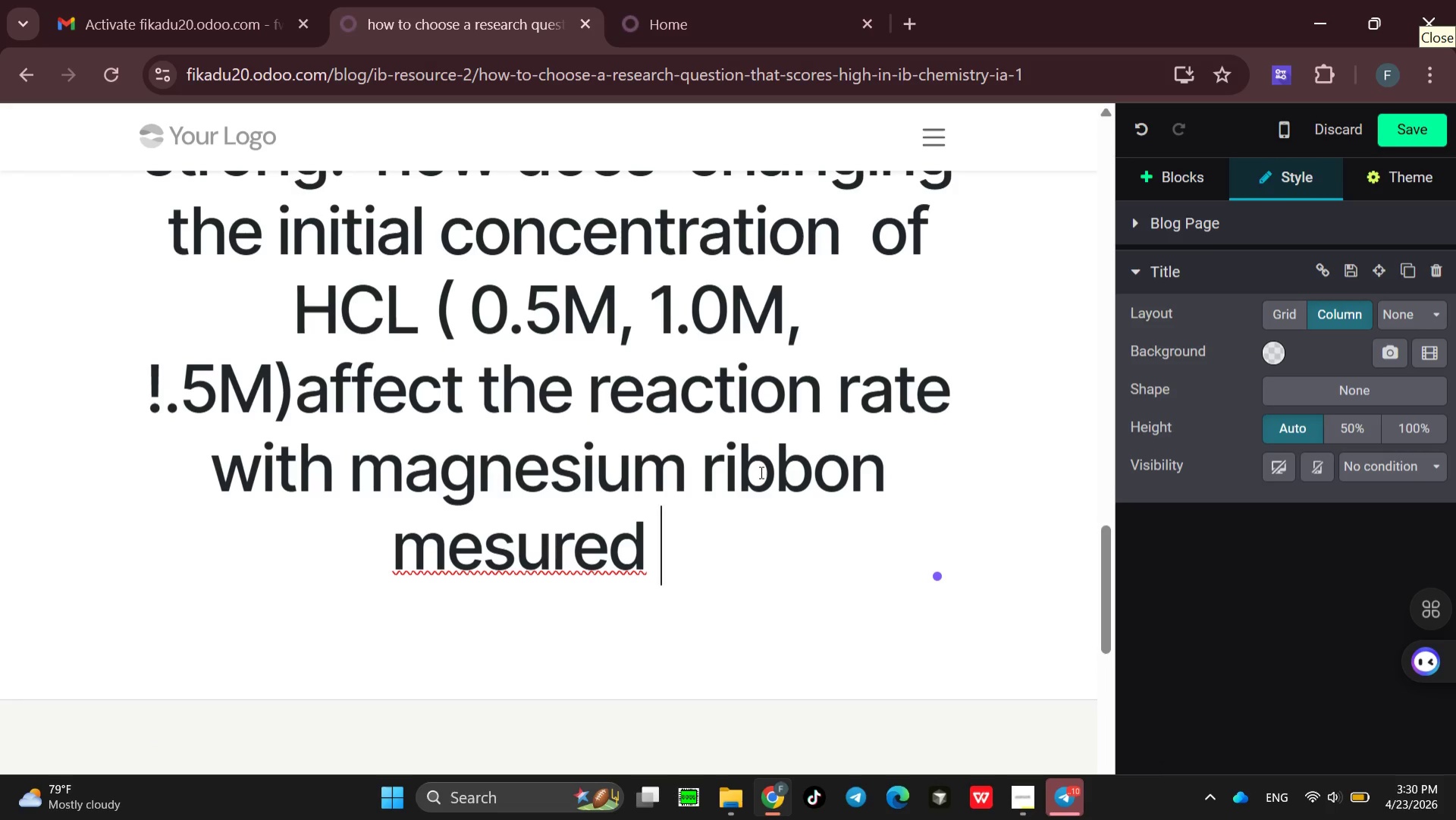 
key(Backspace)
key(Backspace)
key(Backspace)
key(Backspace)
key(Backspace)
key(Backspace)
key(Backspace)
type(assured bu)
key(Backspace)
type(y)
 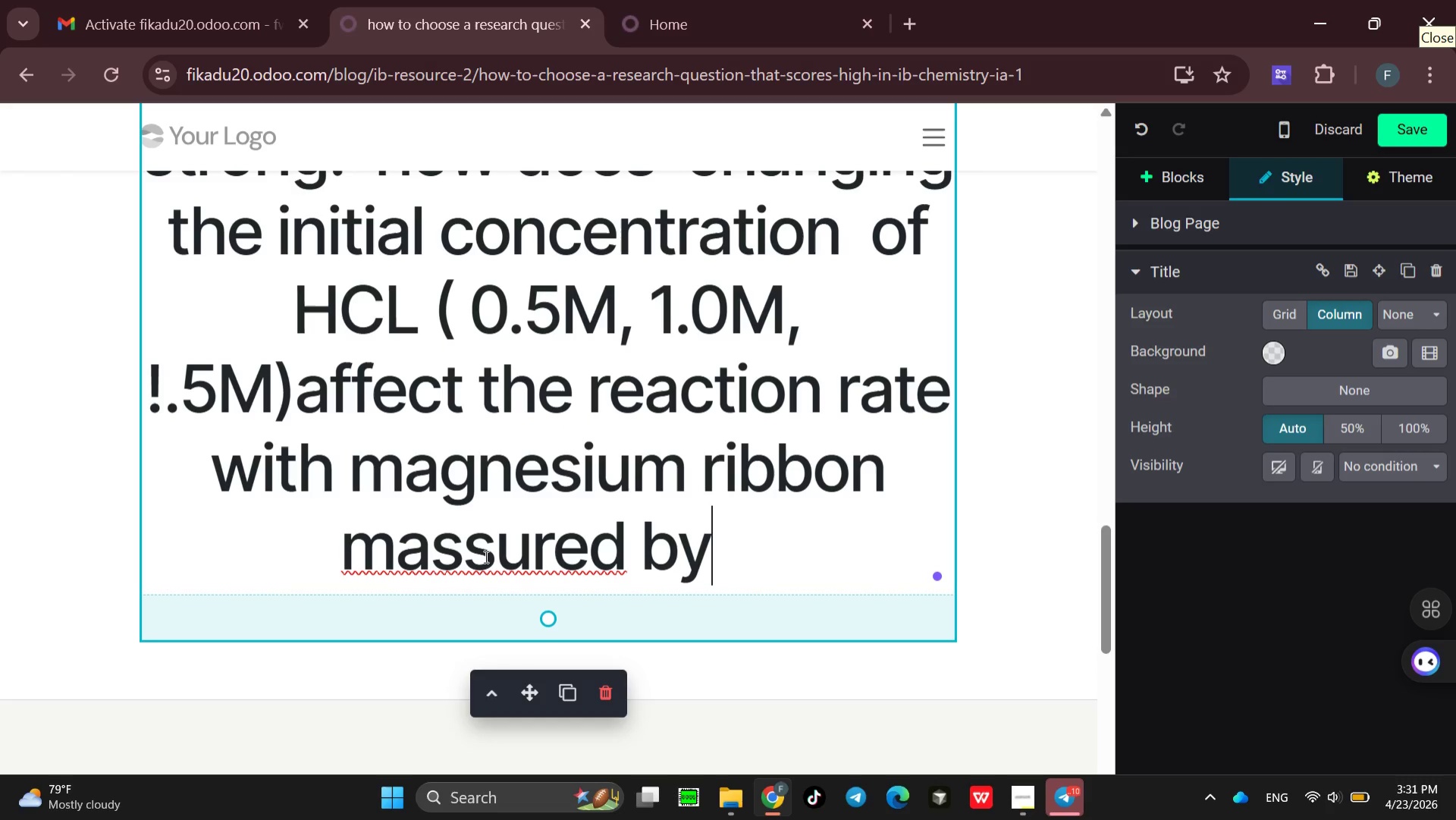 
wait(9.56)
 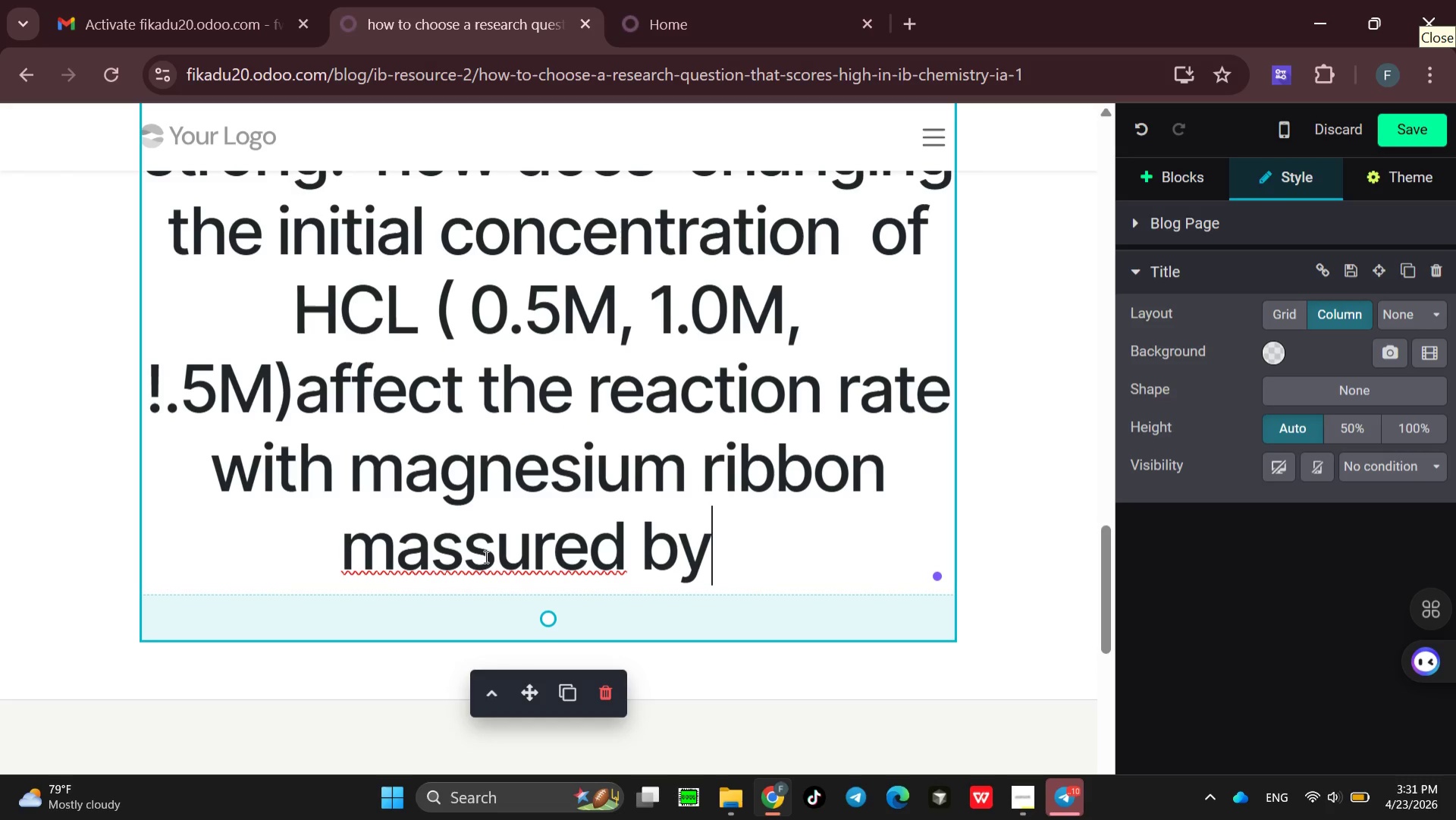 
left_click([492, 534])
 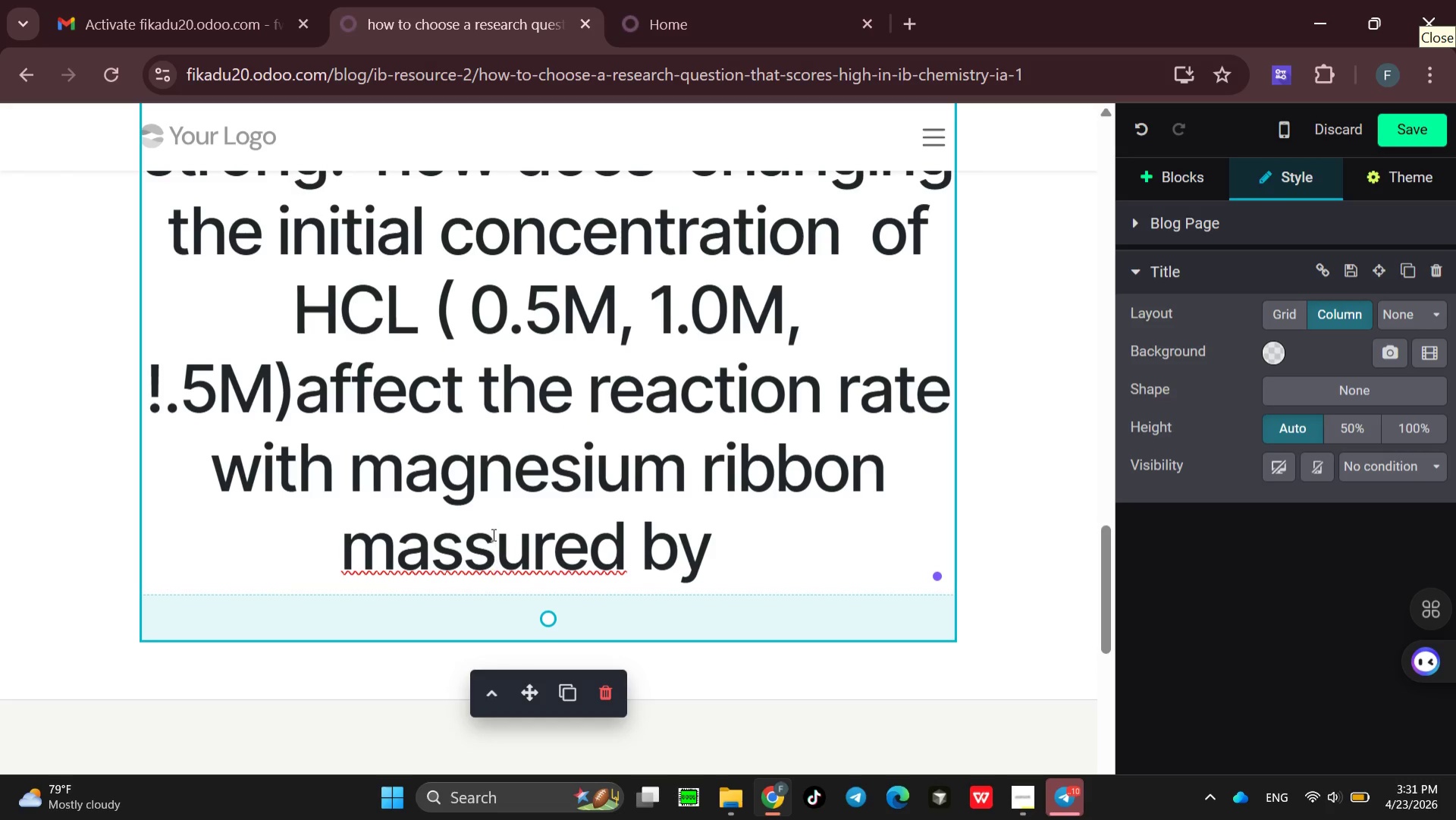 
key(Backspace)
 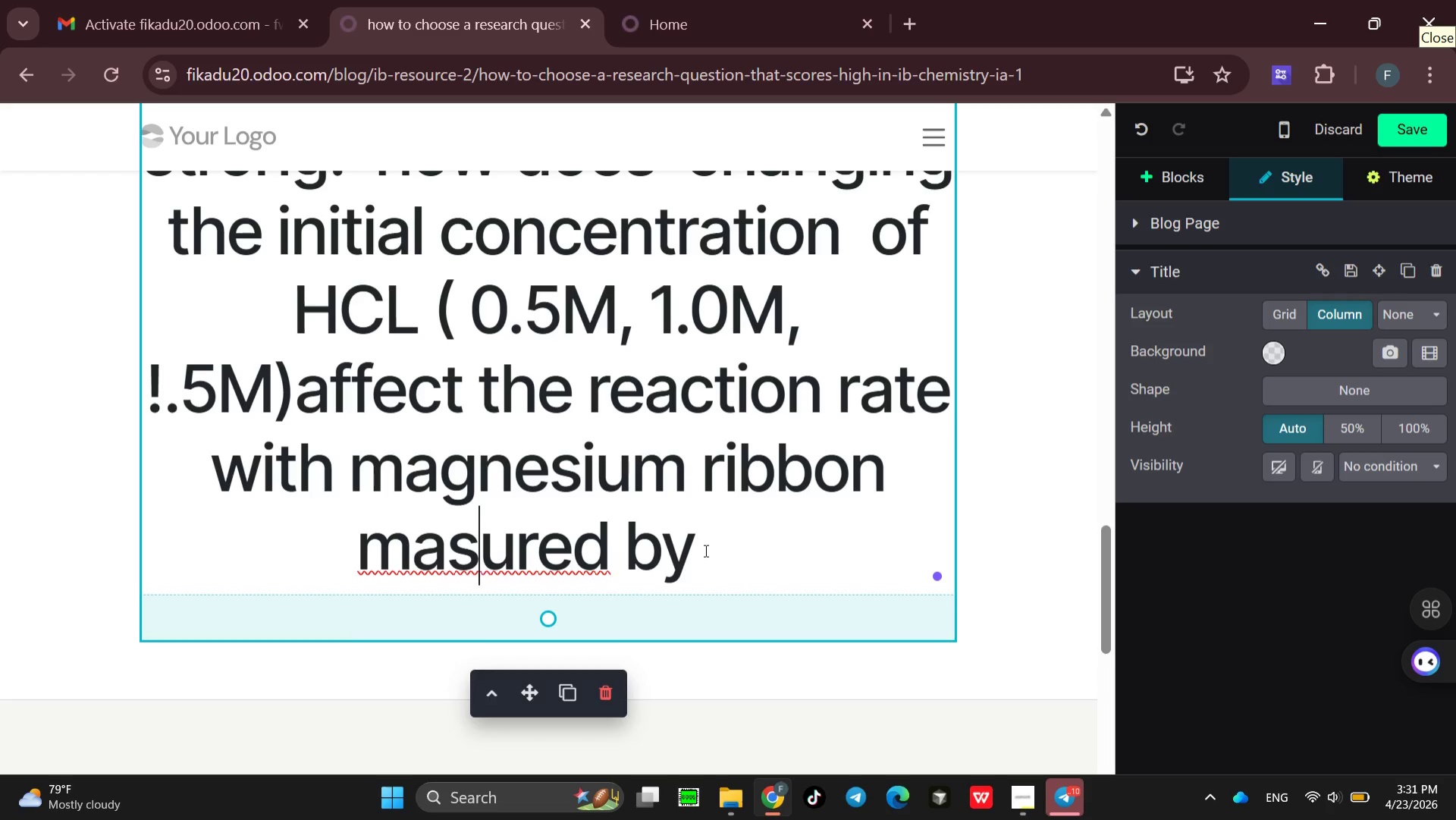 
left_click([703, 550])
 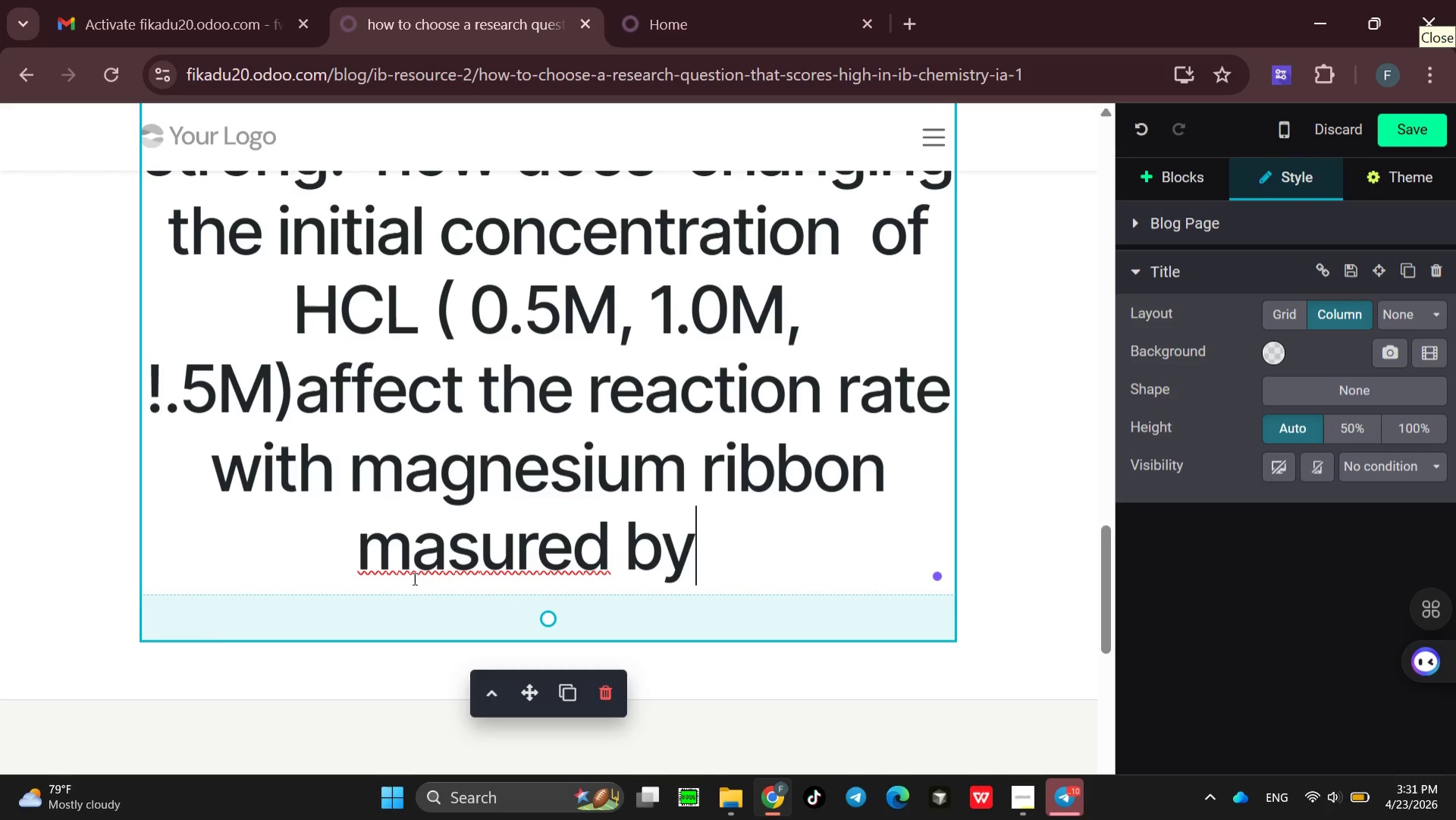 
left_click([413, 578])
 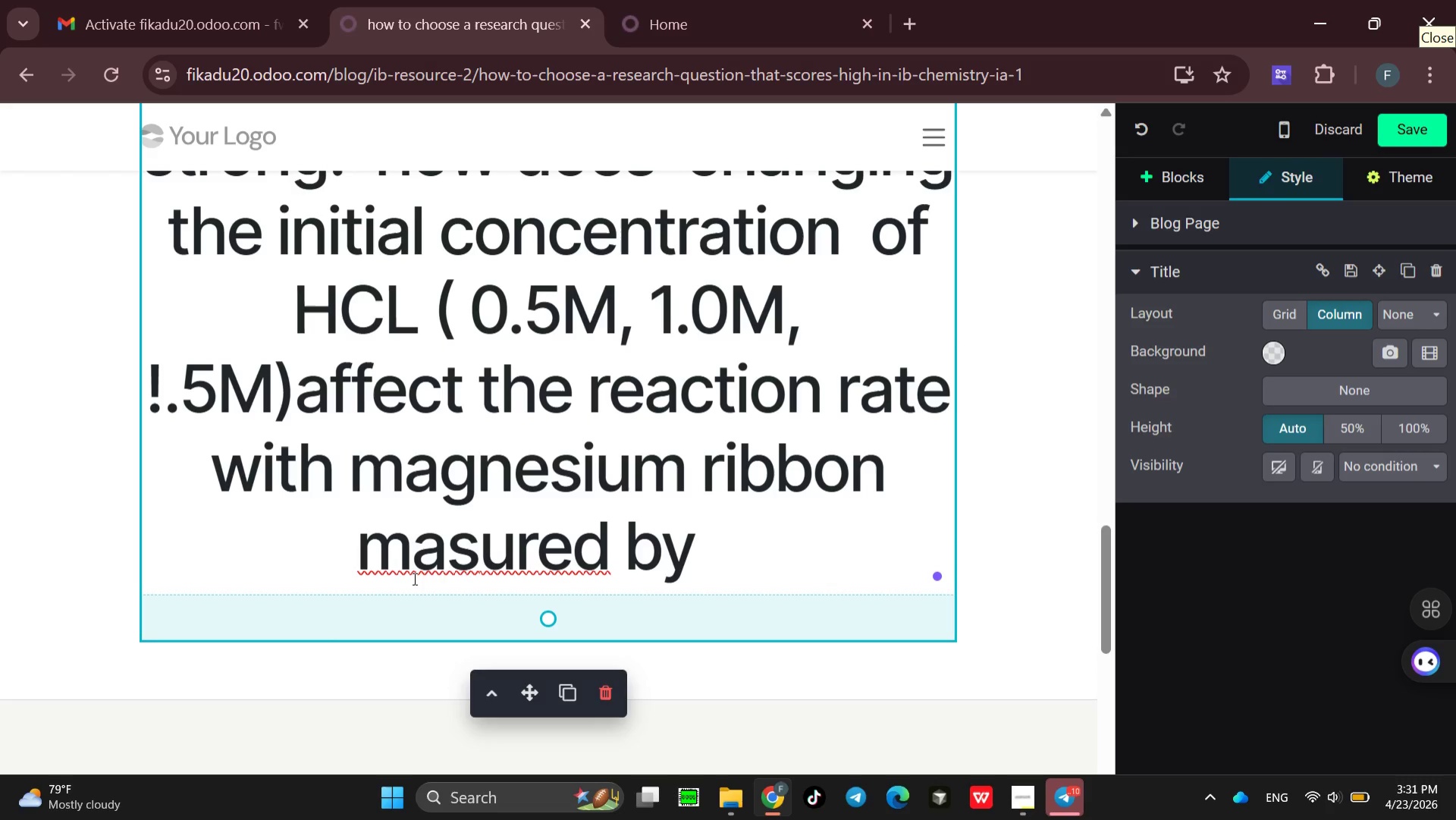 
key(E)
 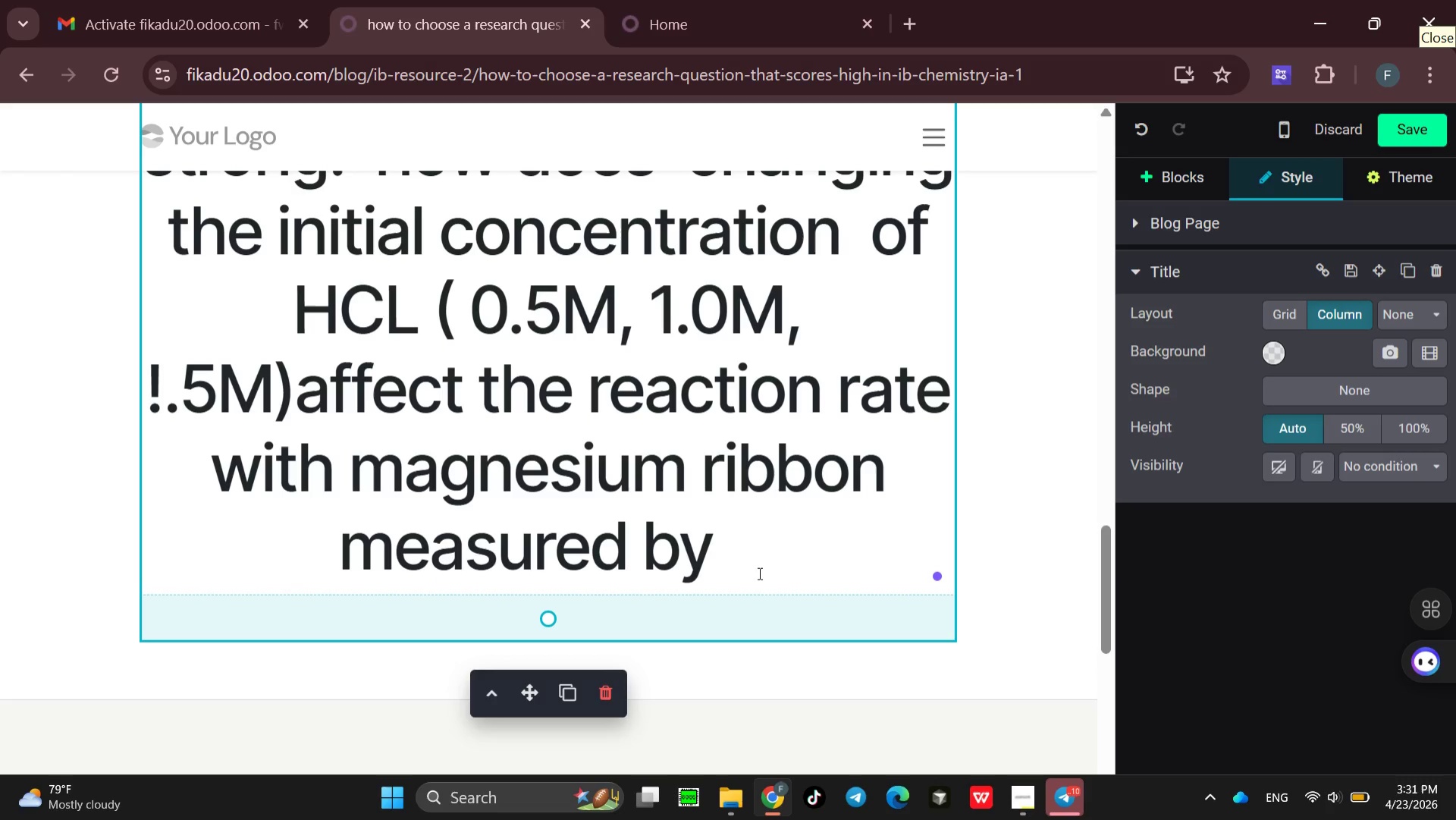 
left_click([747, 566])
 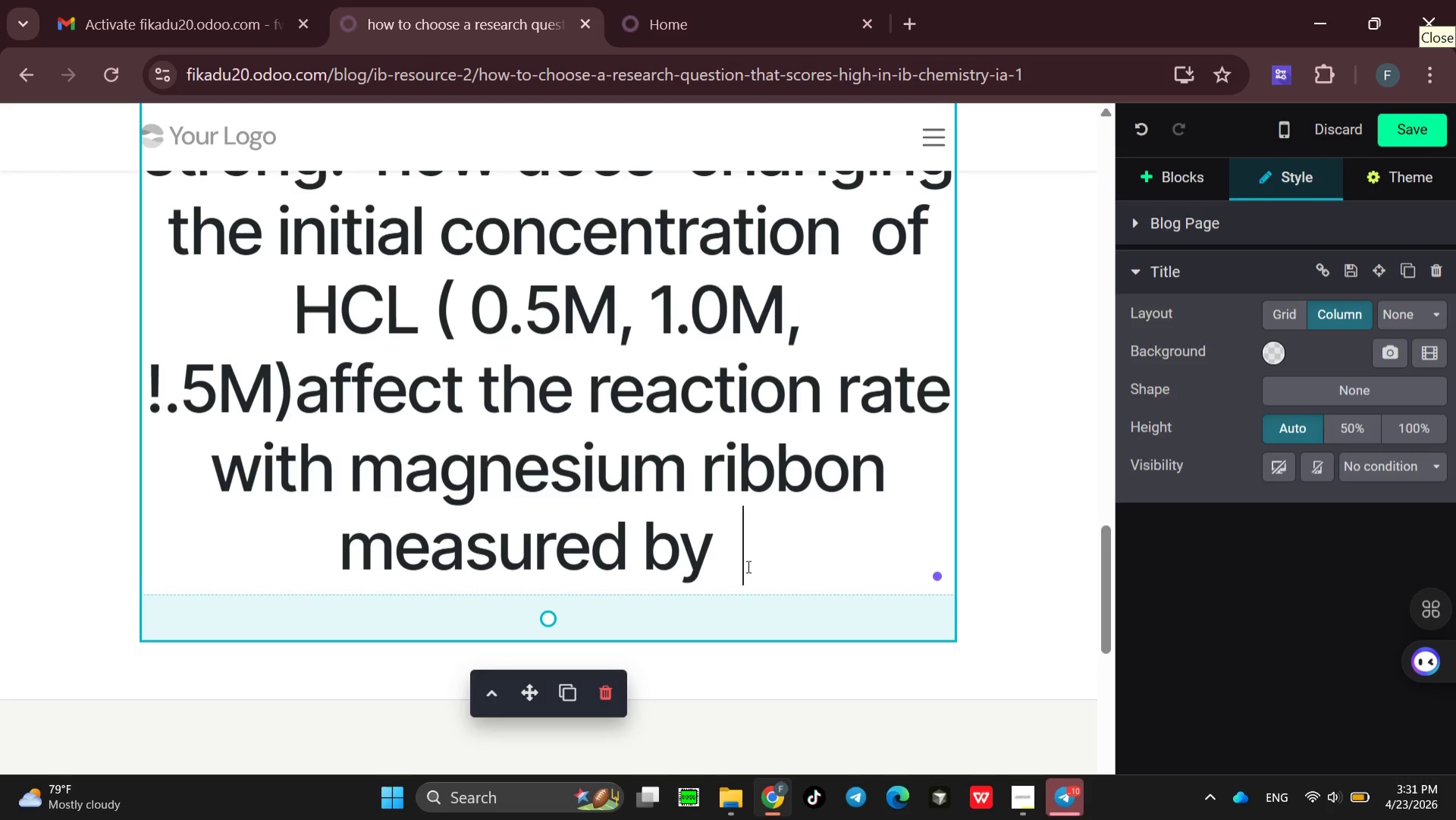 
type(gas volum produced )
 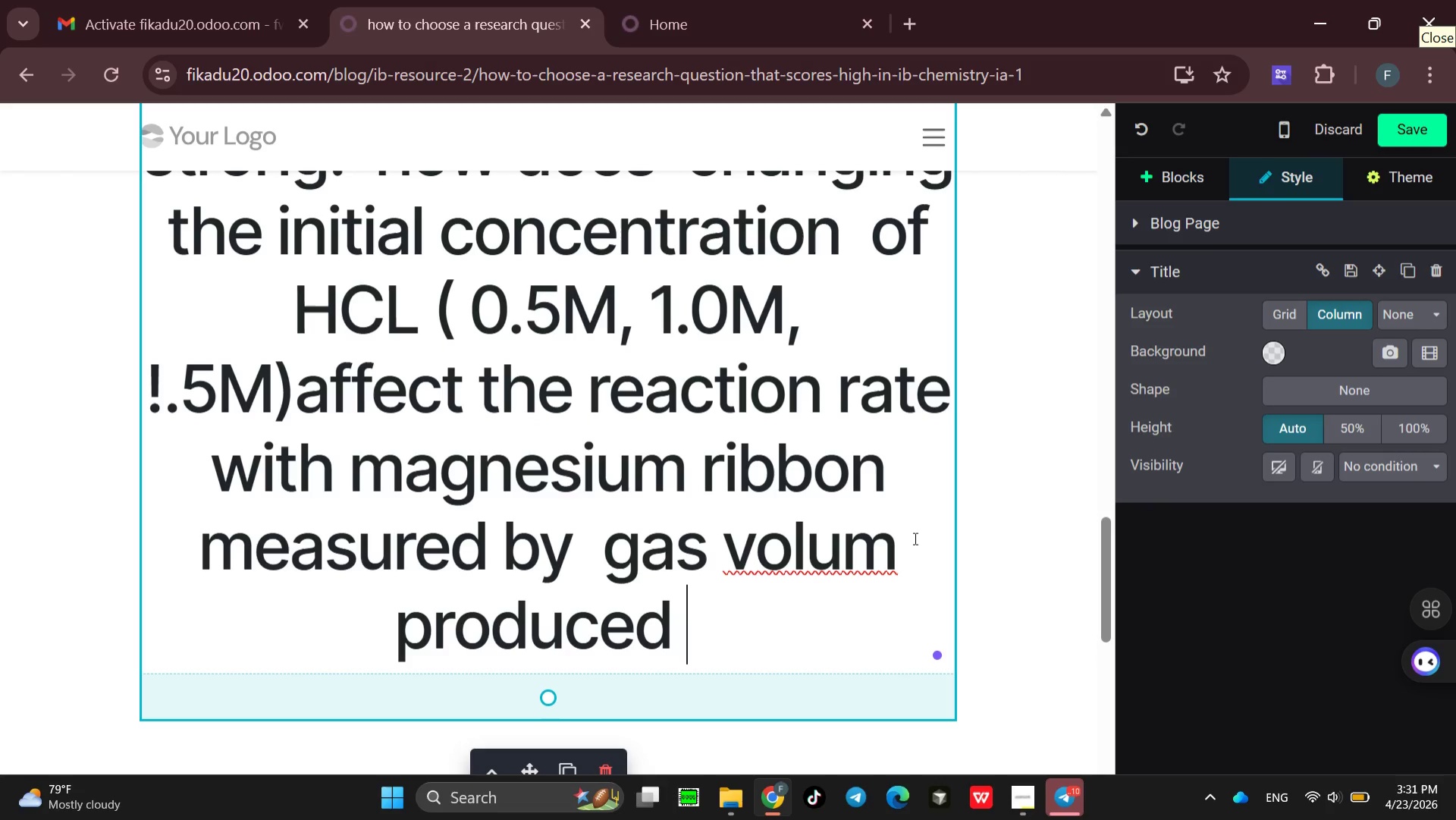 
left_click([914, 542])
 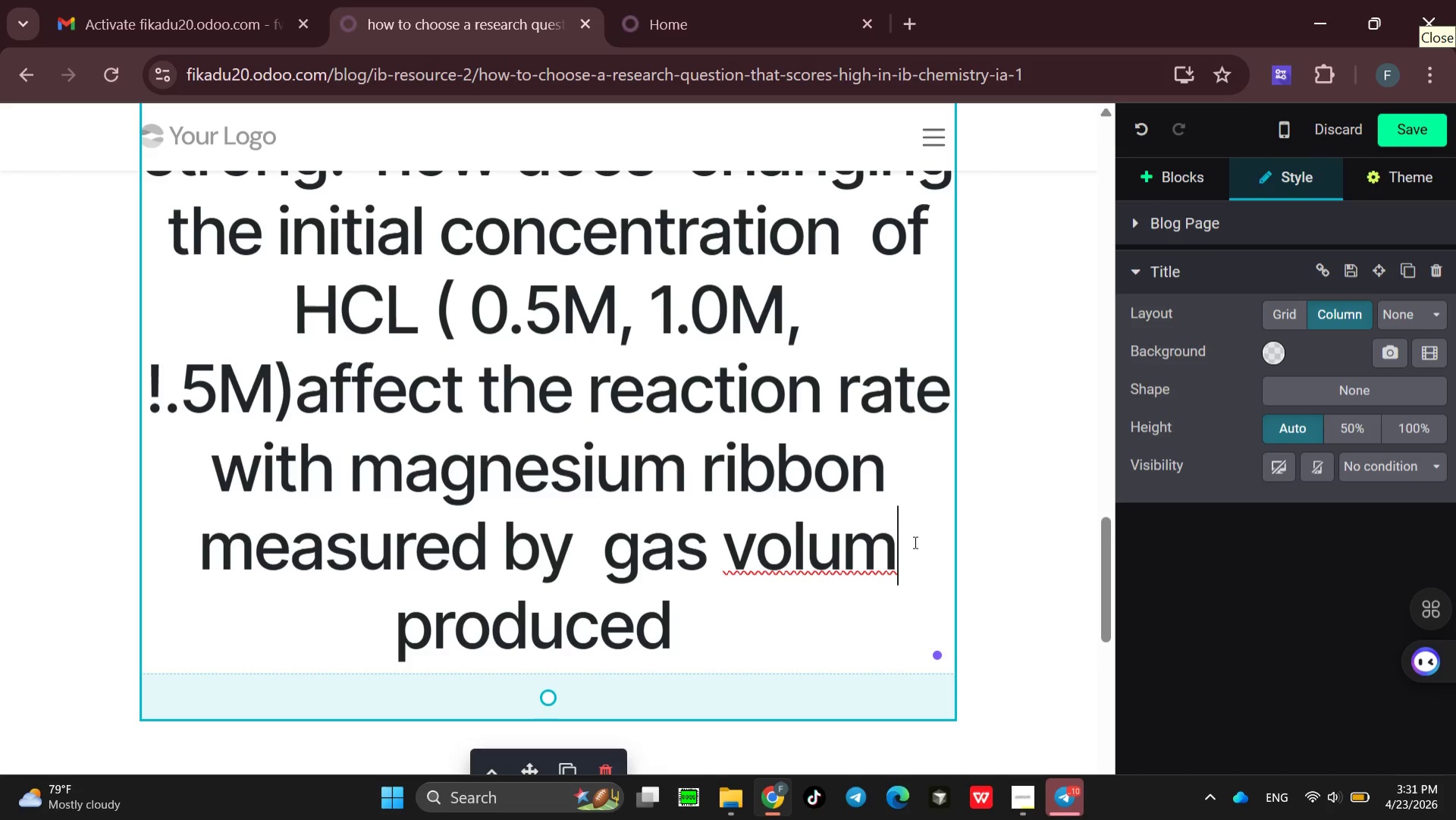 
key(E)
 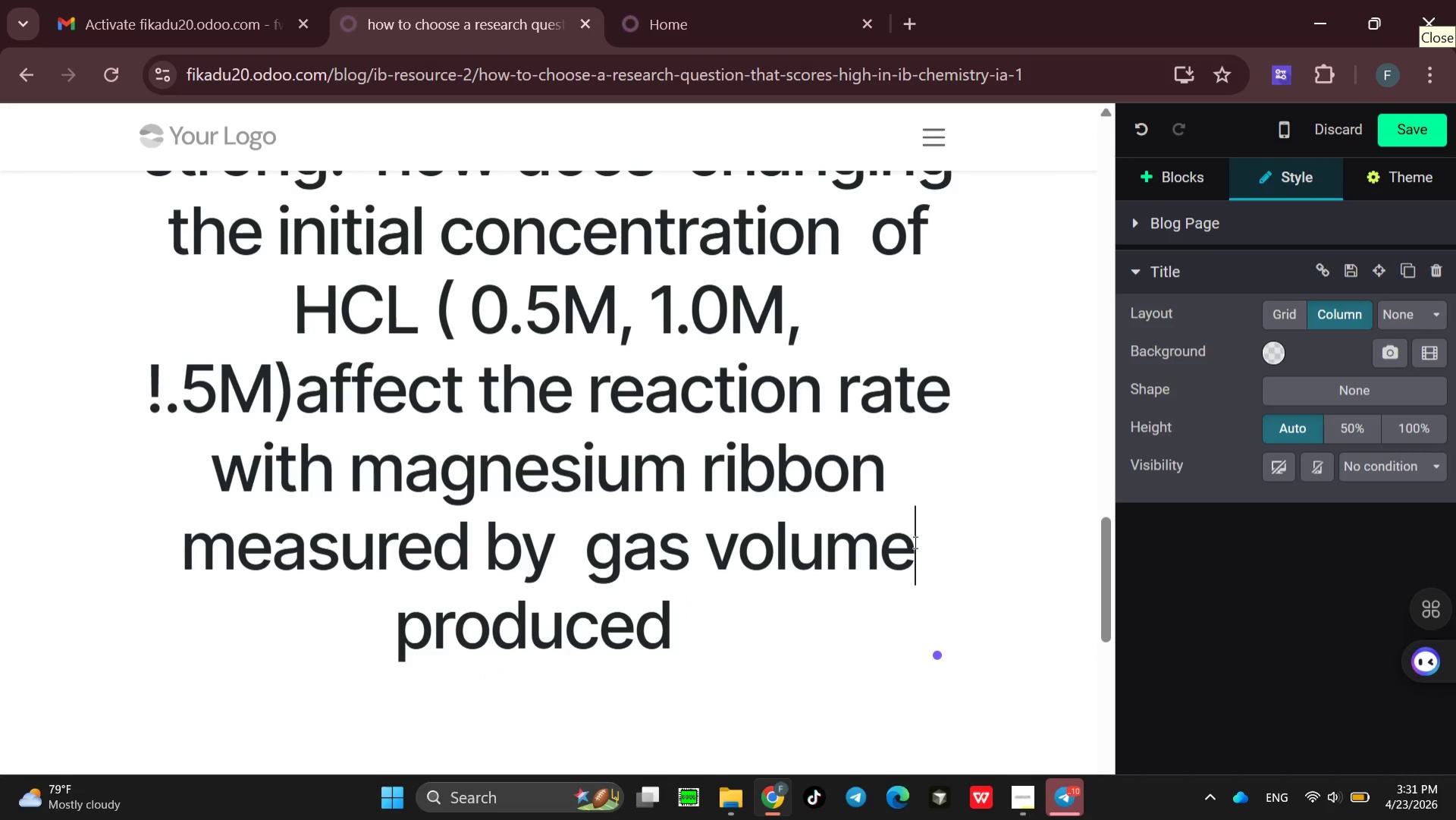 
type(in )
key(Backspace)
key(Backspace)
key(Backspace)
 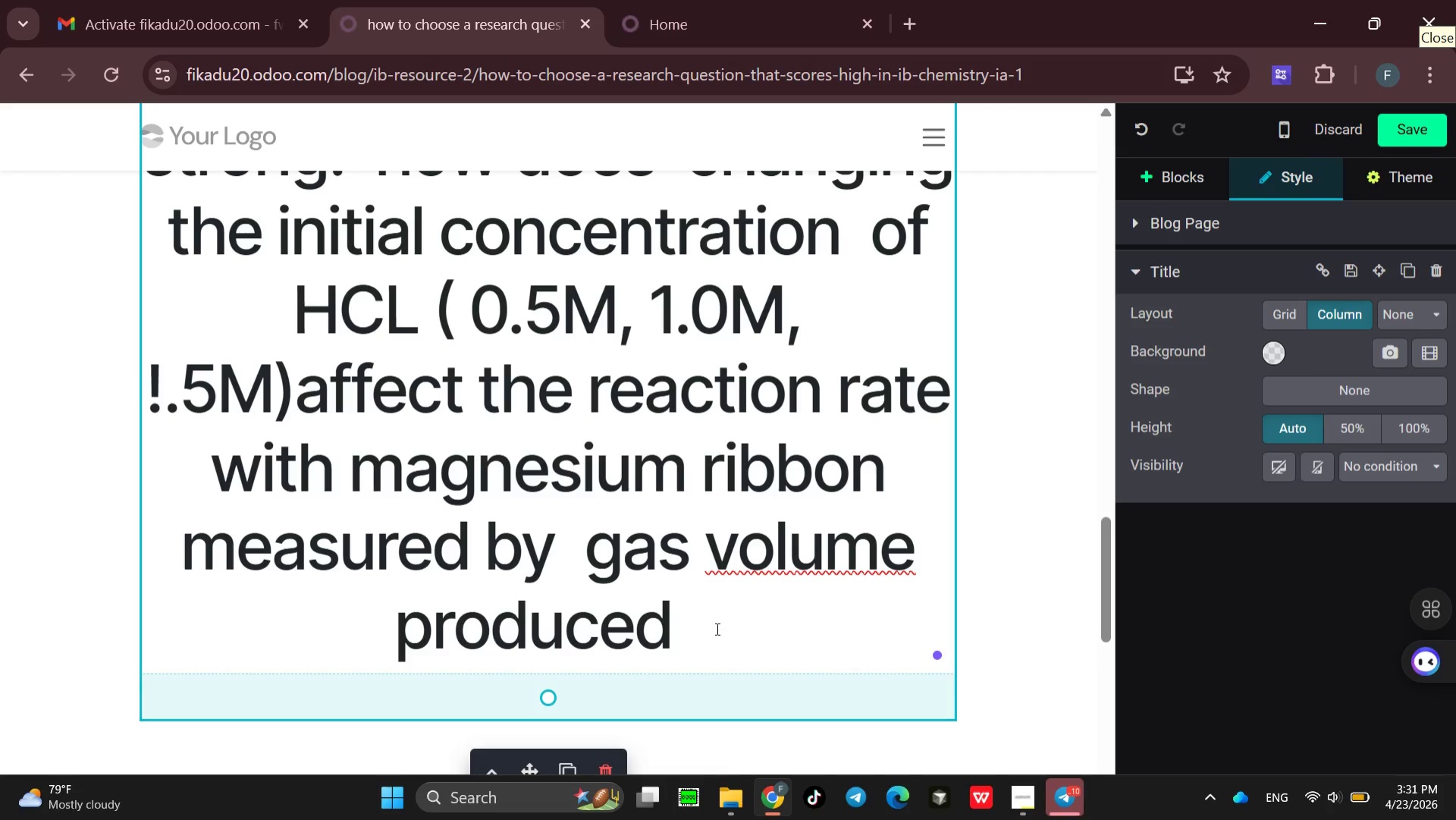 
left_click([698, 629])
 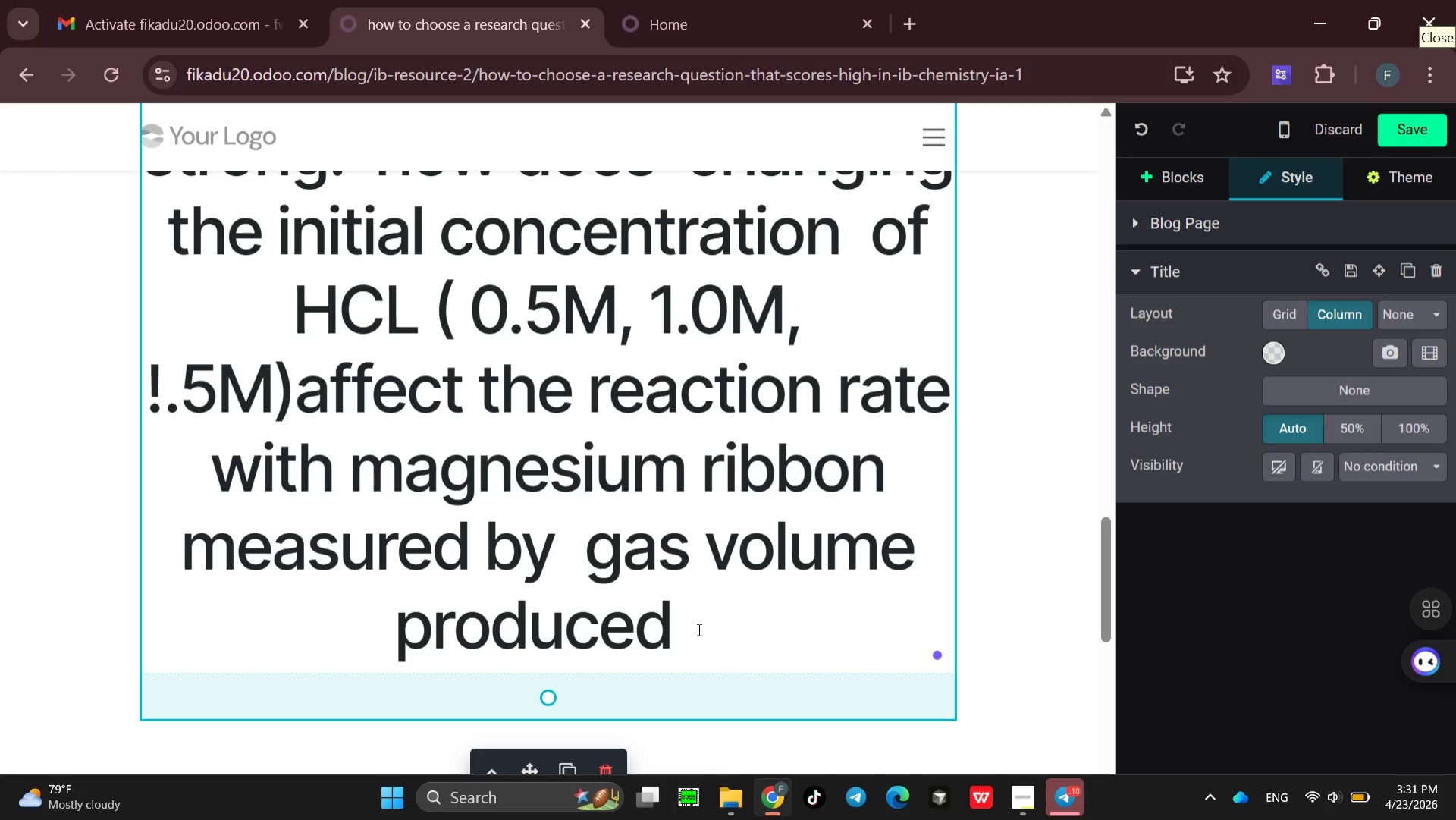 
type(in the first 30 seconds)
 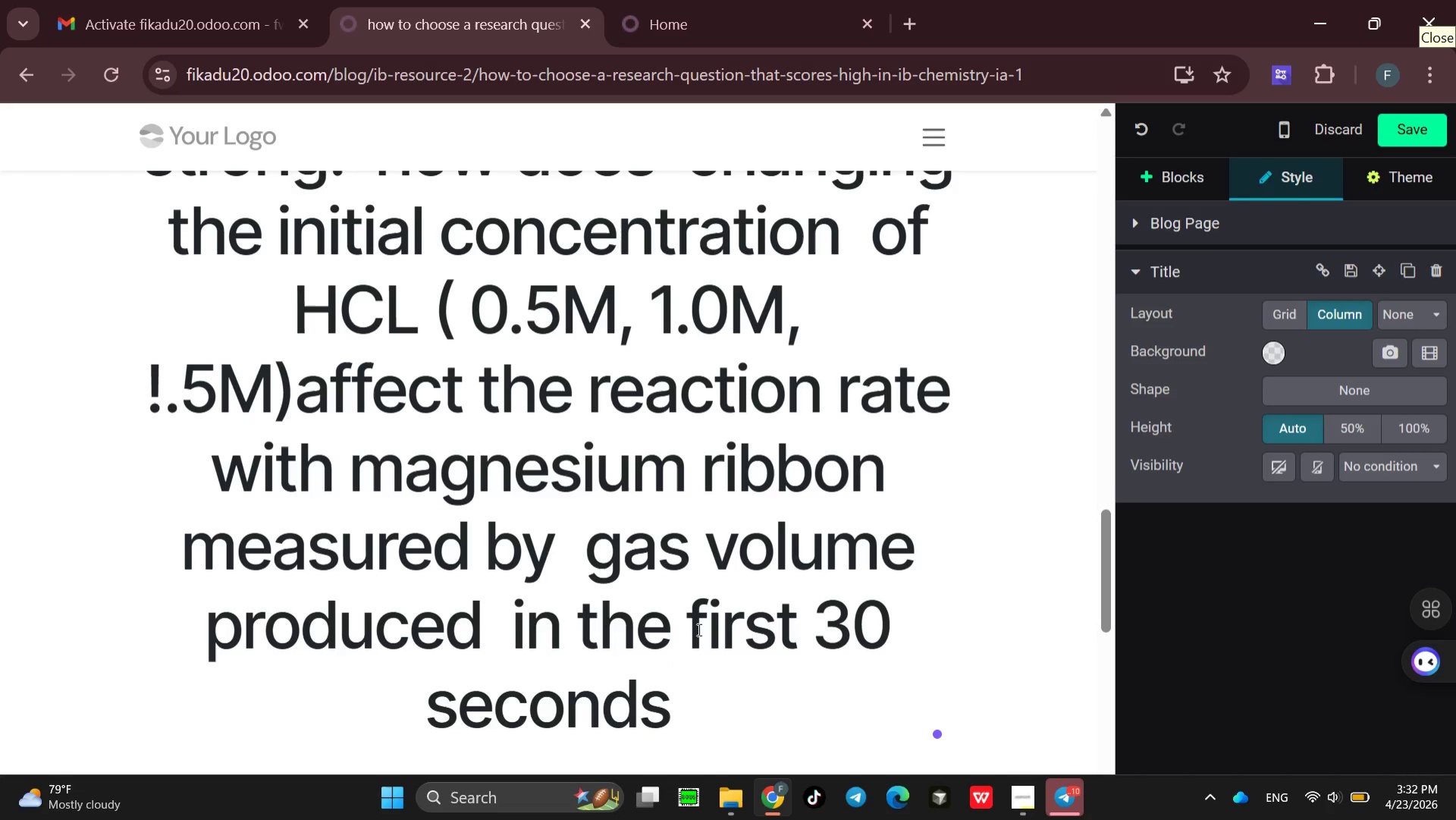 
wait(11.02)
 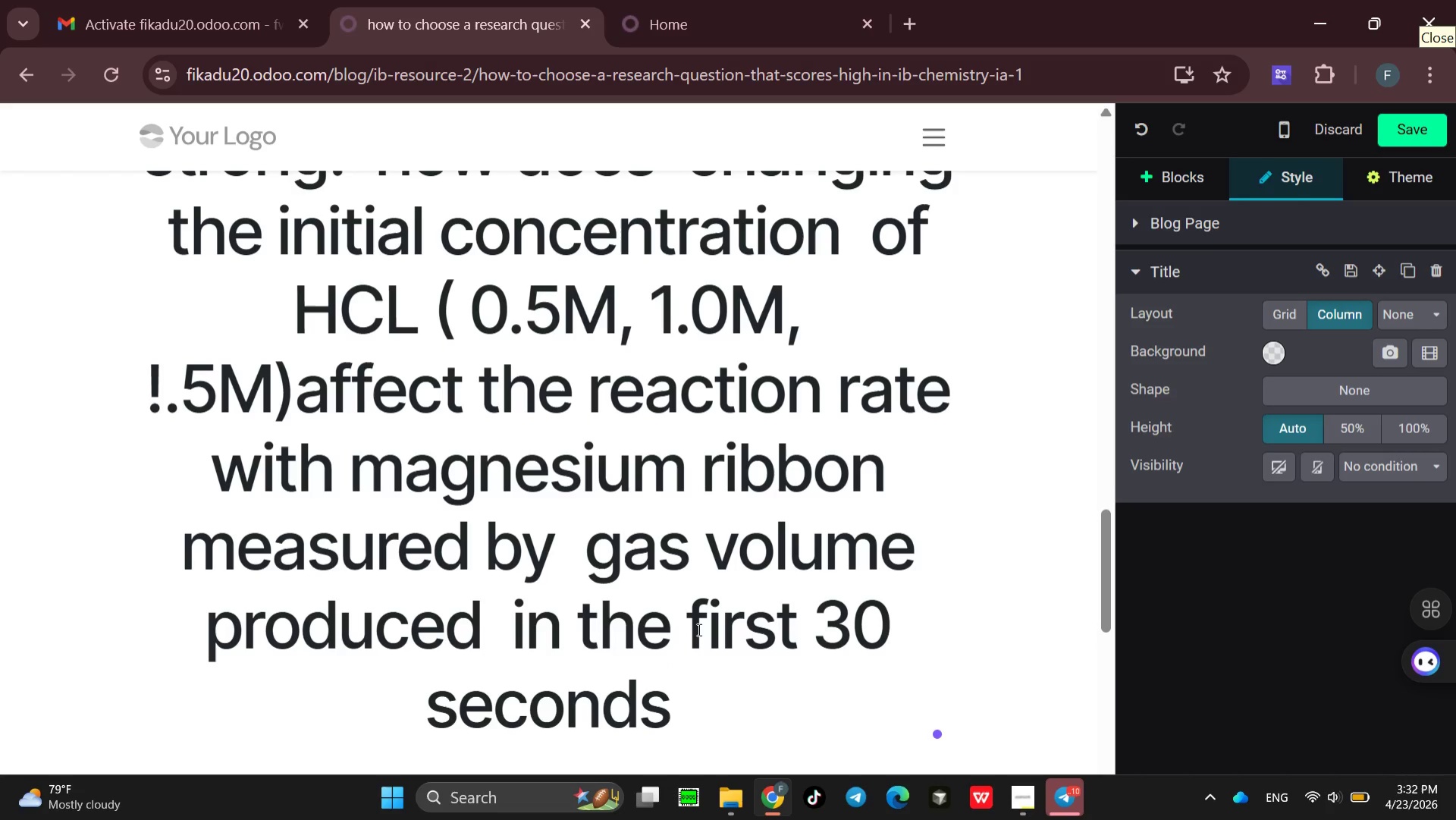 
key(Enter)
 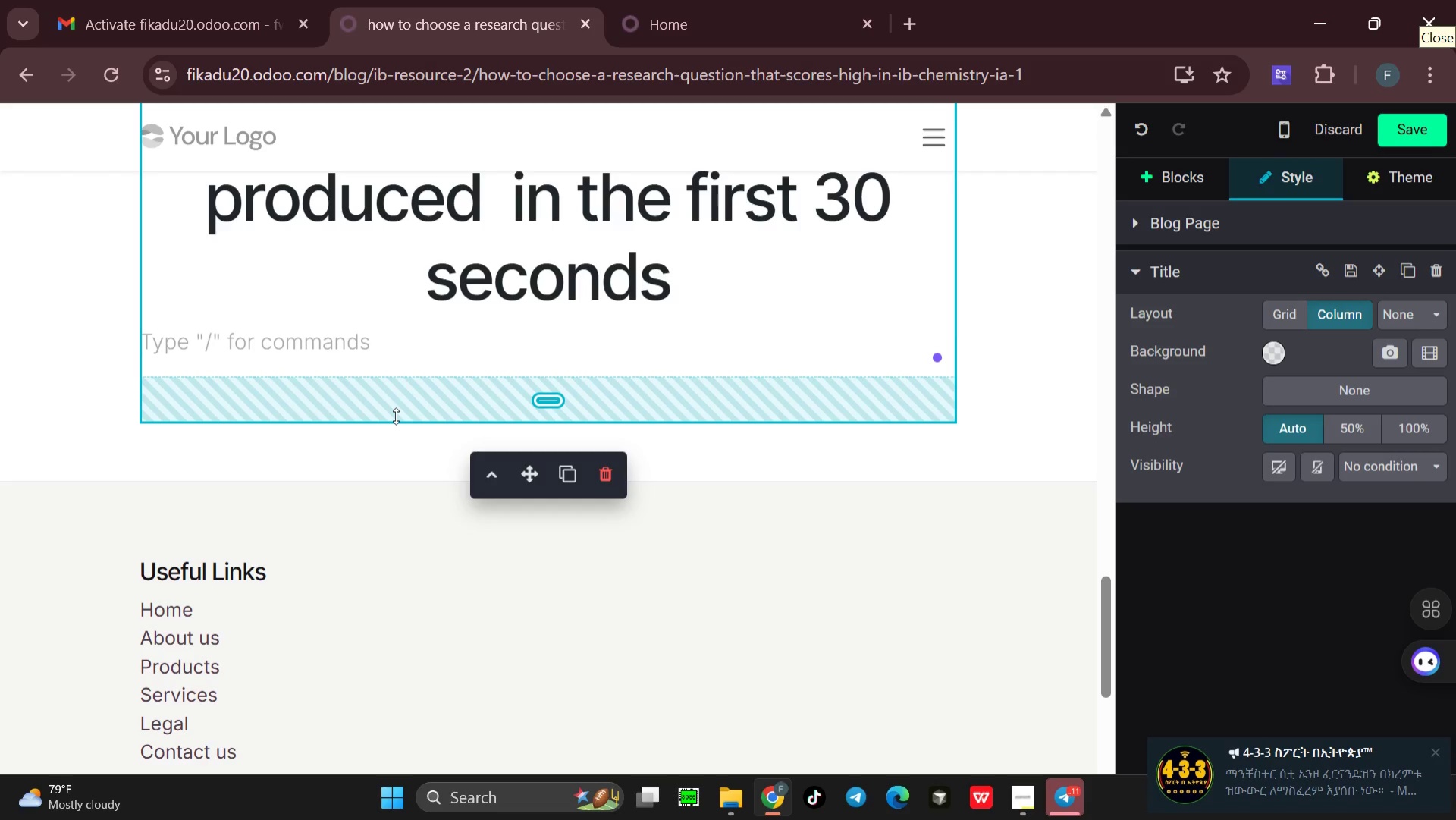 
wait(34.86)
 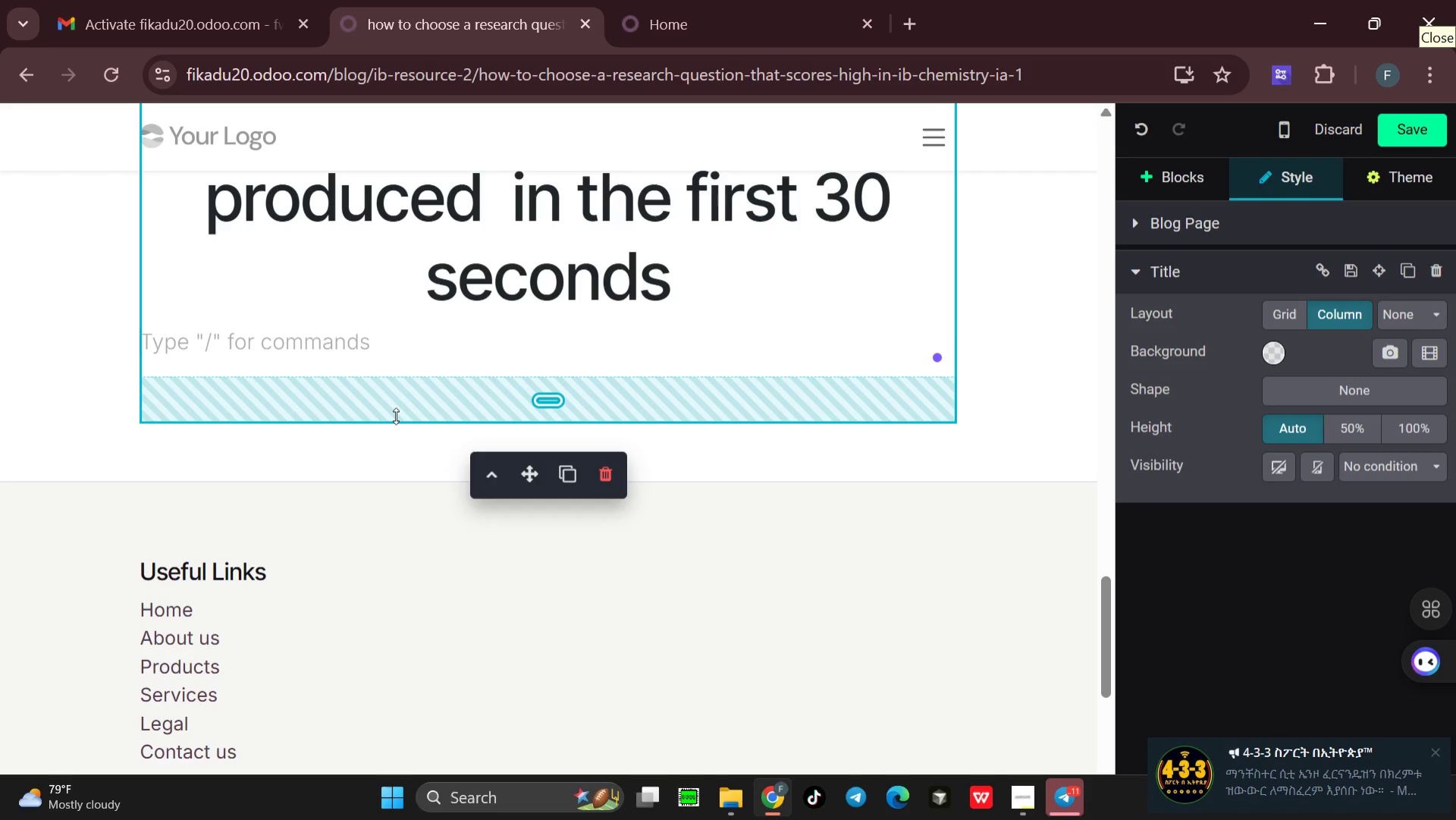 
left_click([1175, 179])
 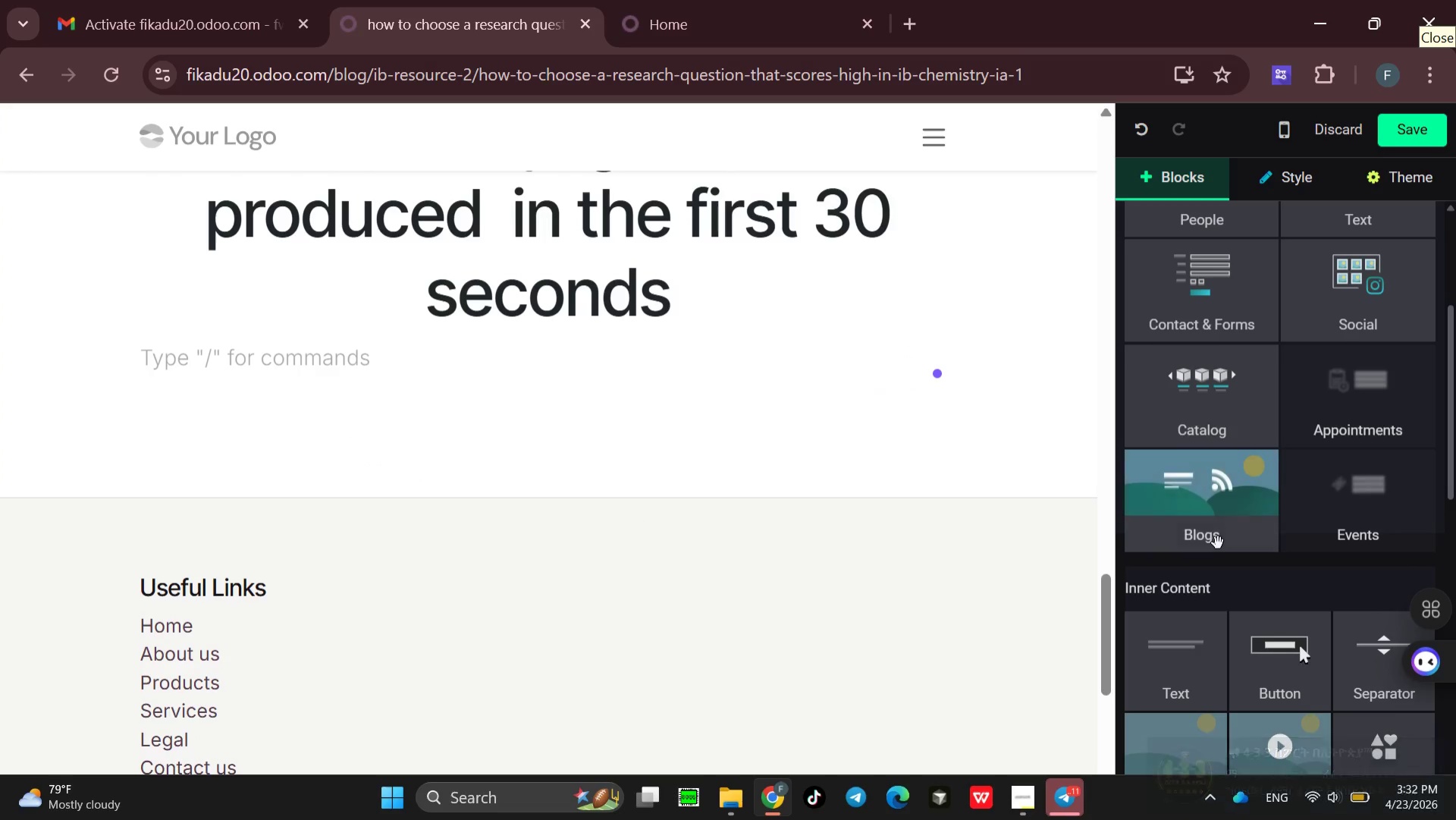 
left_click_drag(start_coordinate=[1181, 540], to_coordinate=[355, 435])
 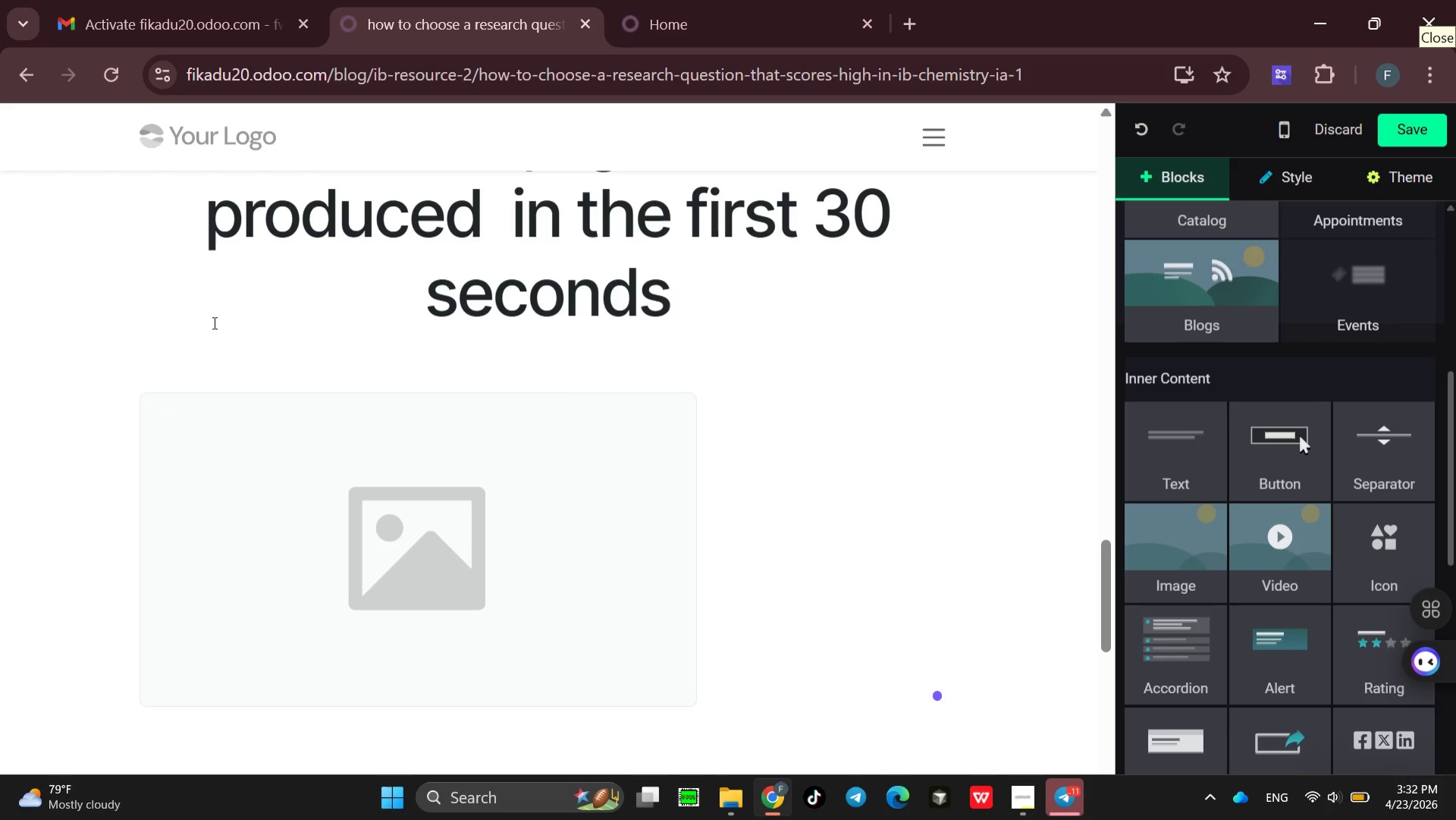 
left_click([210, 320])
 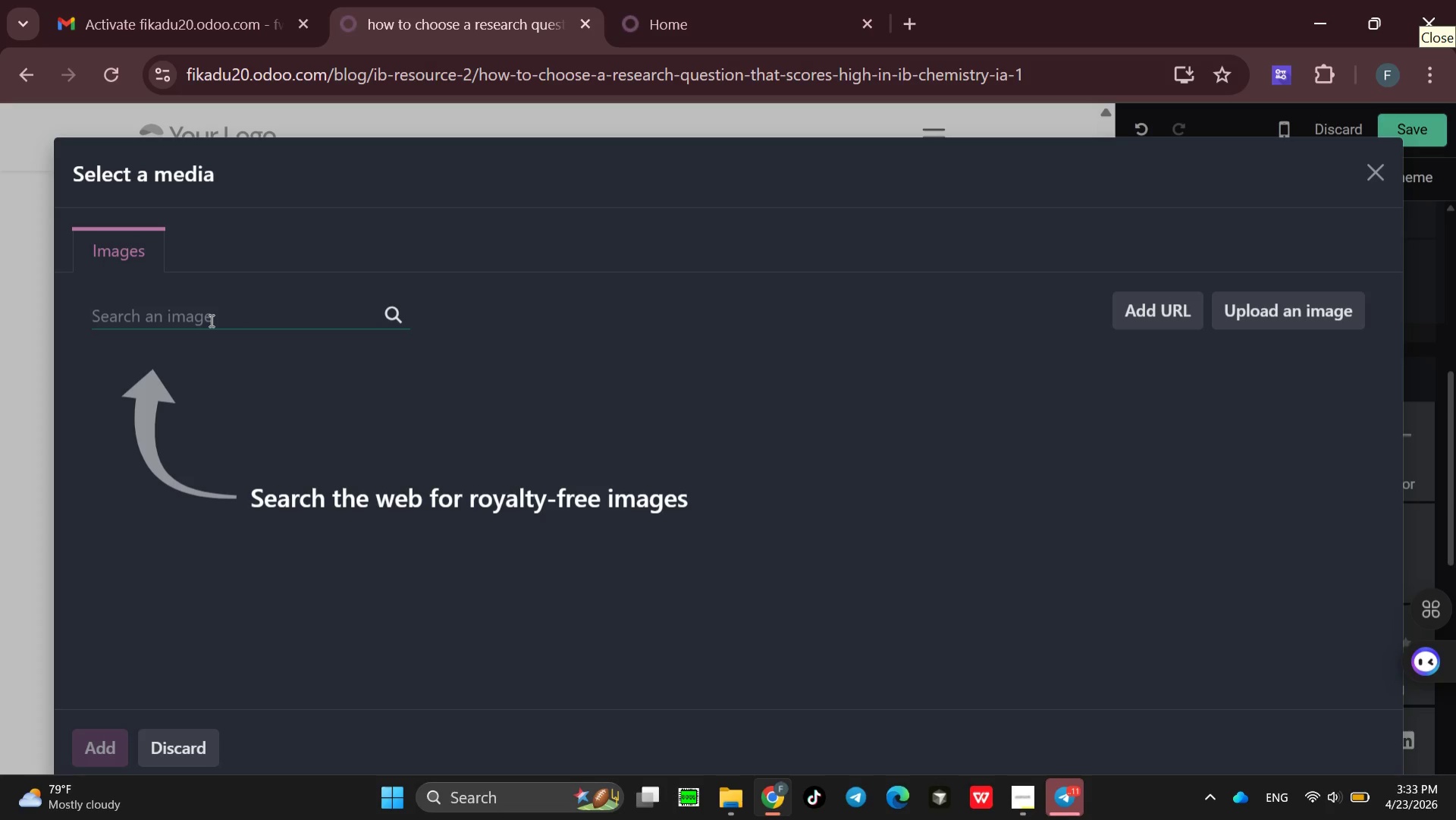 
wait(6.88)
 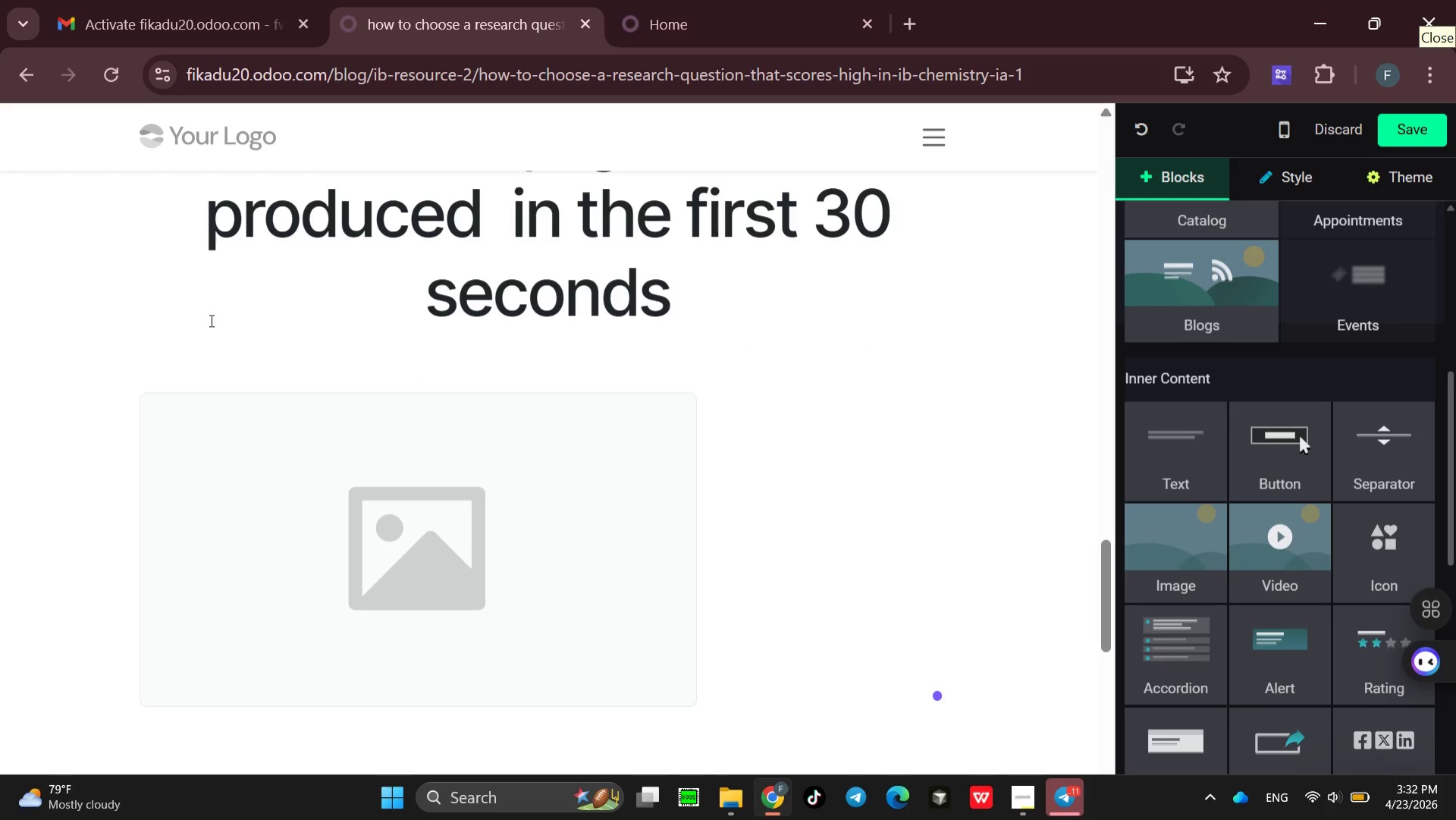 
type(chemistry bekaer)
 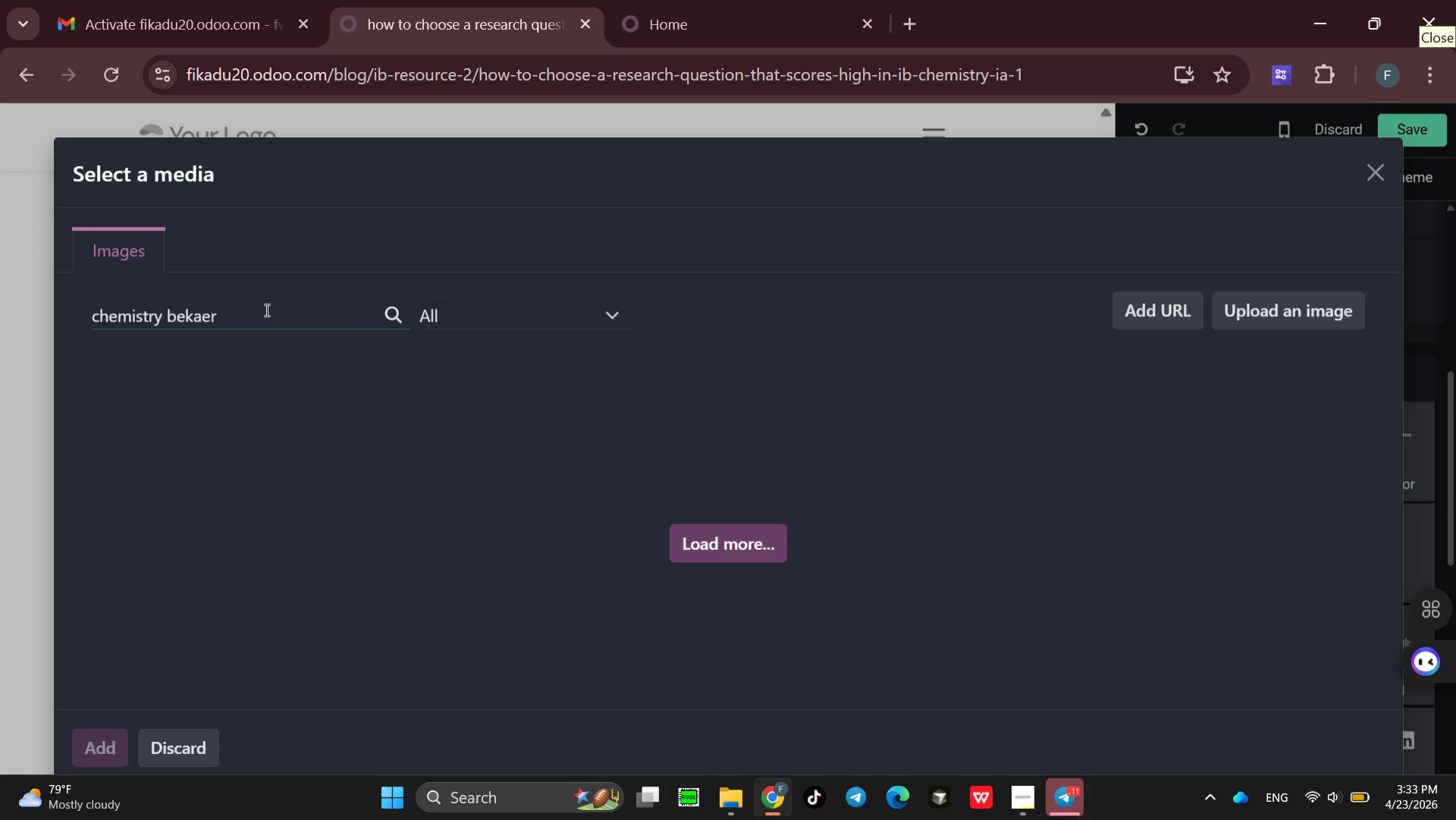 
key(Backspace)
key(Backspace)
key(Backspace)
key(Backspace)
type(aker)
 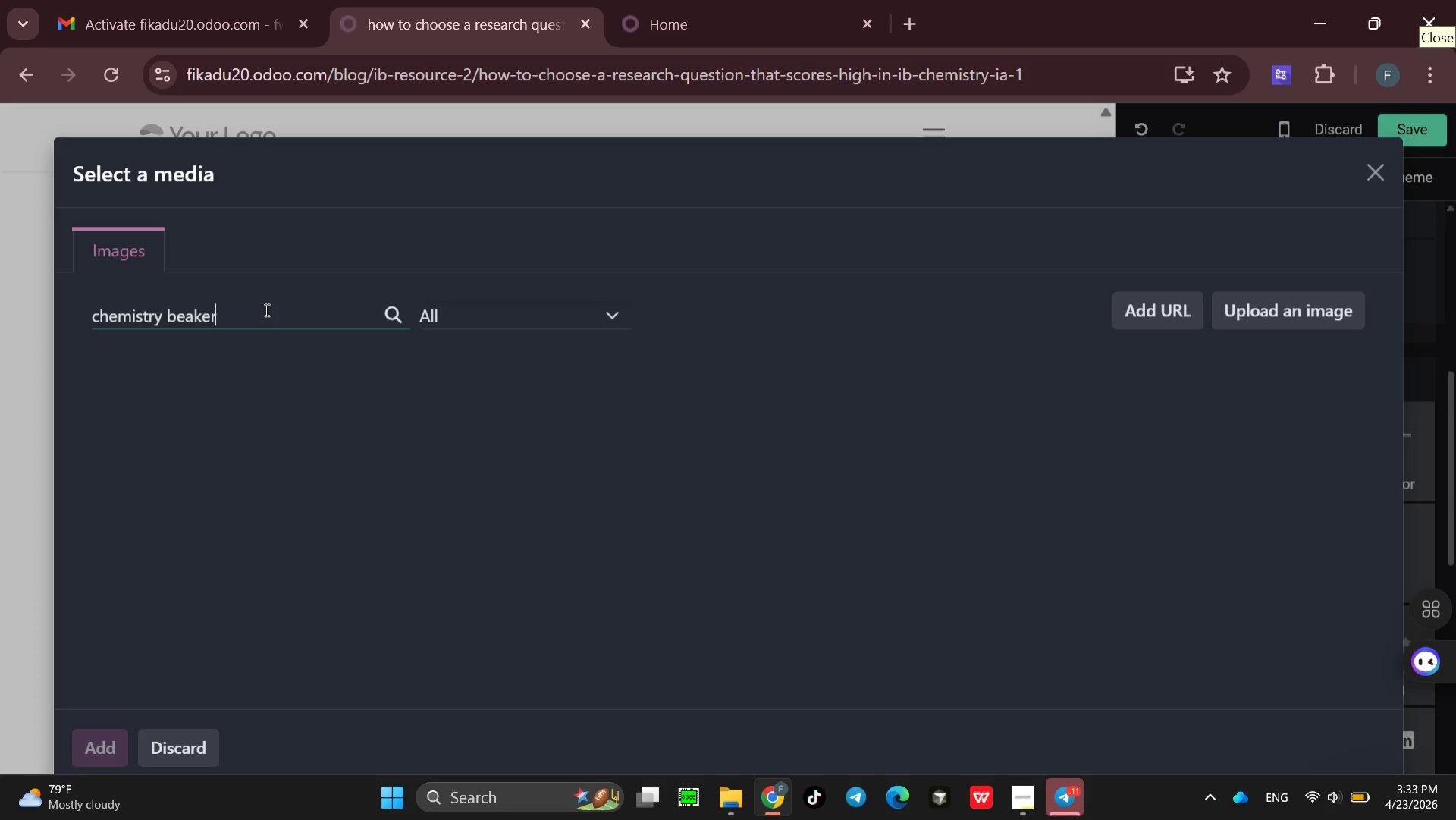 
wait(9.73)
 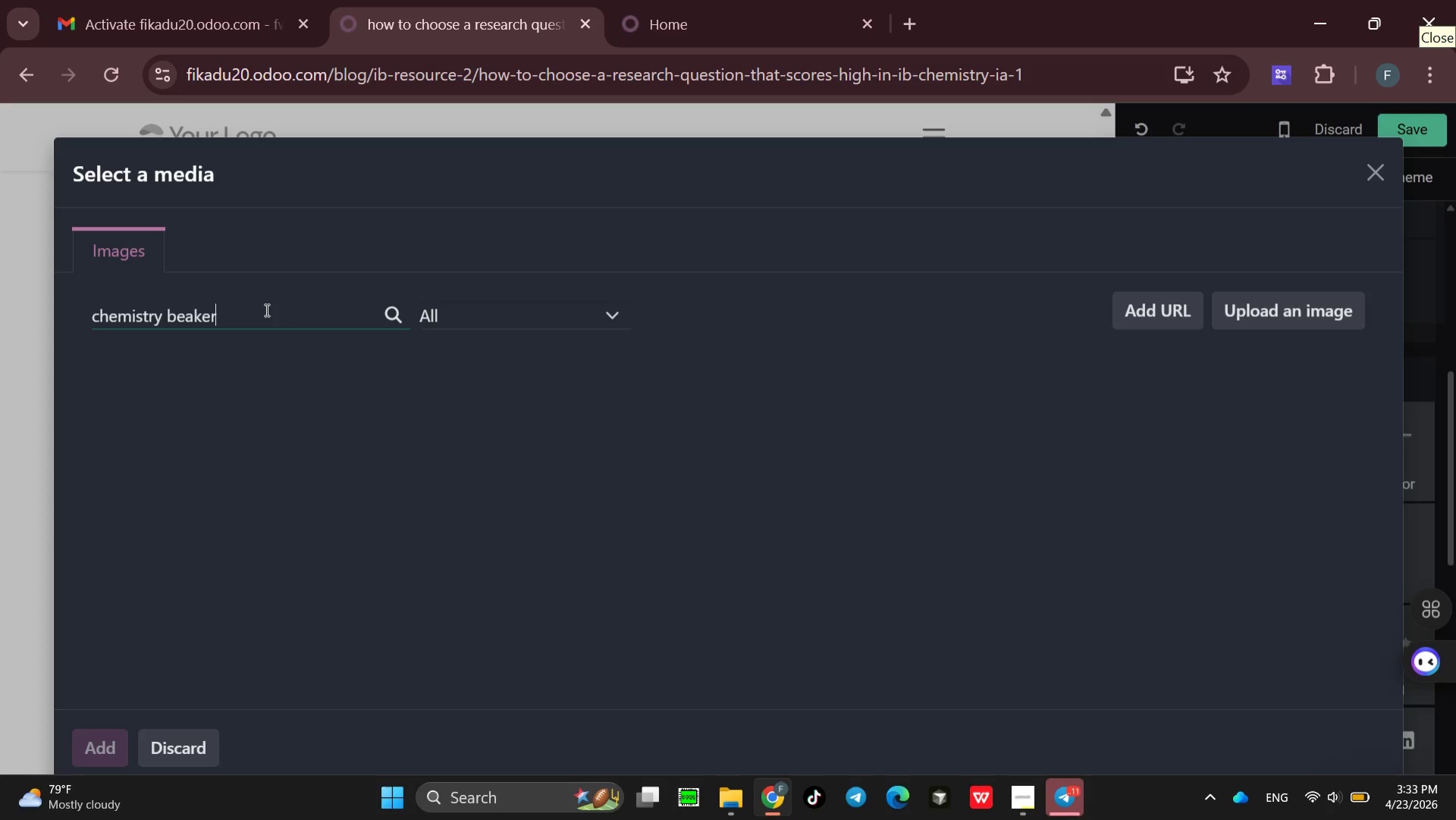 
left_click([329, 429])
 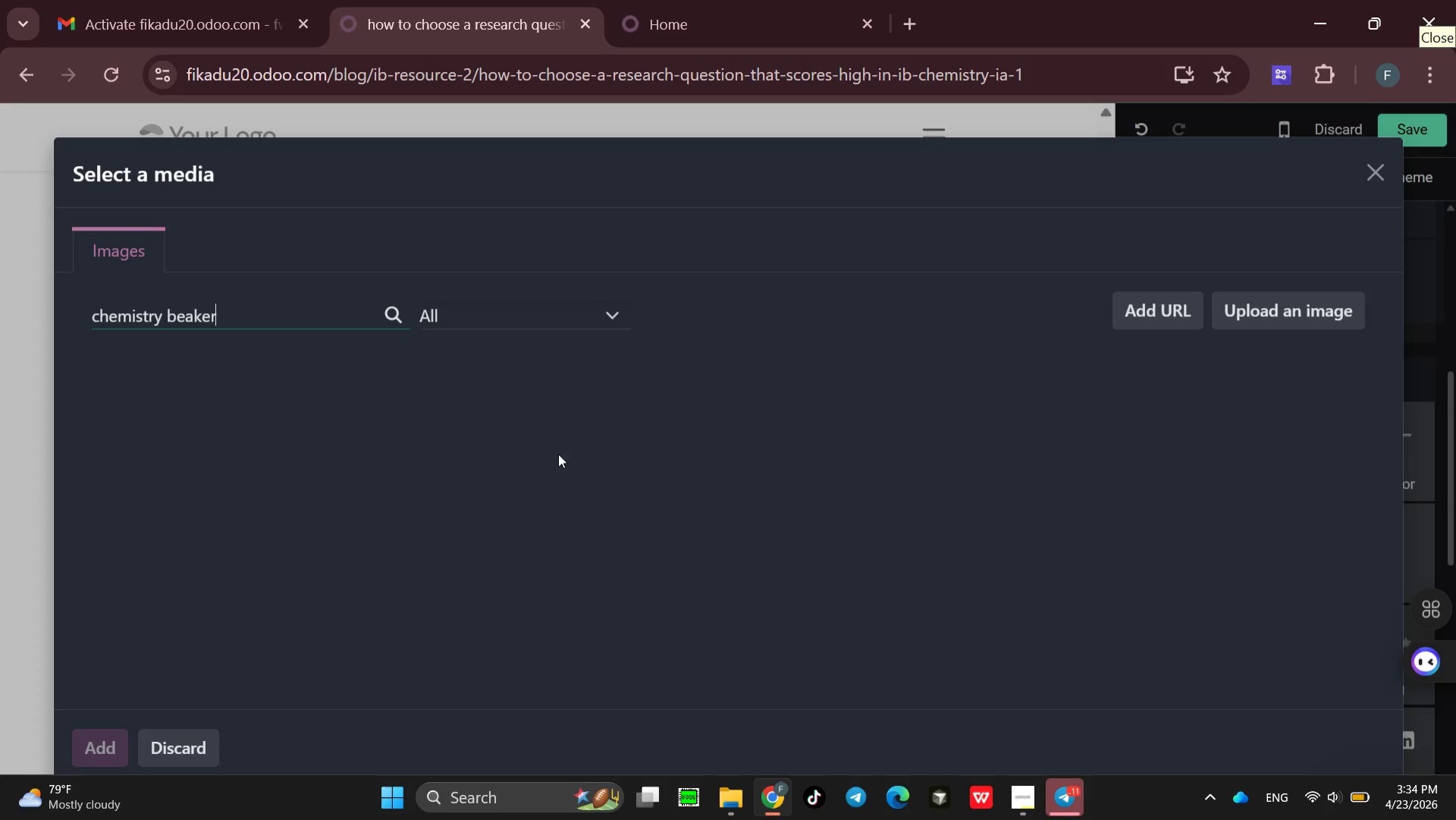 
wait(44.94)
 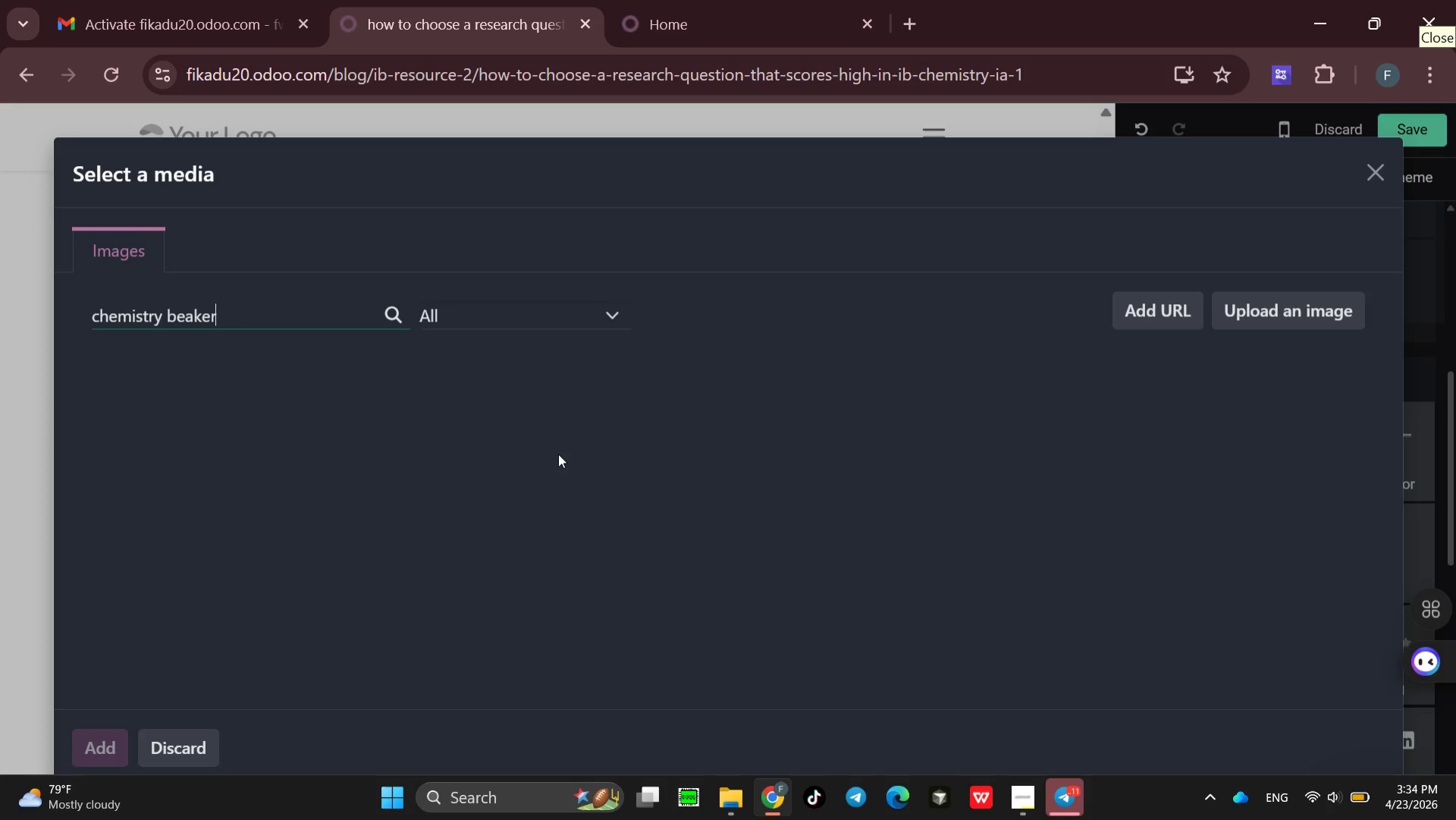 
left_click_drag(start_coordinate=[1364, 271], to_coordinate=[247, 476])
 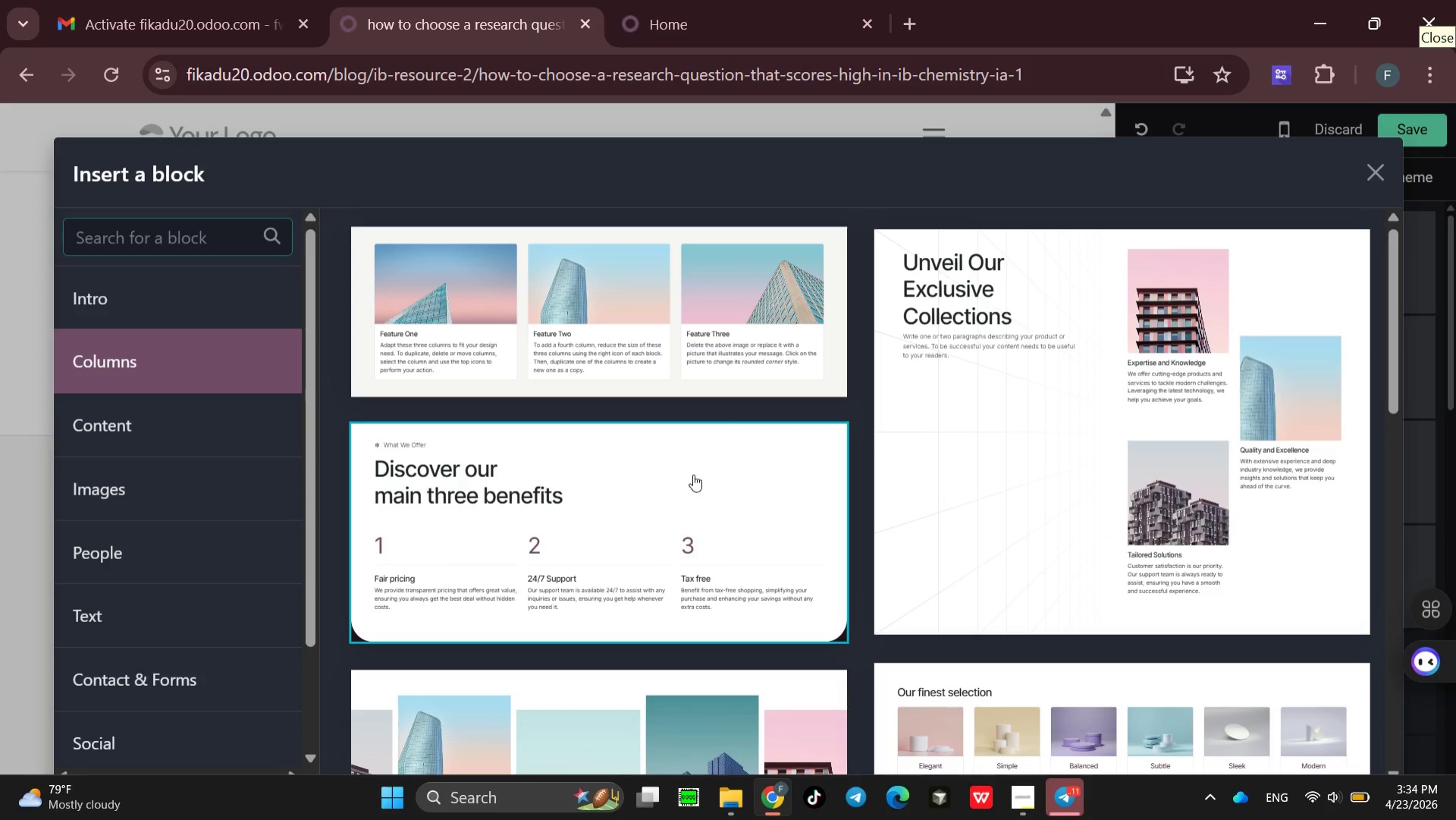 
scroll: coordinate [695, 506], scroll_direction: down, amount: 1.0
 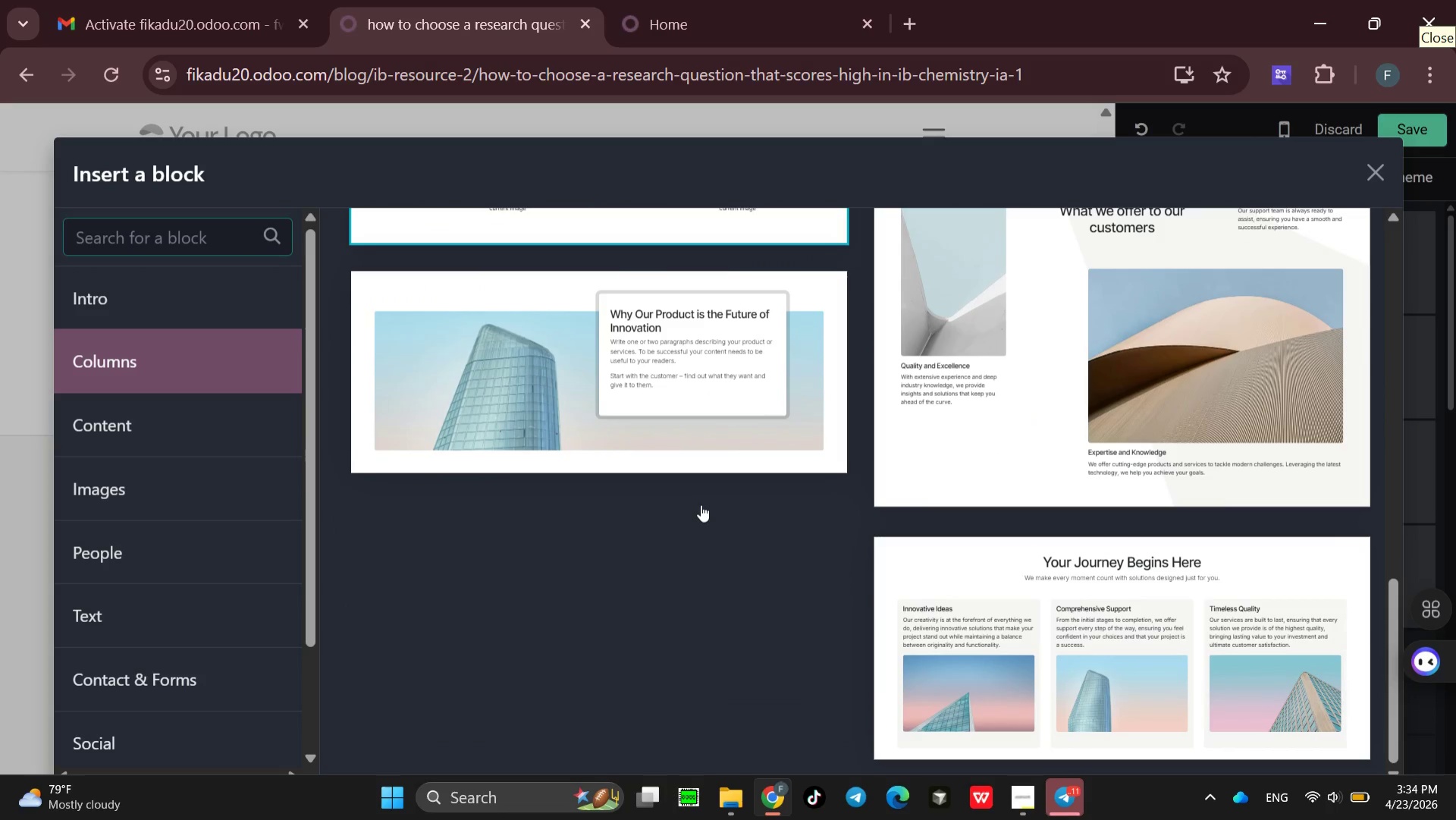 
left_click([673, 380])
 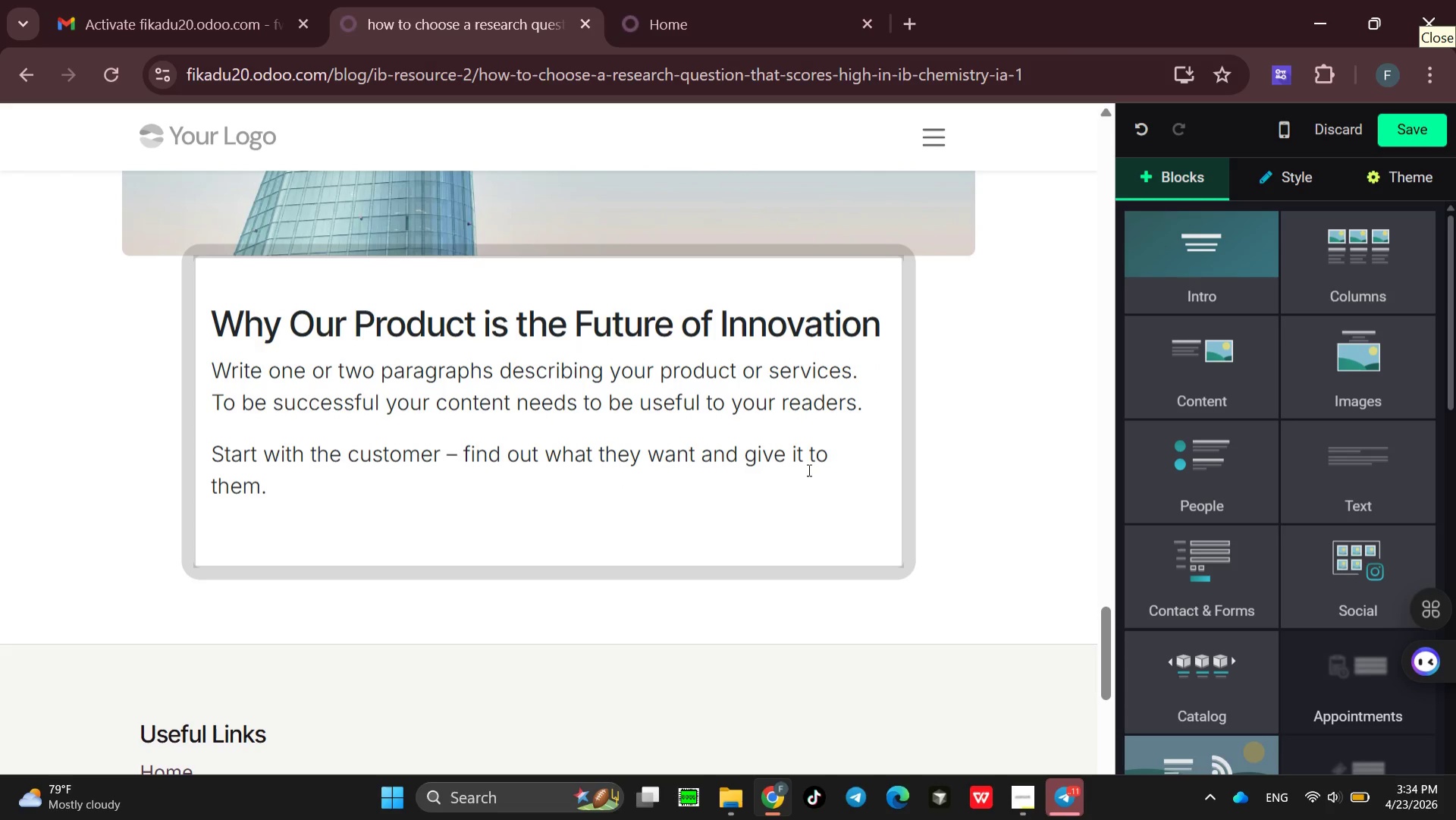 
left_click_drag(start_coordinate=[824, 451], to_coordinate=[213, 354])
 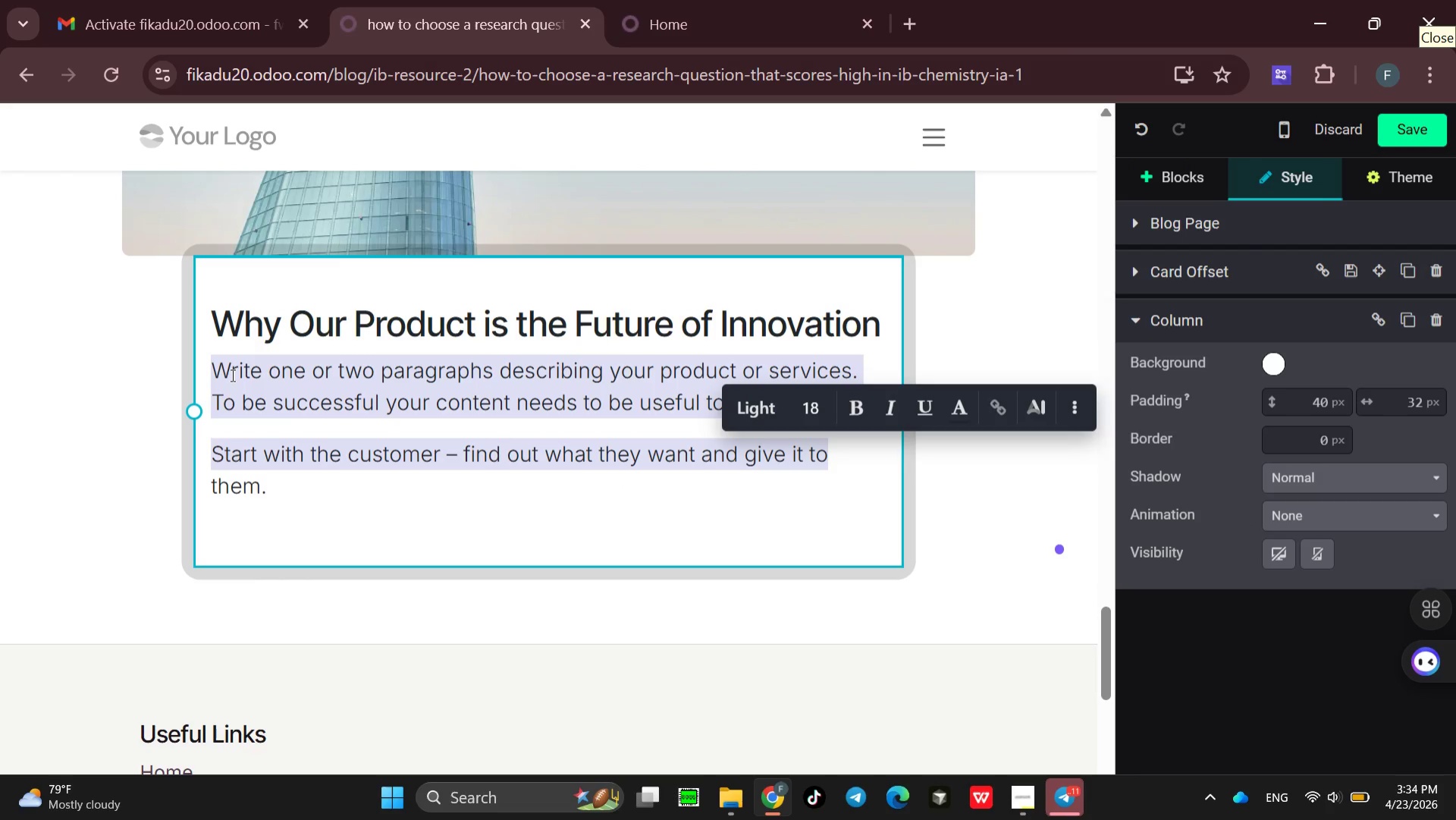 
key(Backspace)
 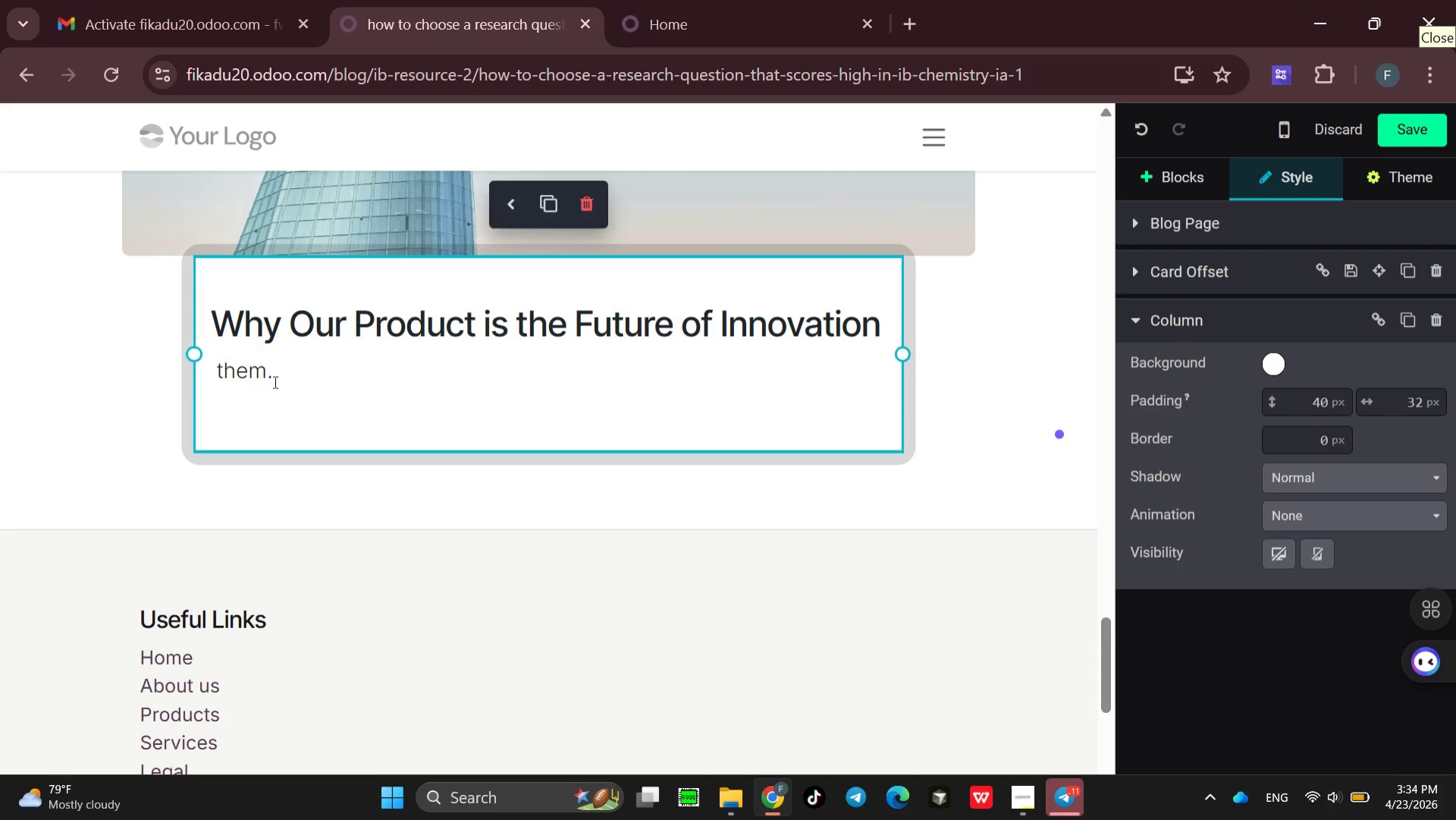 
left_click_drag(start_coordinate=[275, 381], to_coordinate=[223, 331])
 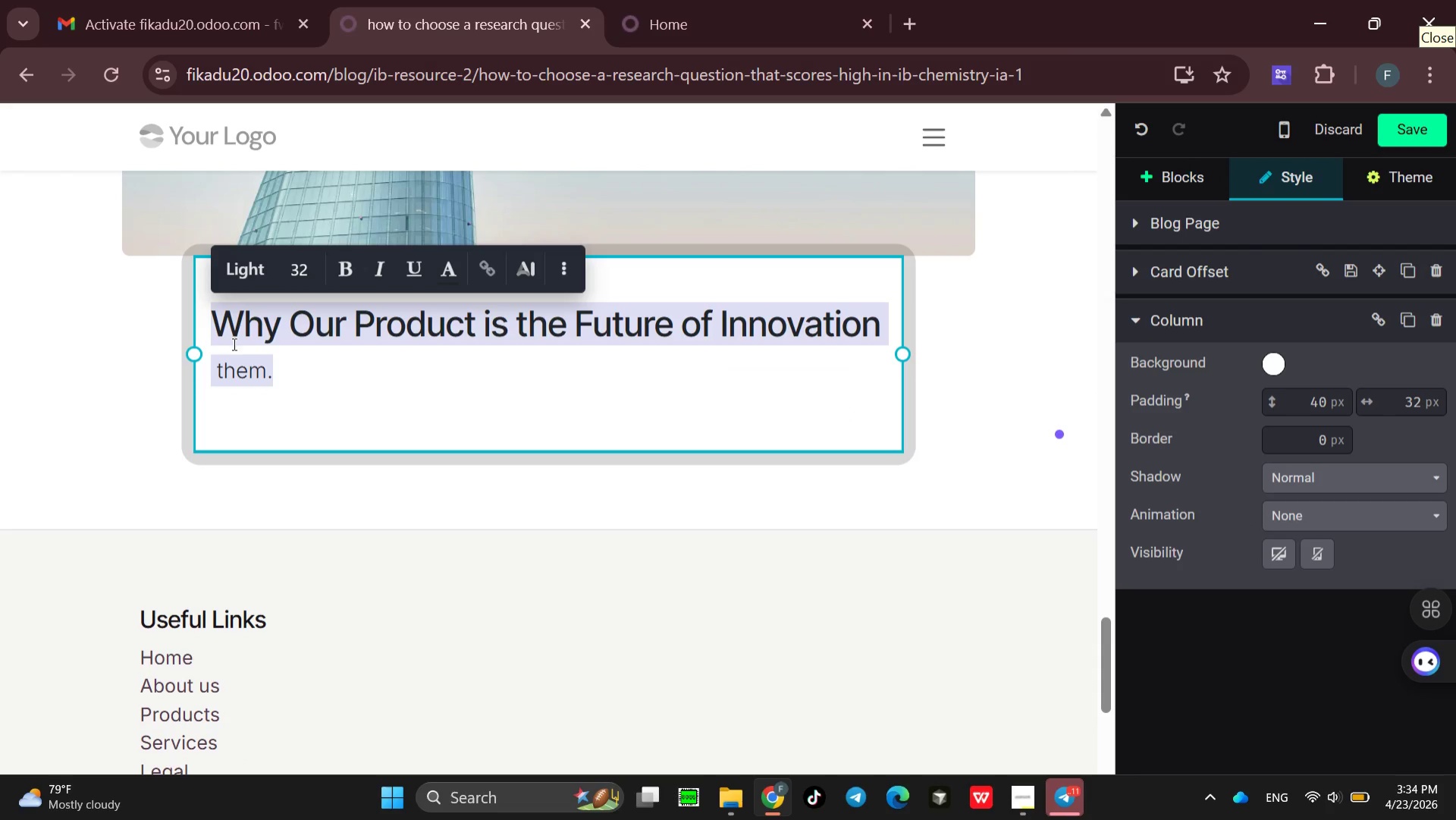 
key(Backspace)
 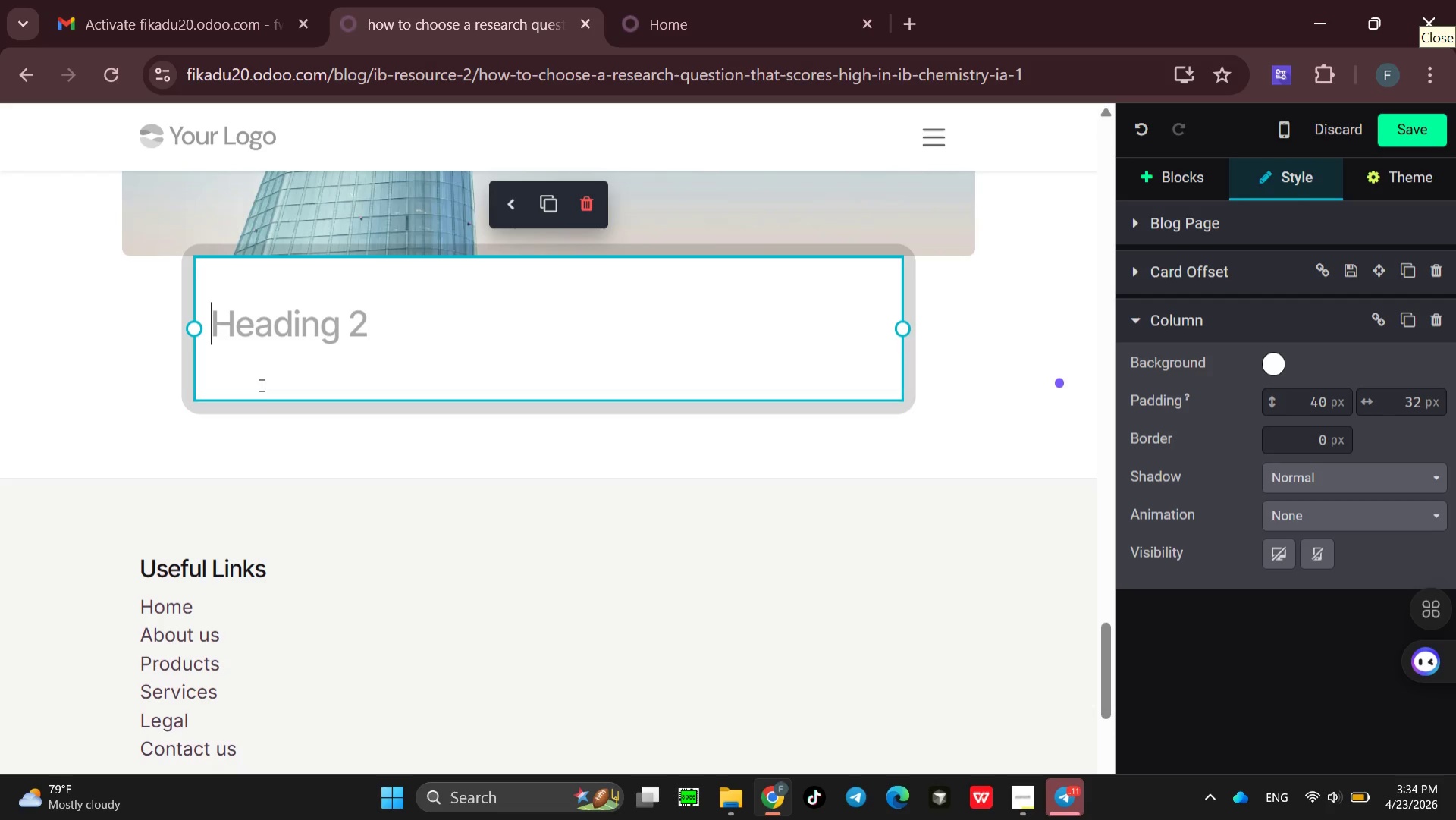 
wait(13.67)
 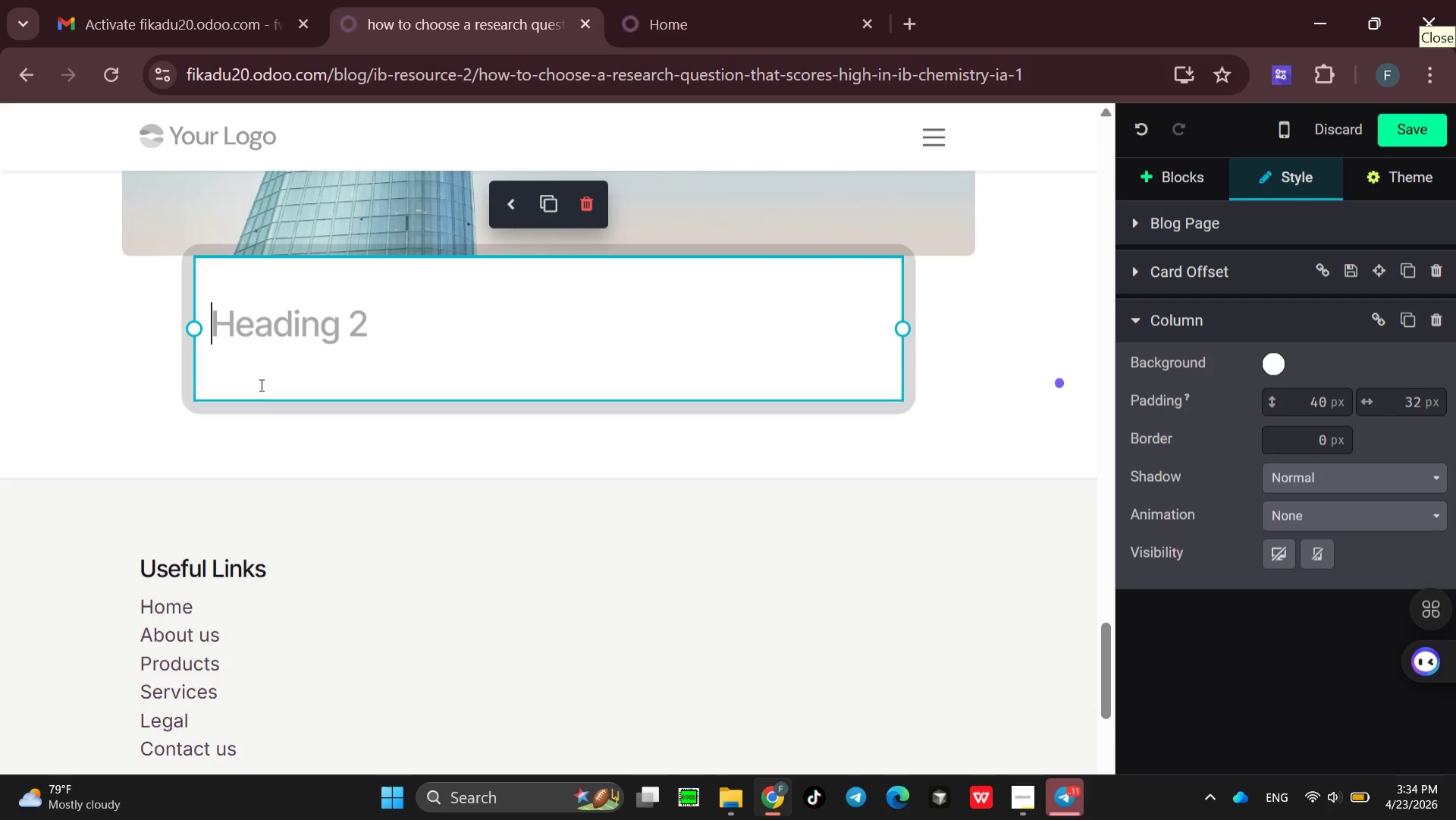 
type(what )
 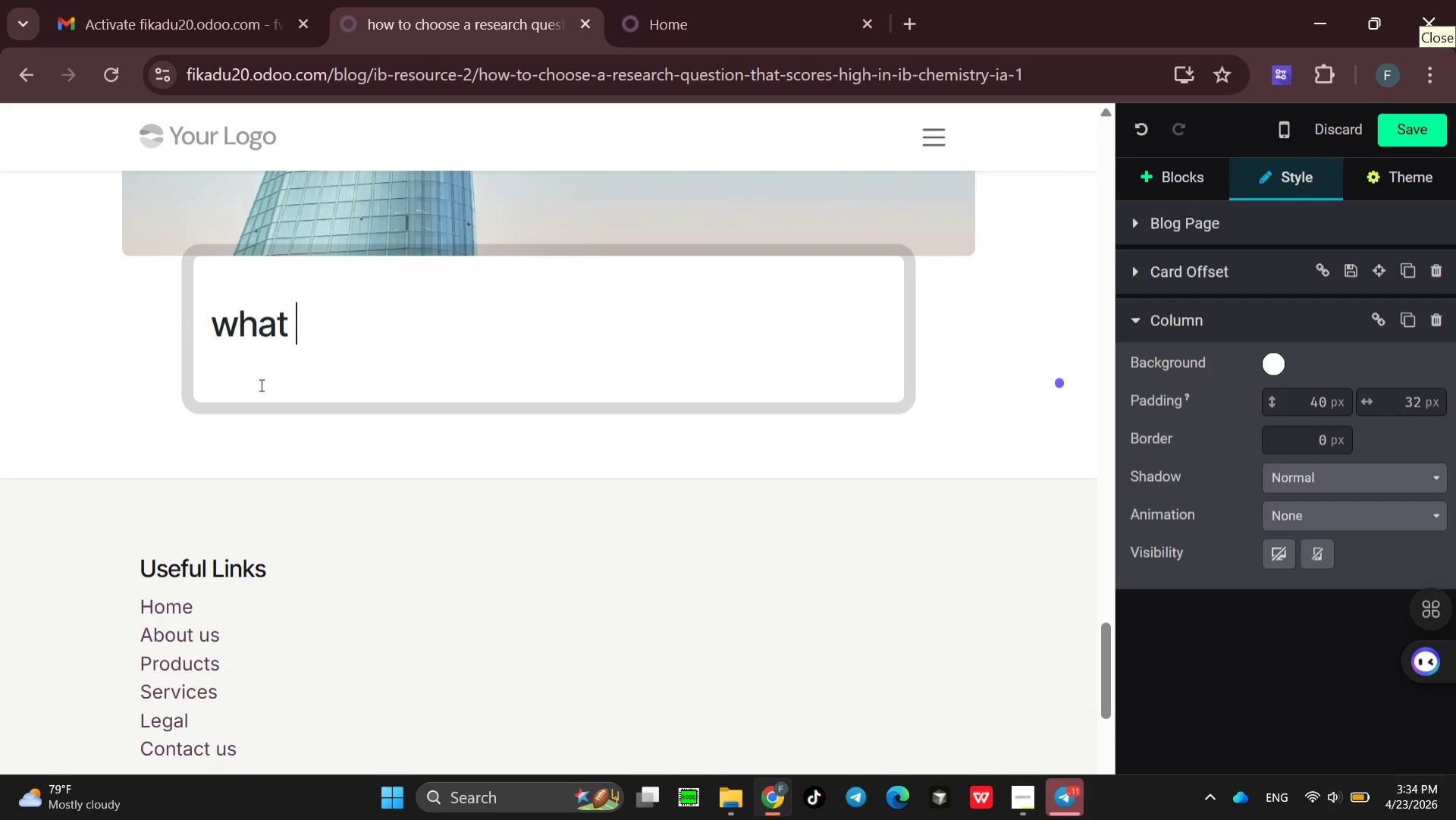 
key(Backspace)
key(Backspace)
key(Backspace)
key(Backspace)
key(Backspace)
type(")
key(Backspace)
type(what )
 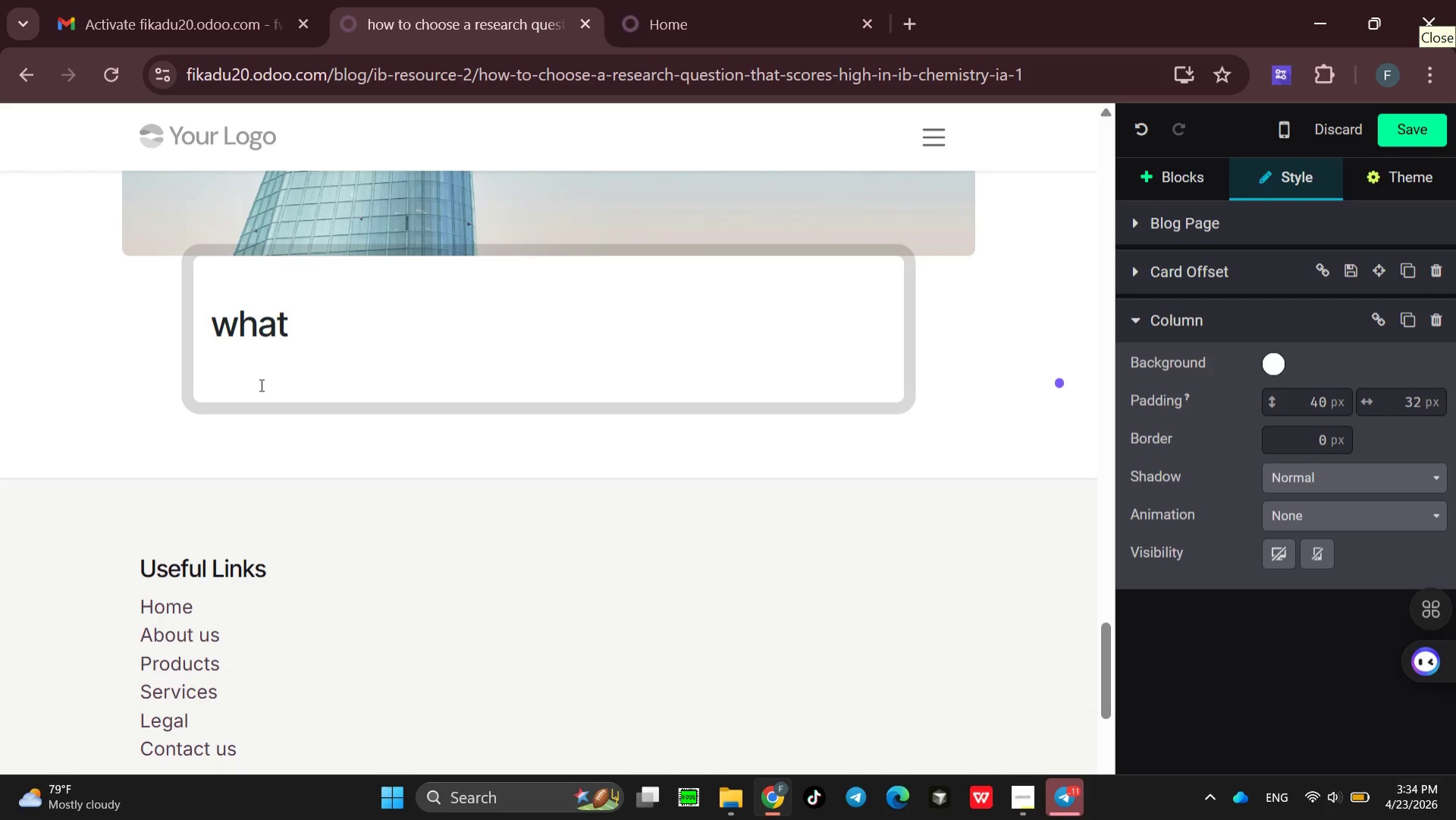 
wait(14.67)
 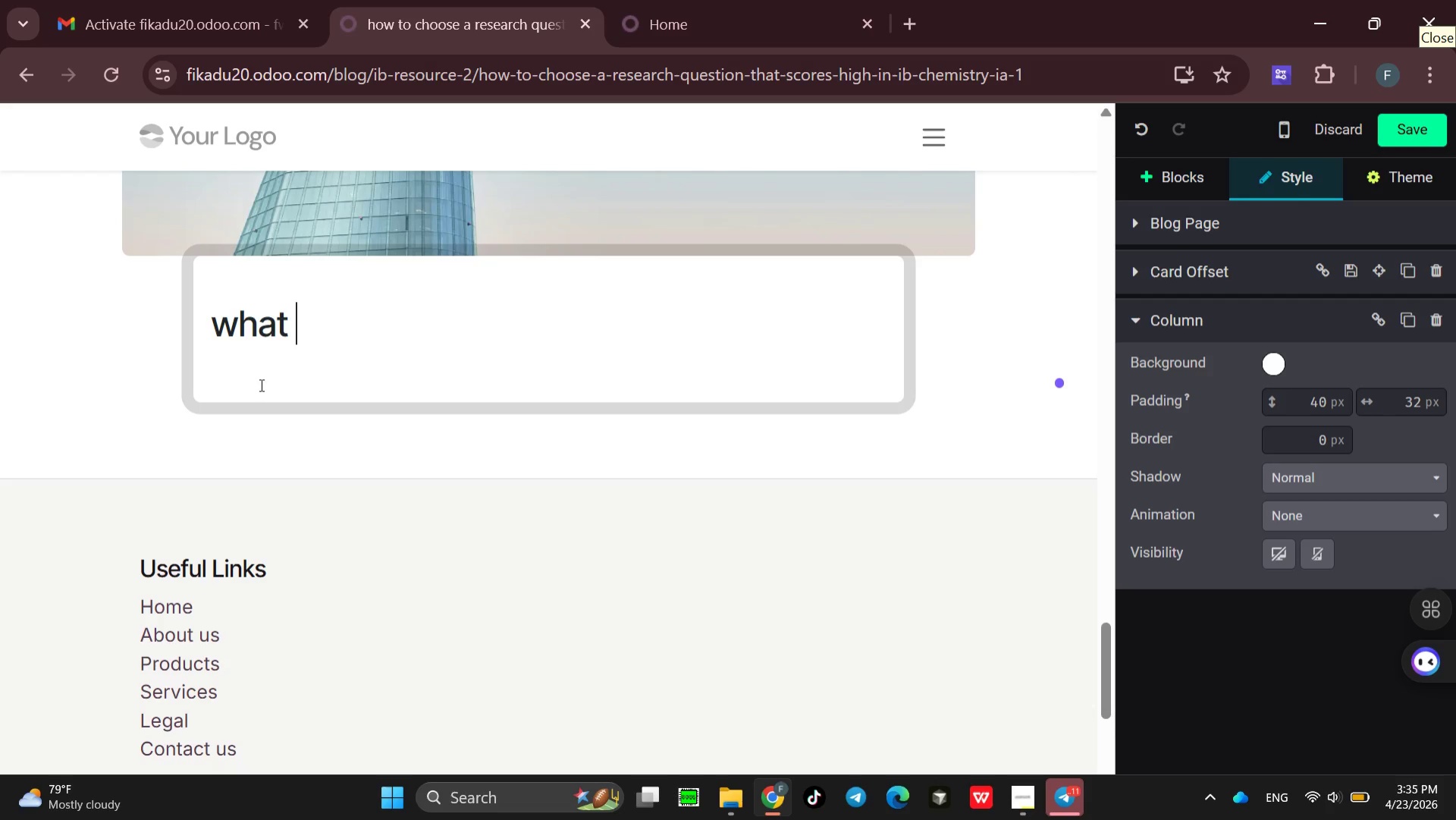 
type(examiner look fi)
key(Backspace)
type(or )
 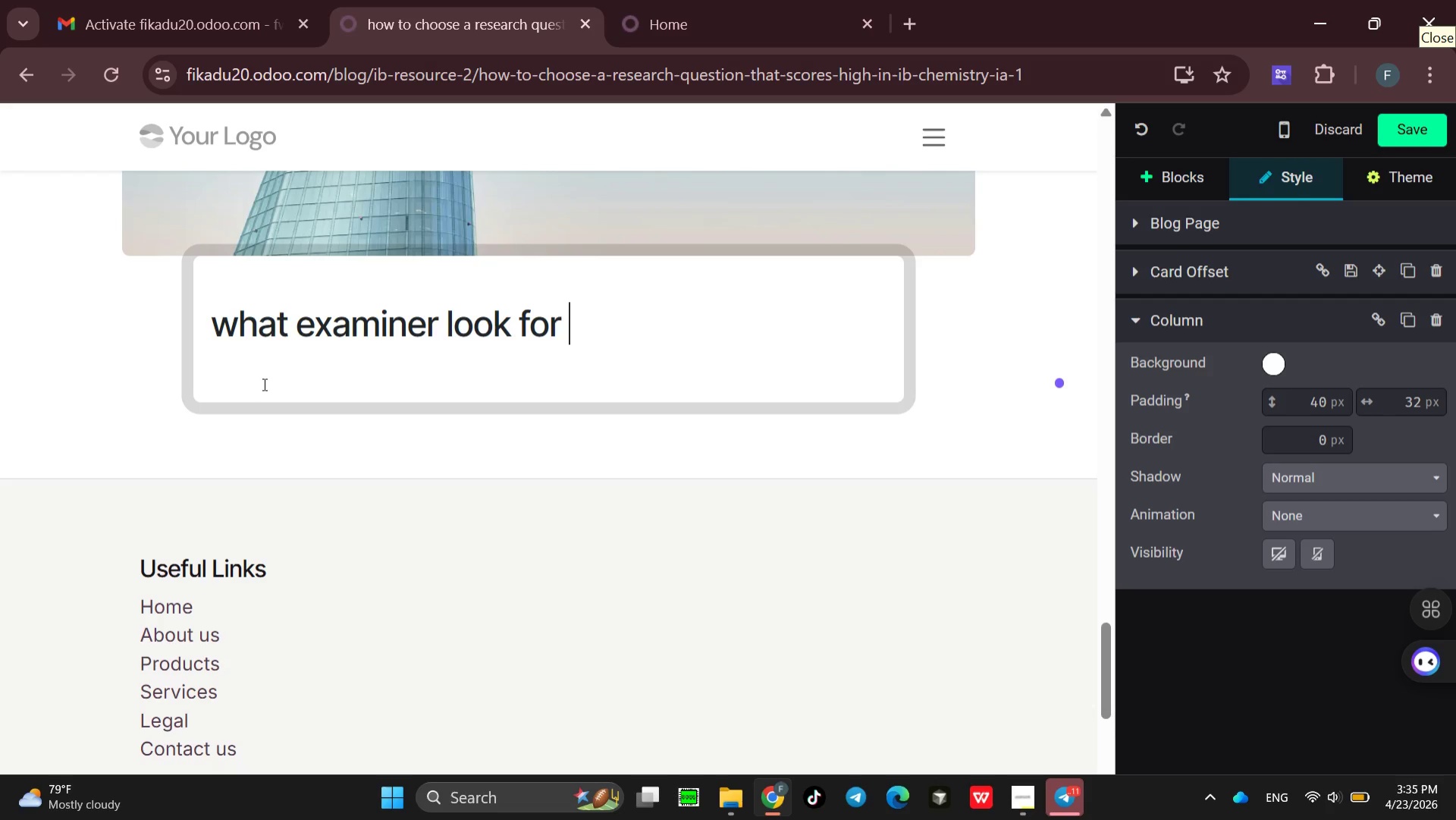 
wait(17.78)
 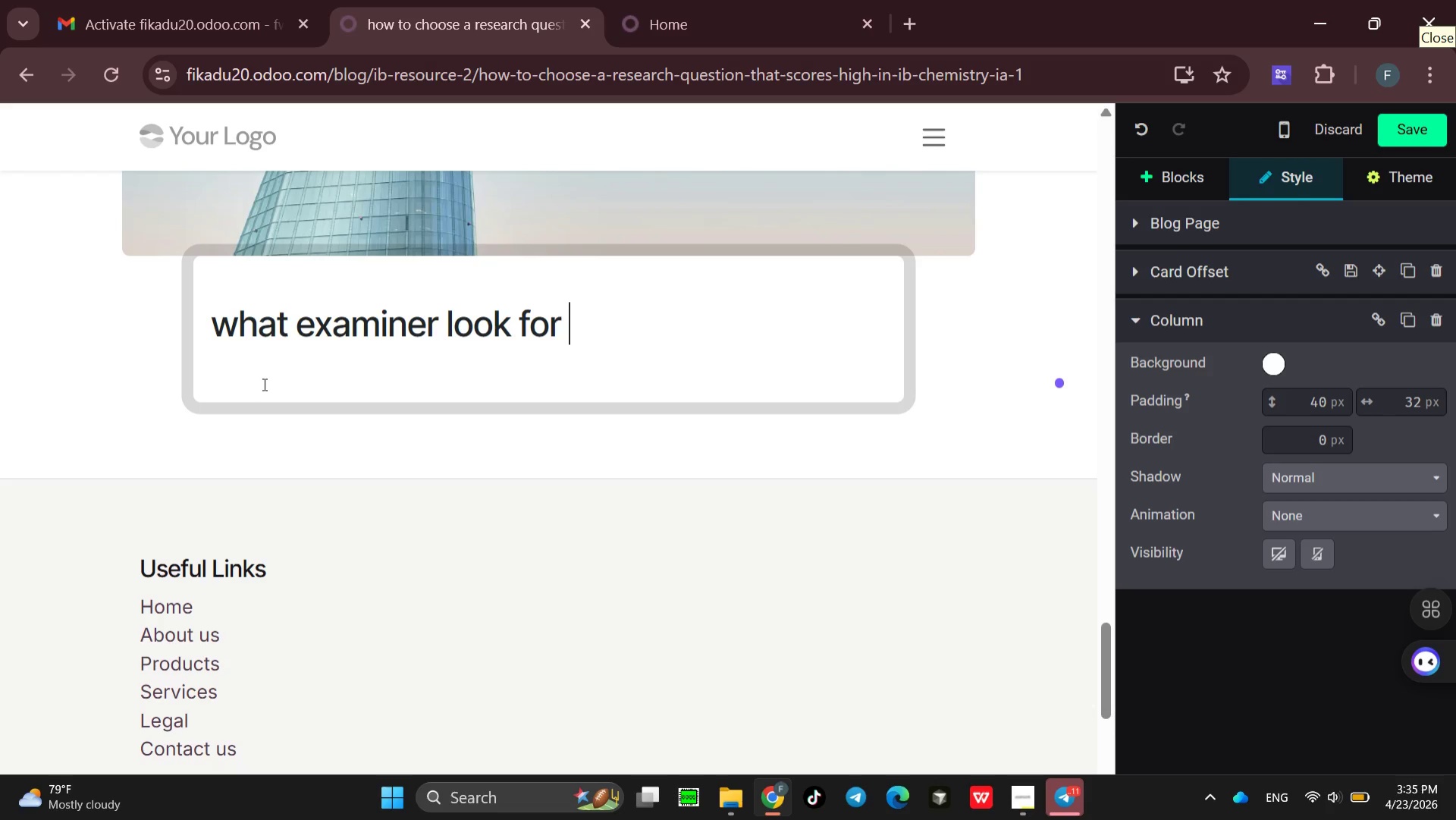 
left_click_drag(start_coordinate=[212, 322], to_coordinate=[559, 339])
 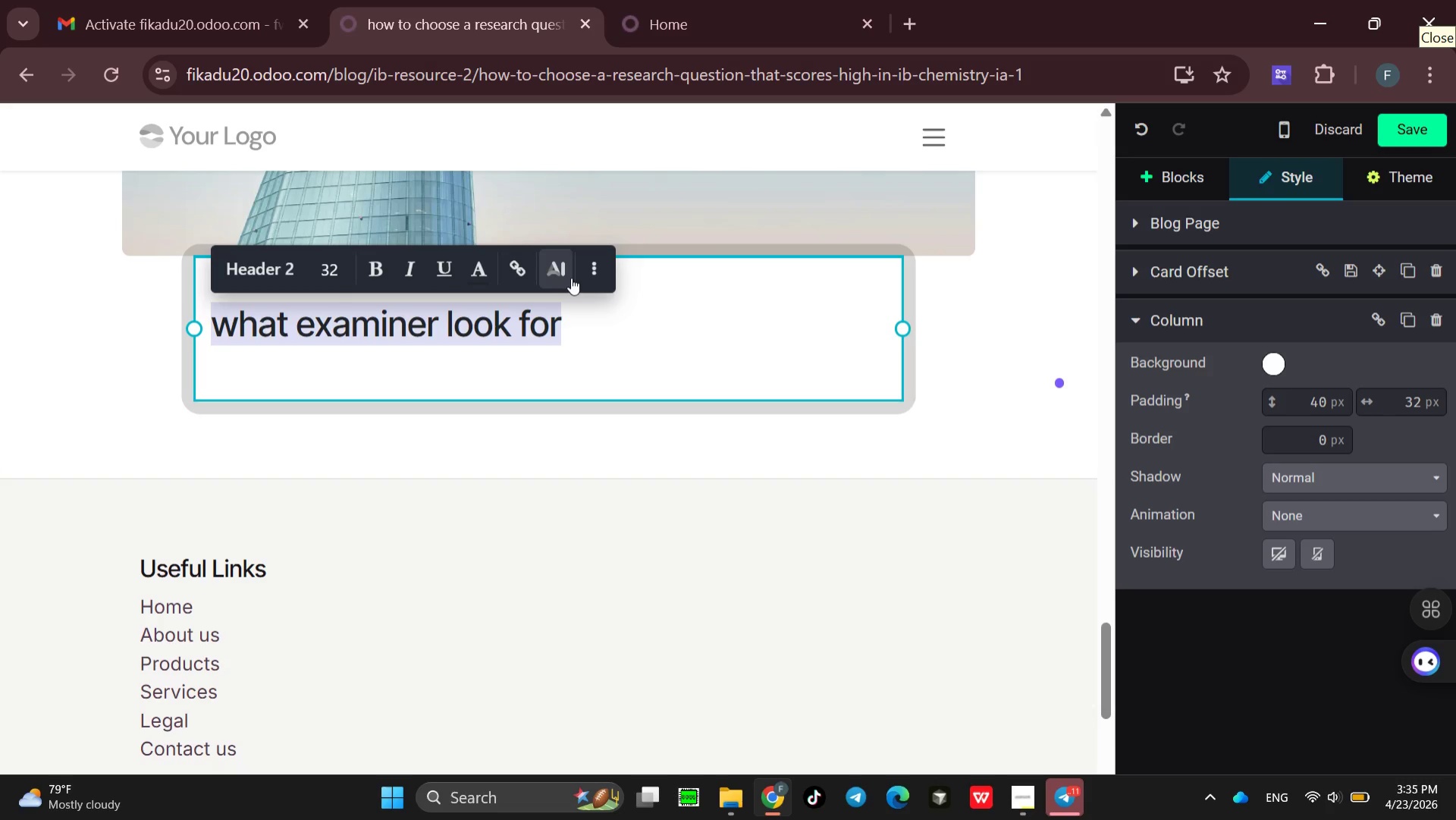 
left_click([598, 270])
 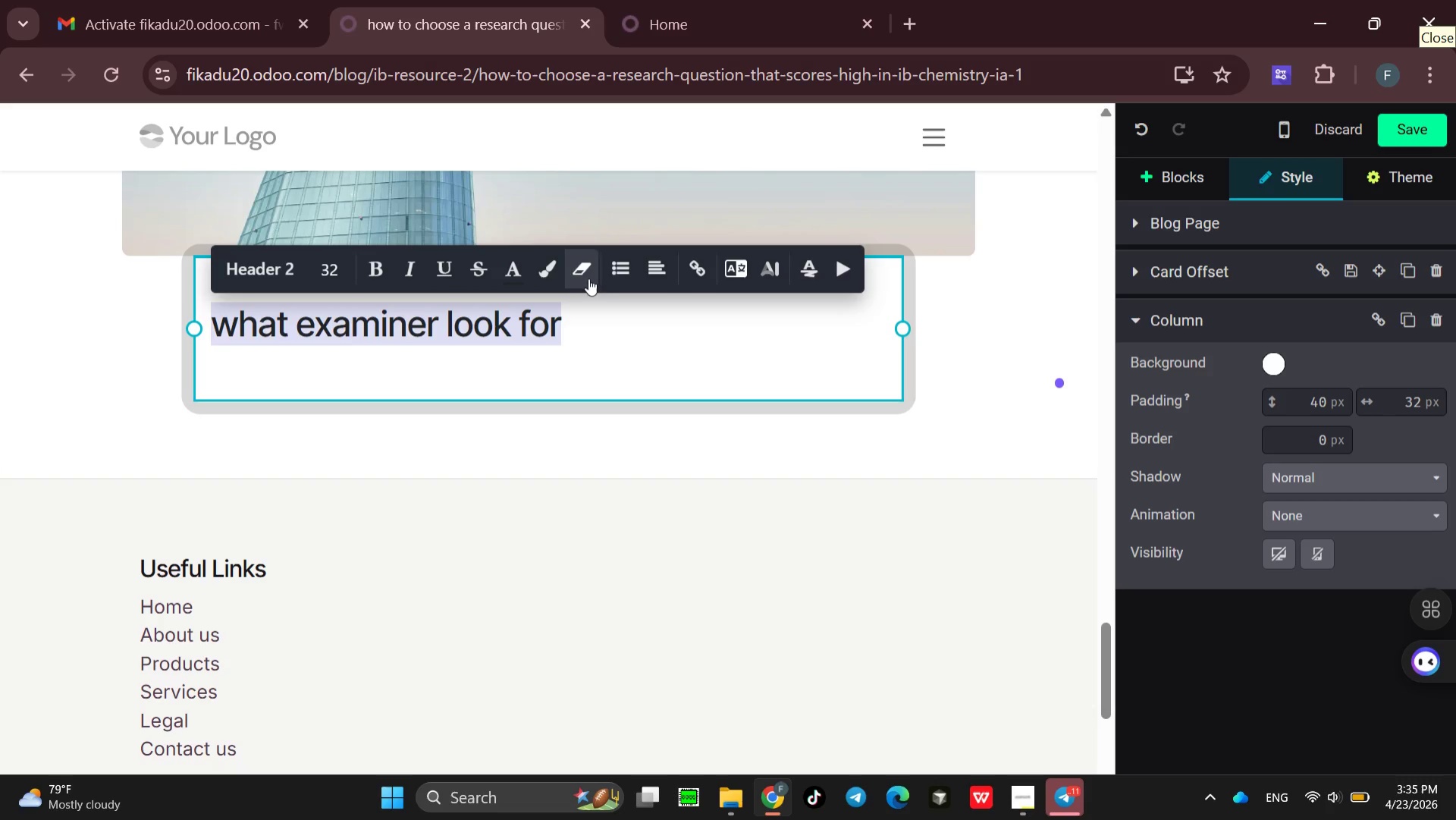 
mouse_move([629, 273])
 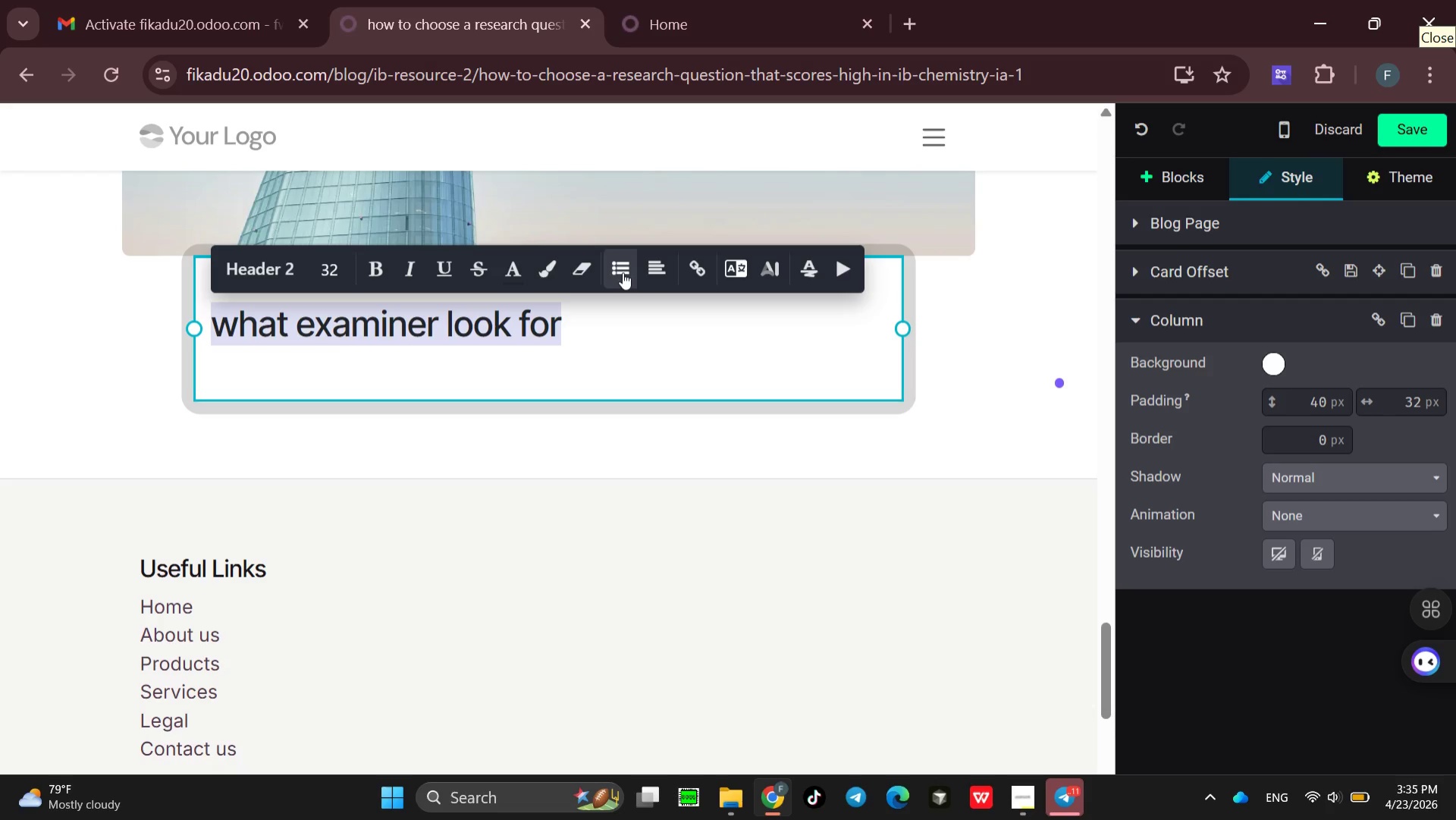 
left_click([623, 272])
 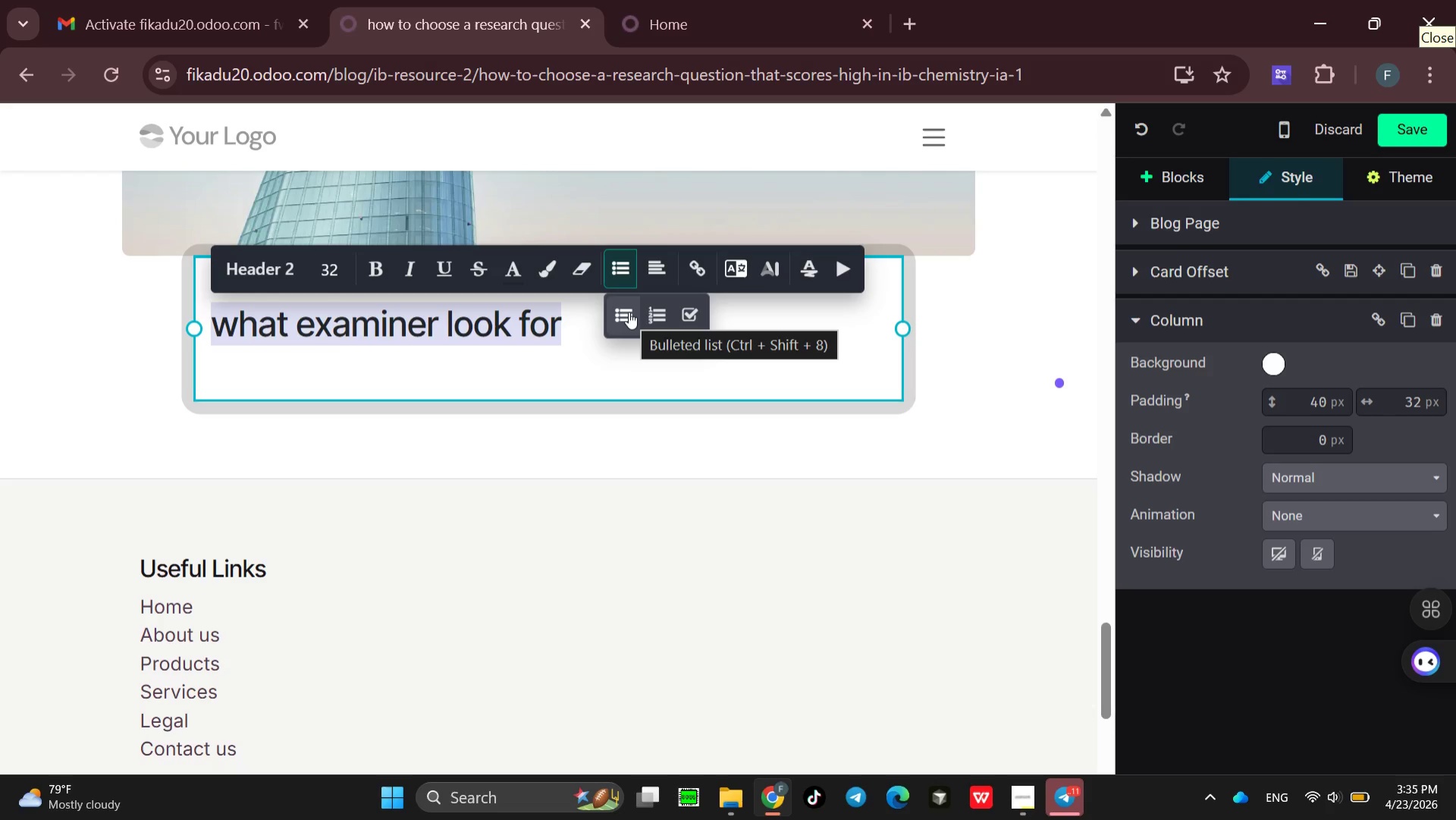 
left_click([629, 312])
 